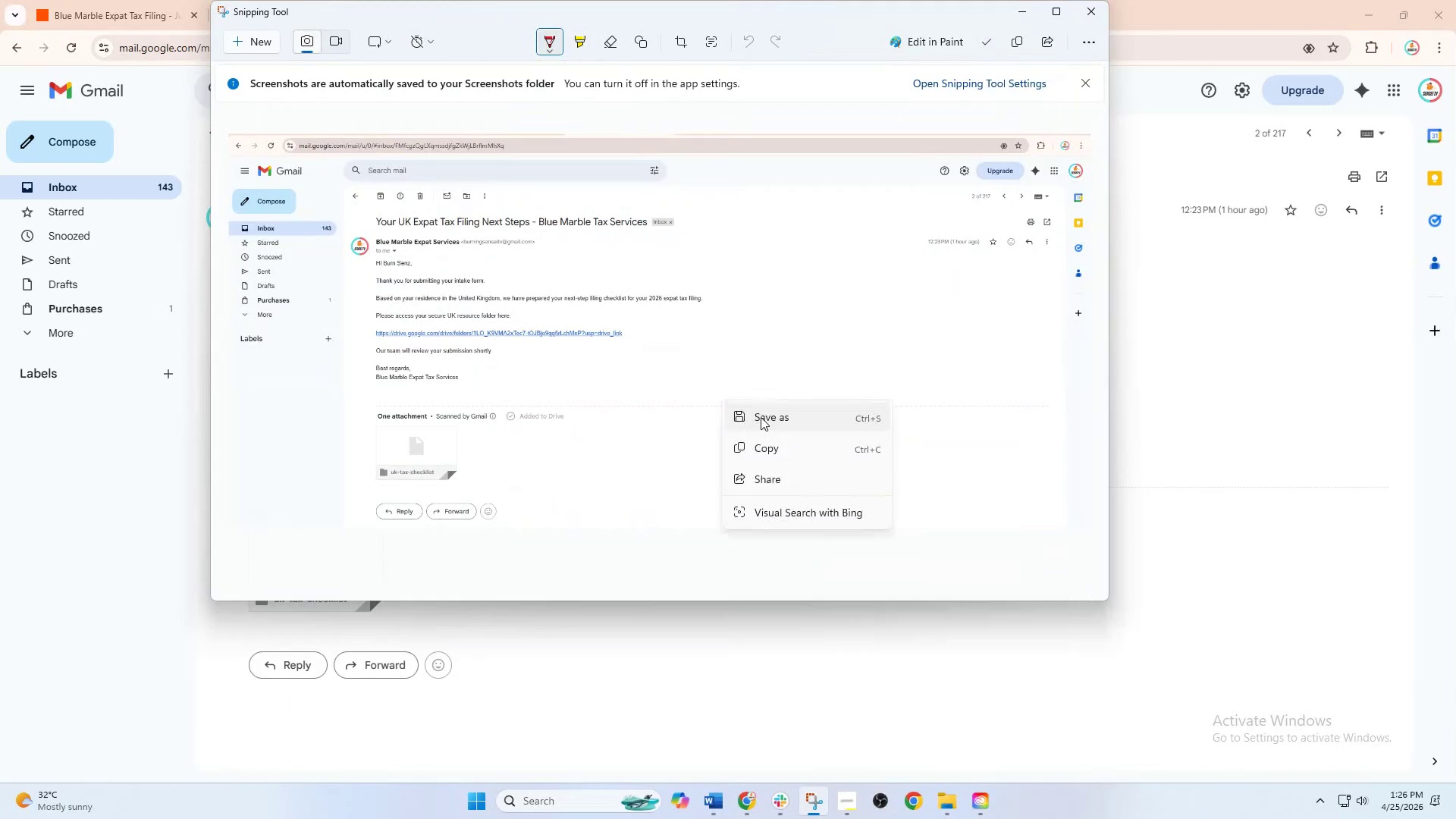 
left_click([761, 417])
 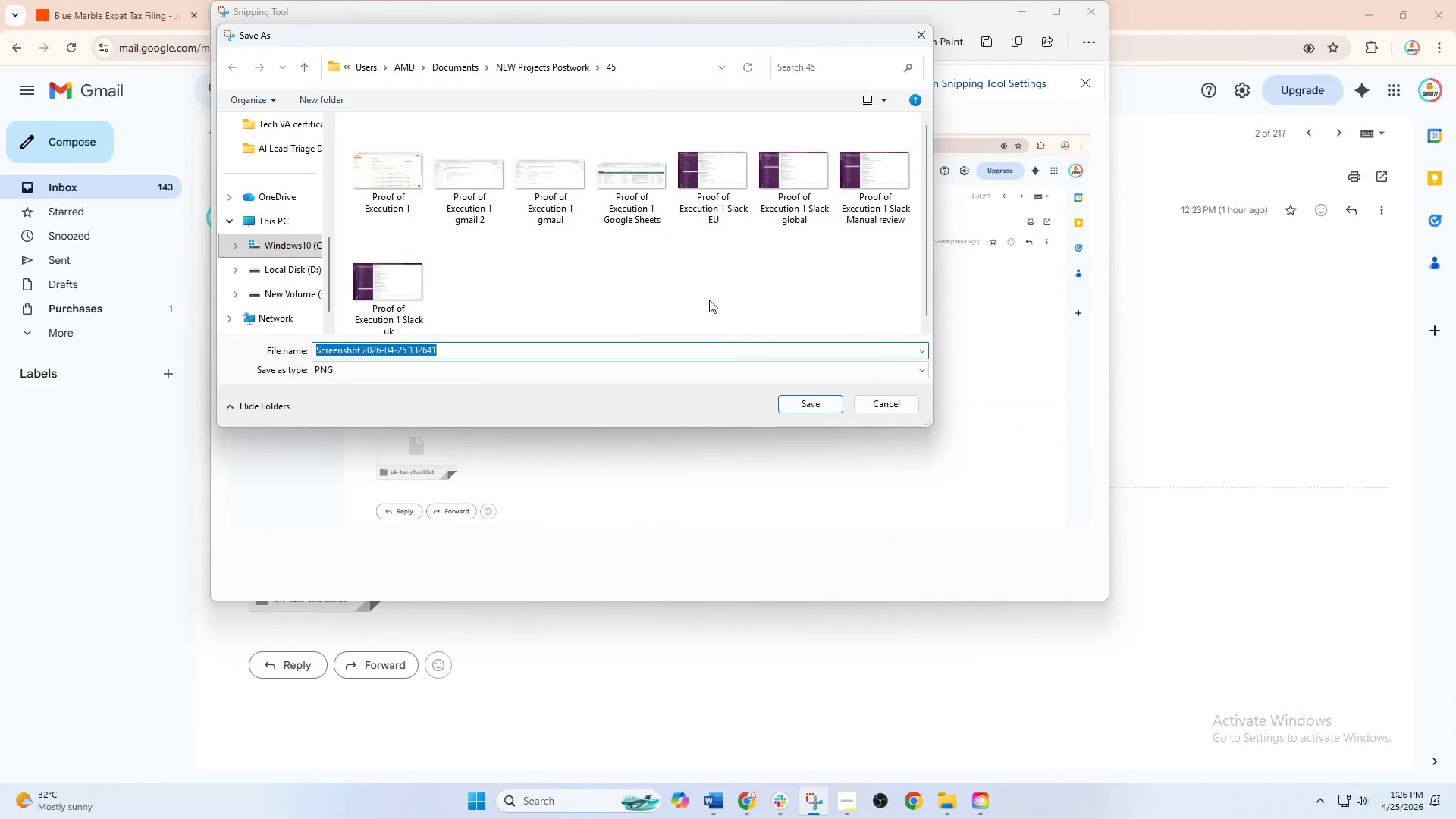 
wait(14.74)
 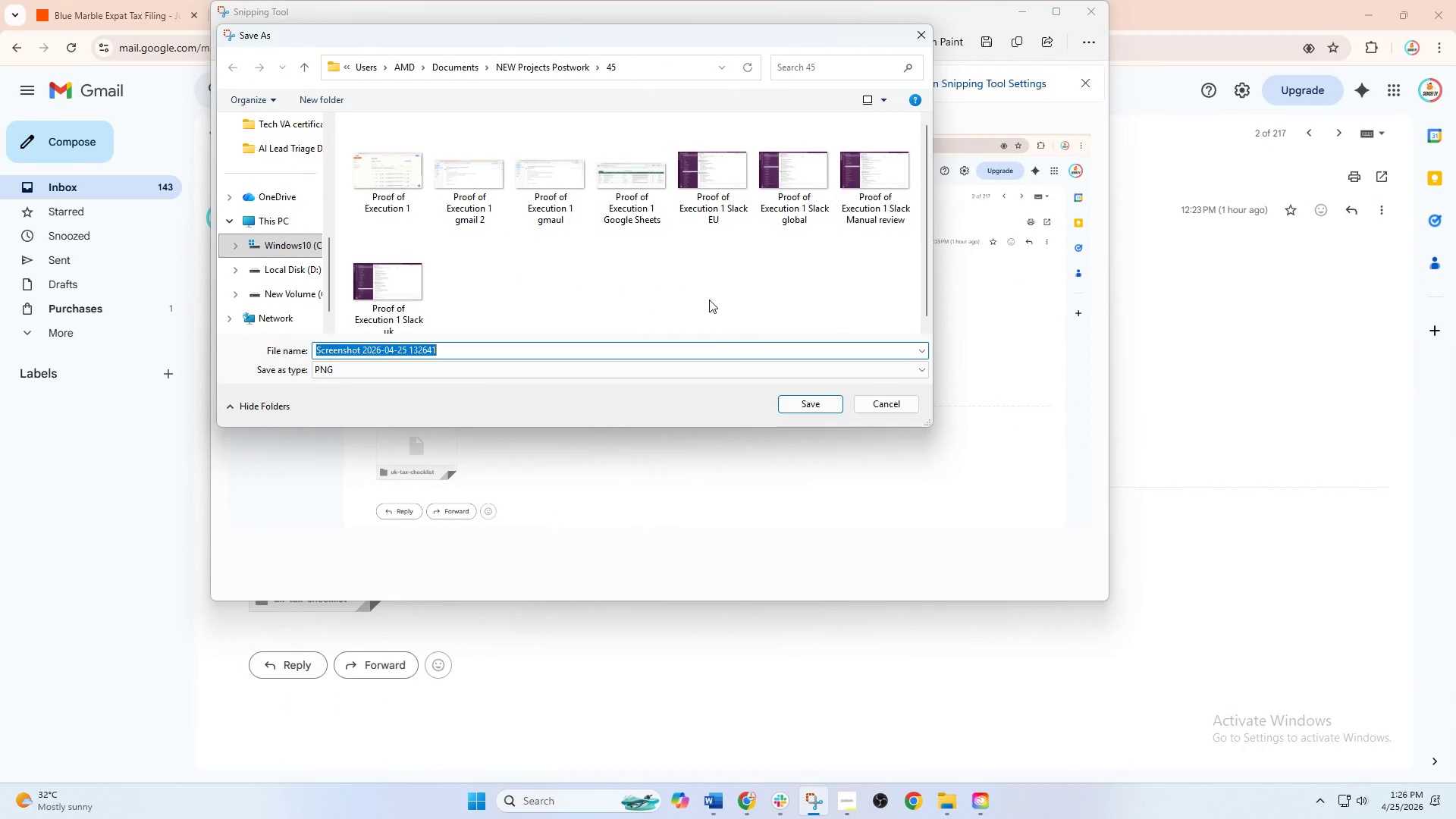 
left_click([476, 197])
 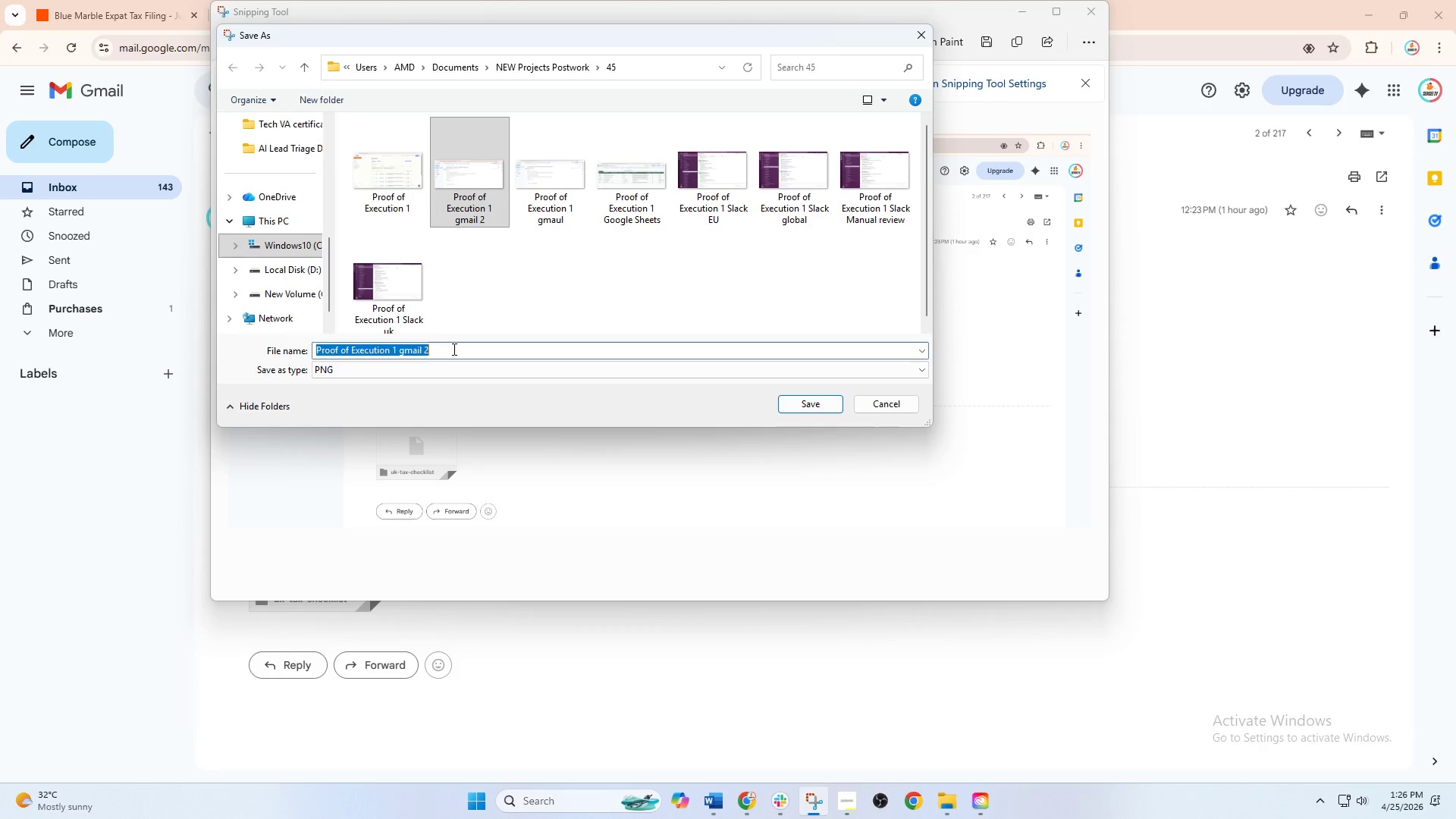 
double_click([453, 349])
 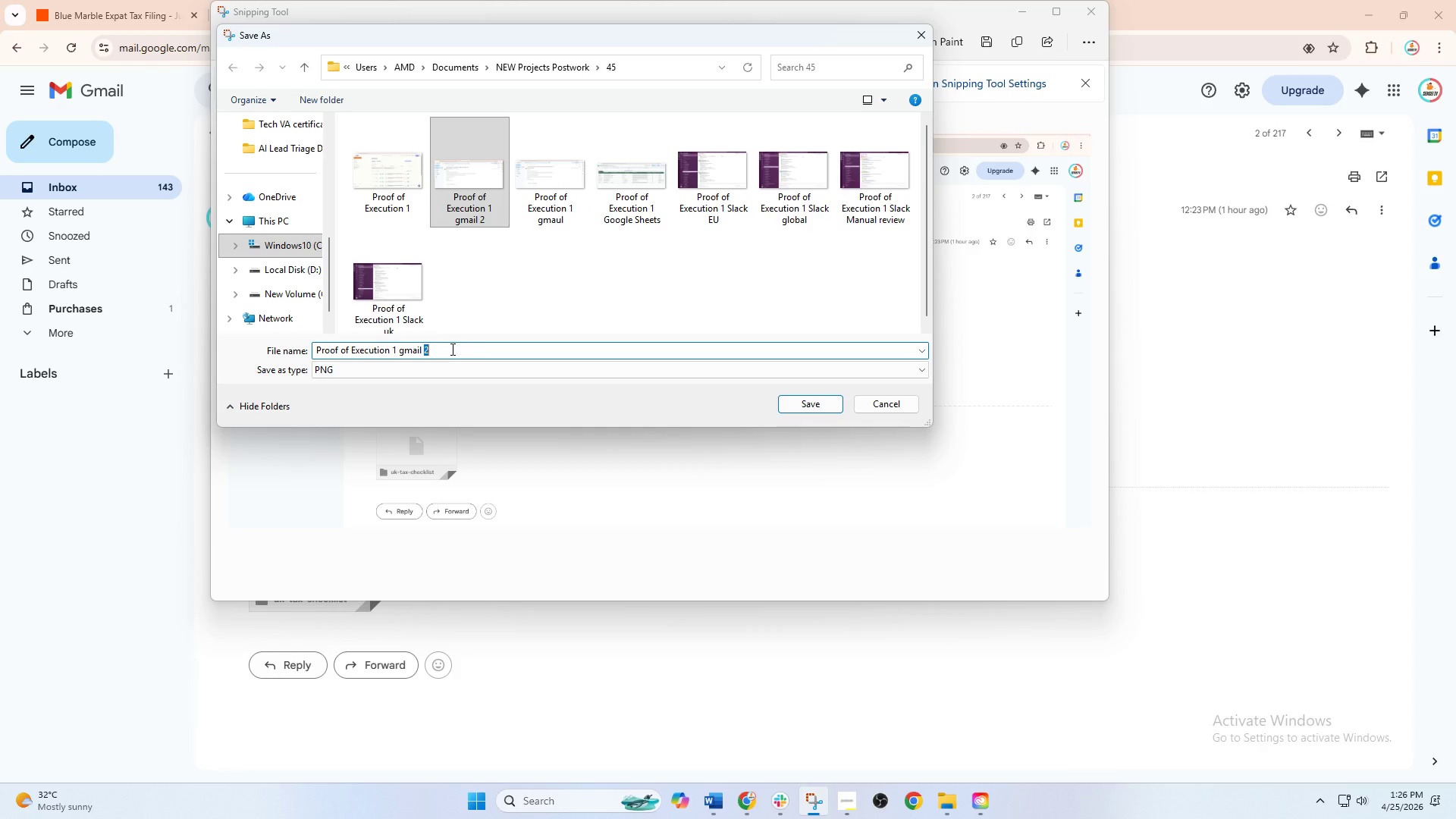 
key(3)
 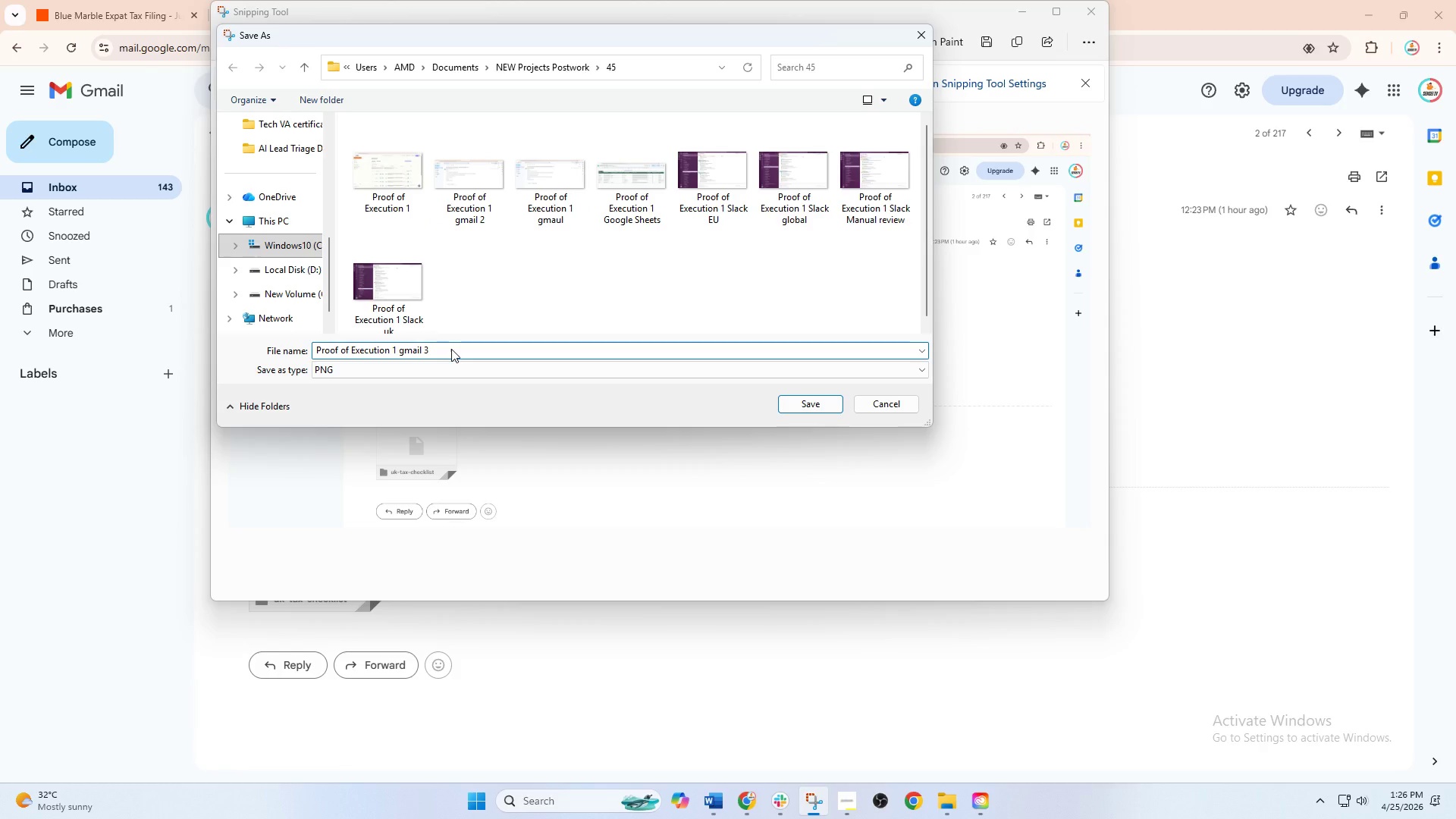 
key(Enter)
 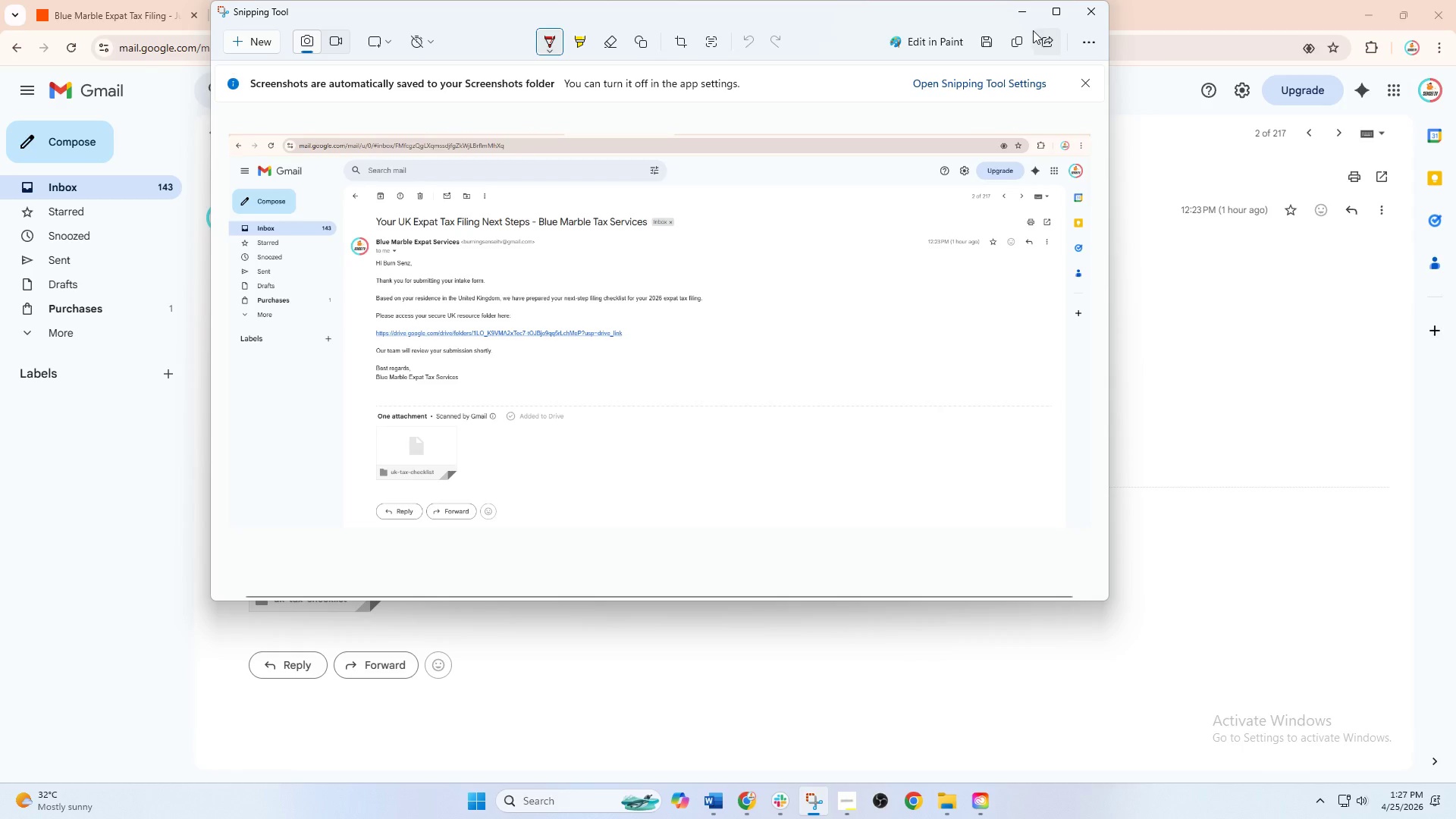 
left_click([1013, 8])
 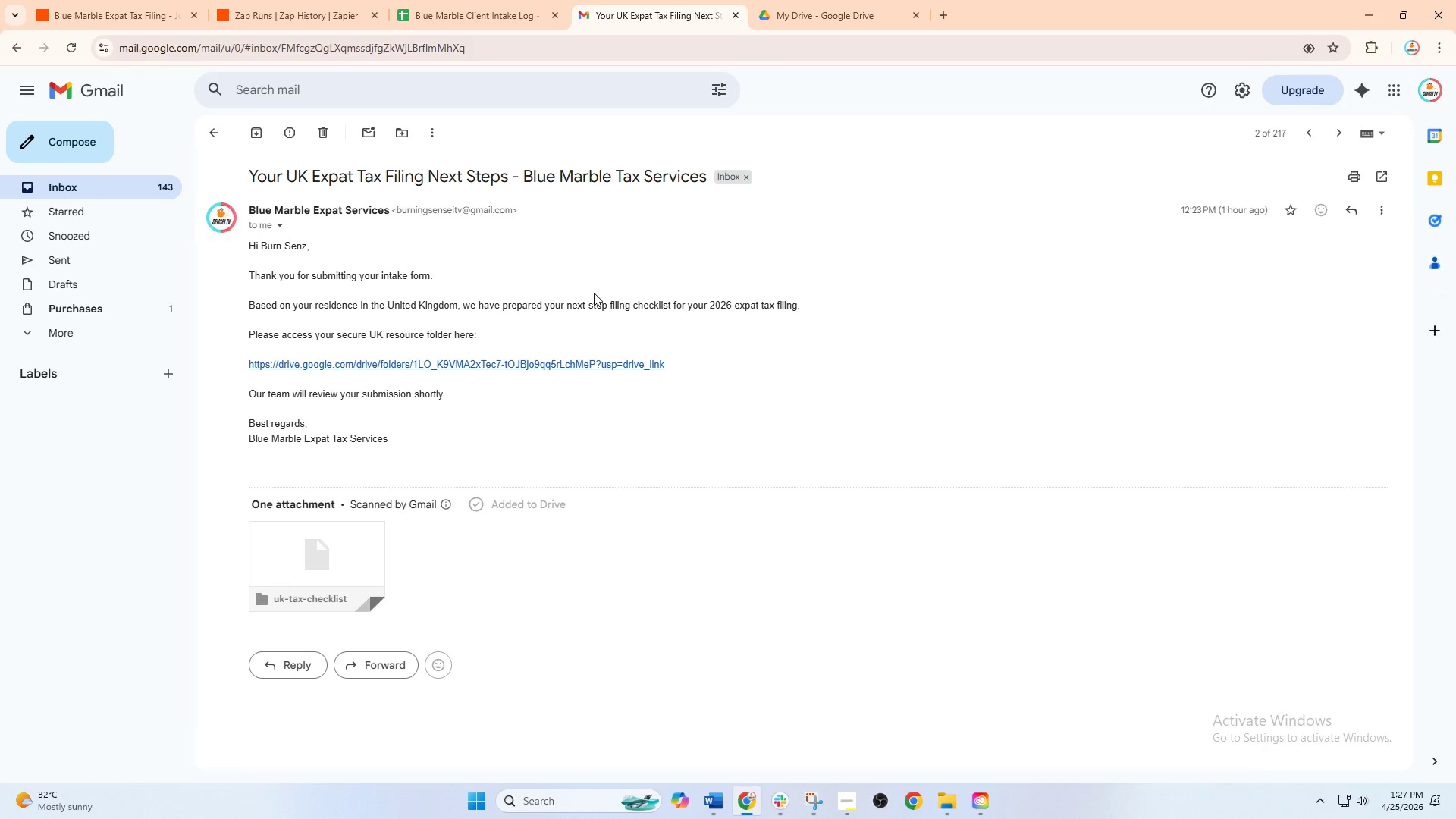 
wait(16.69)
 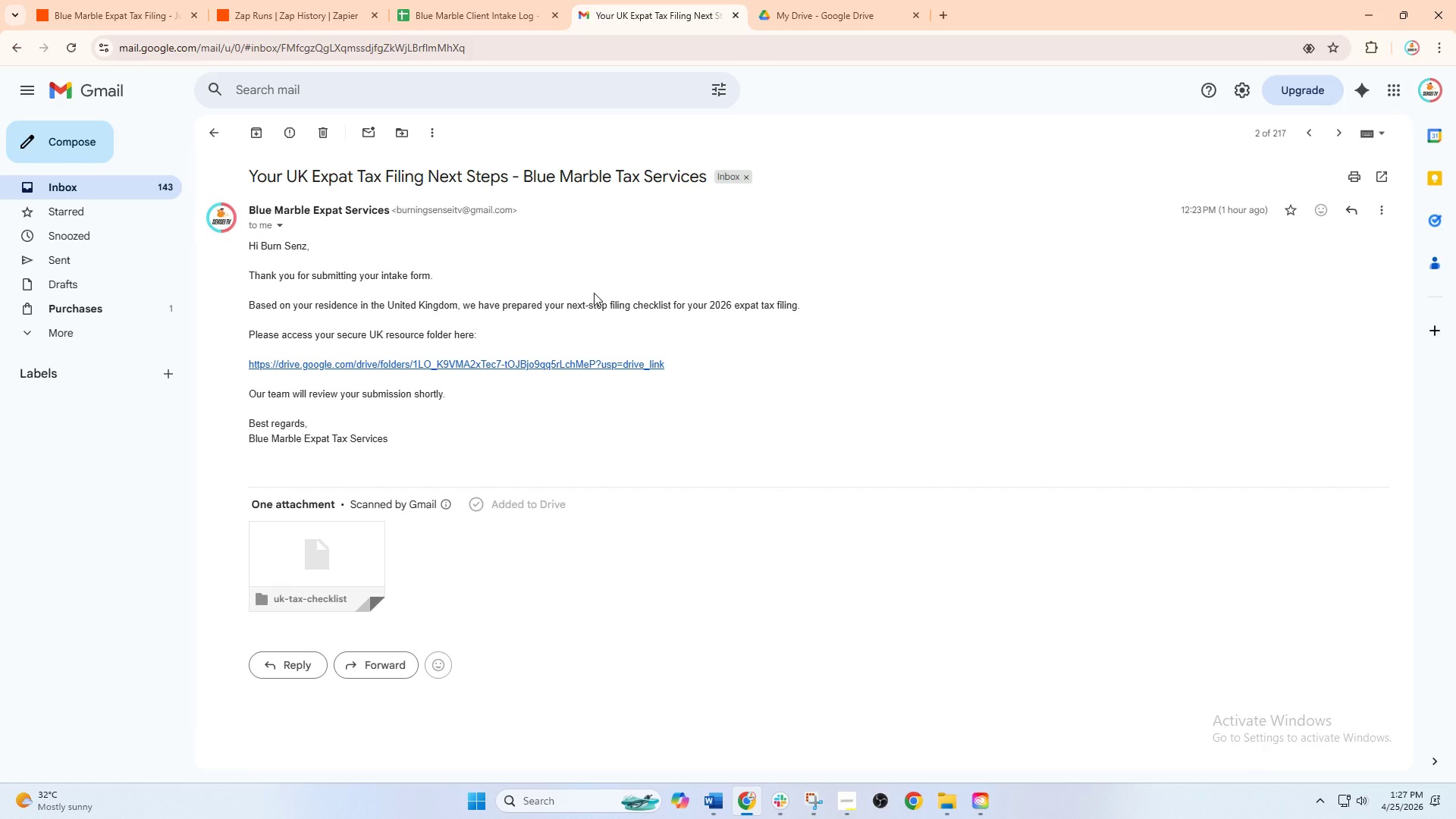 
scroll: coordinate [736, 406], scroll_direction: down, amount: 8.0
 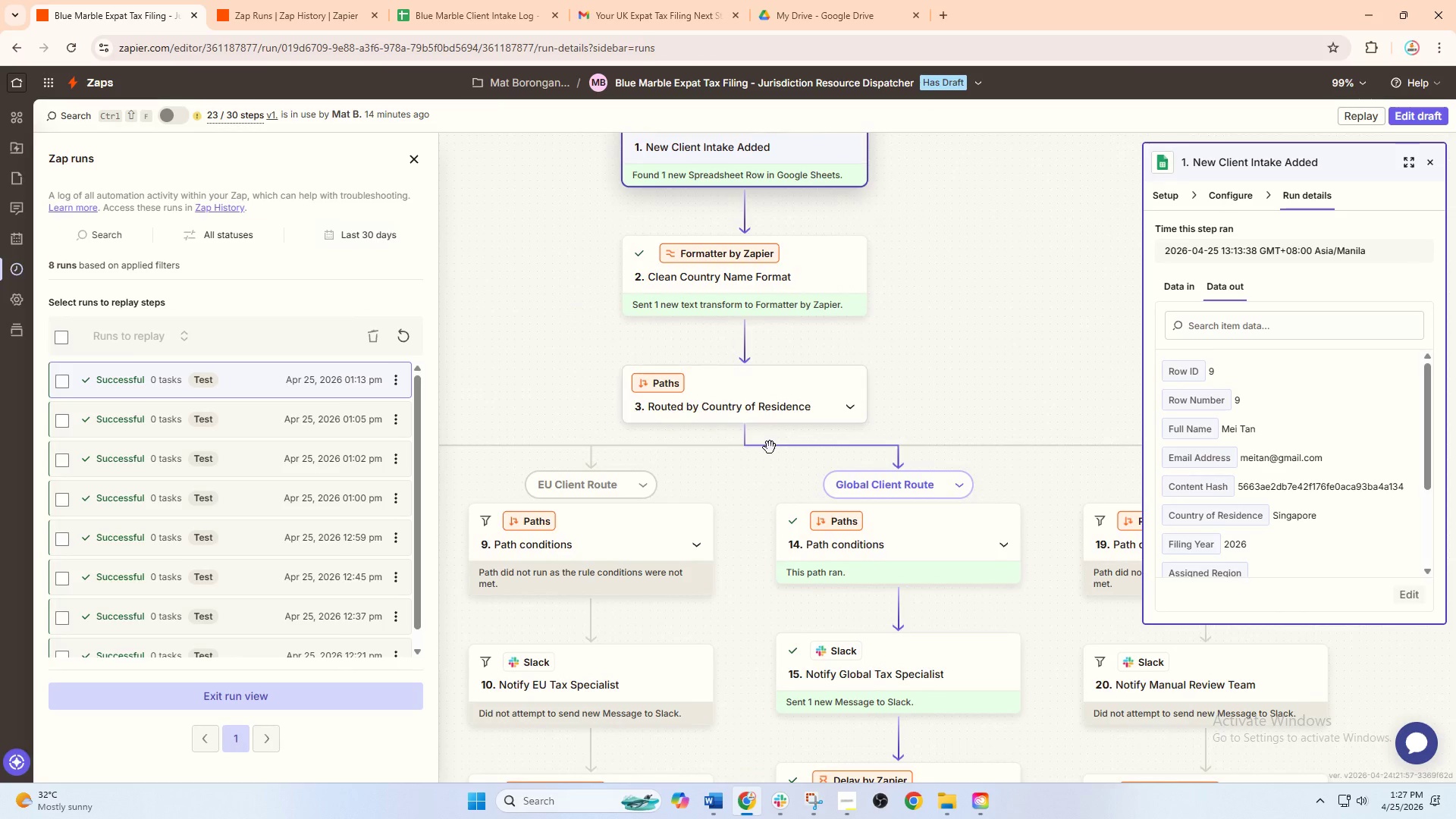 
hold_key(key=ControlLeft, duration=1.09)
scroll: coordinate [808, 421], scroll_direction: down, amount: 6.0
 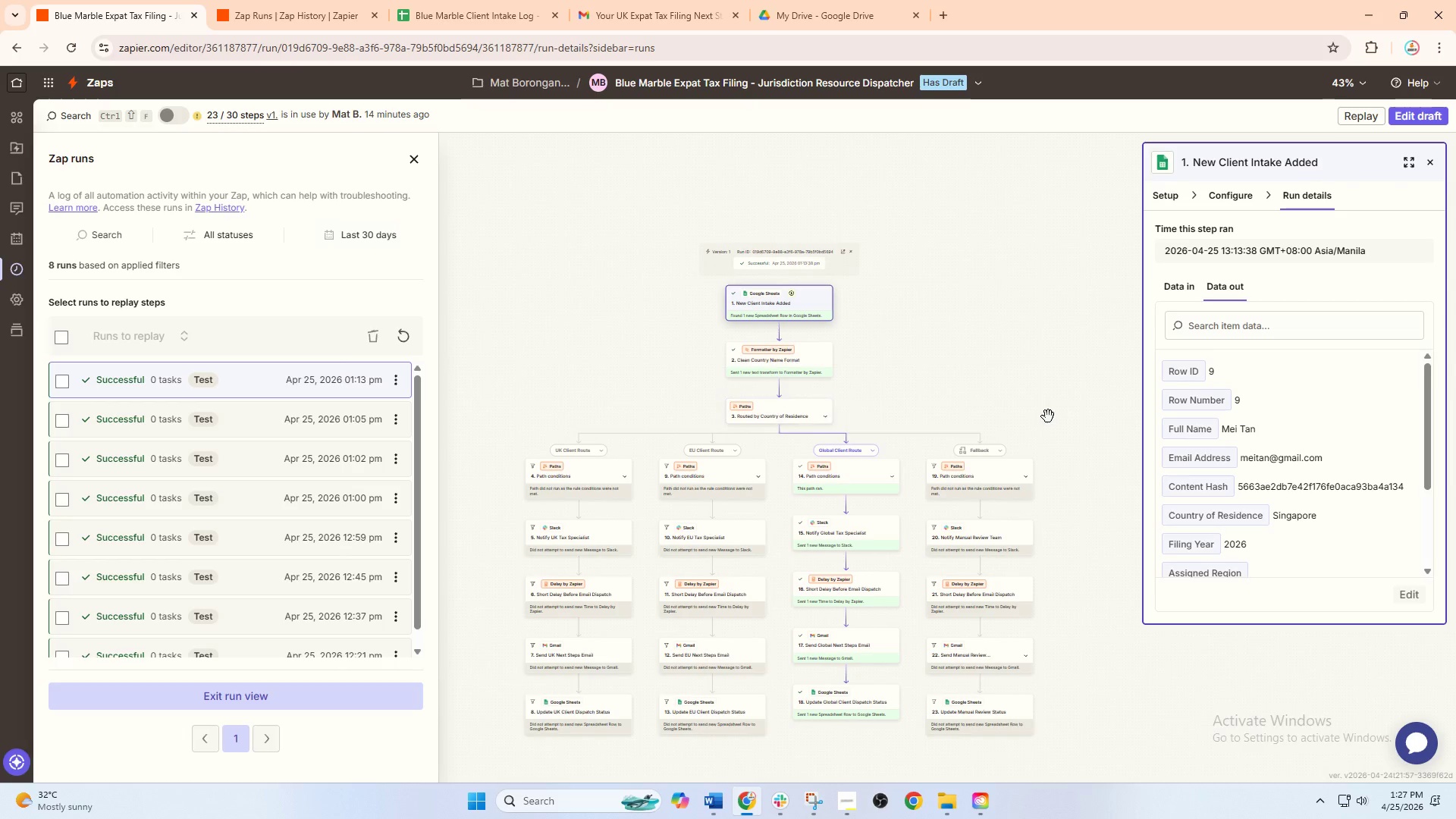 
left_click_drag(start_coordinate=[1073, 416], to_coordinate=[1069, 378])
 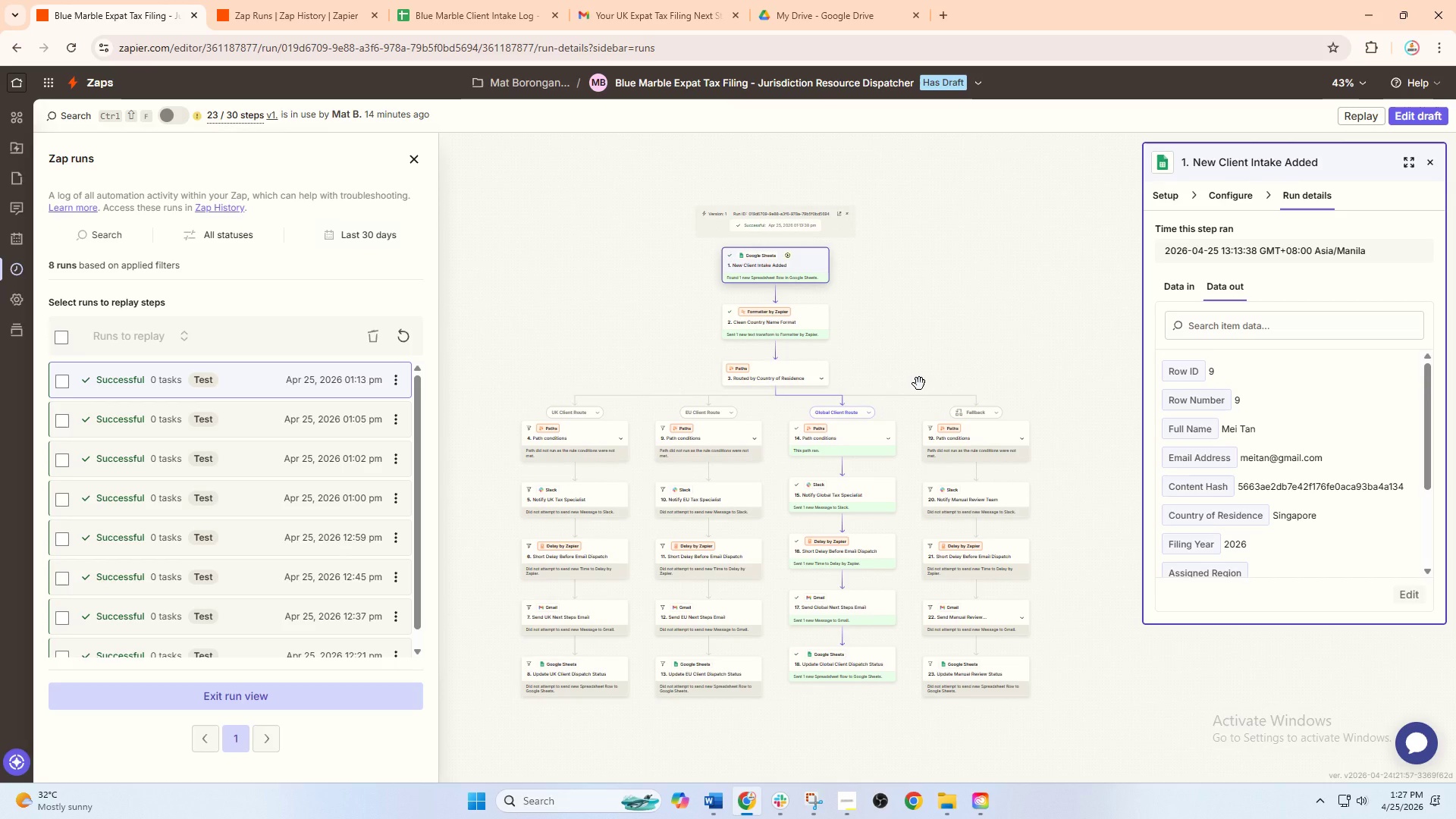 
wait(6.16)
 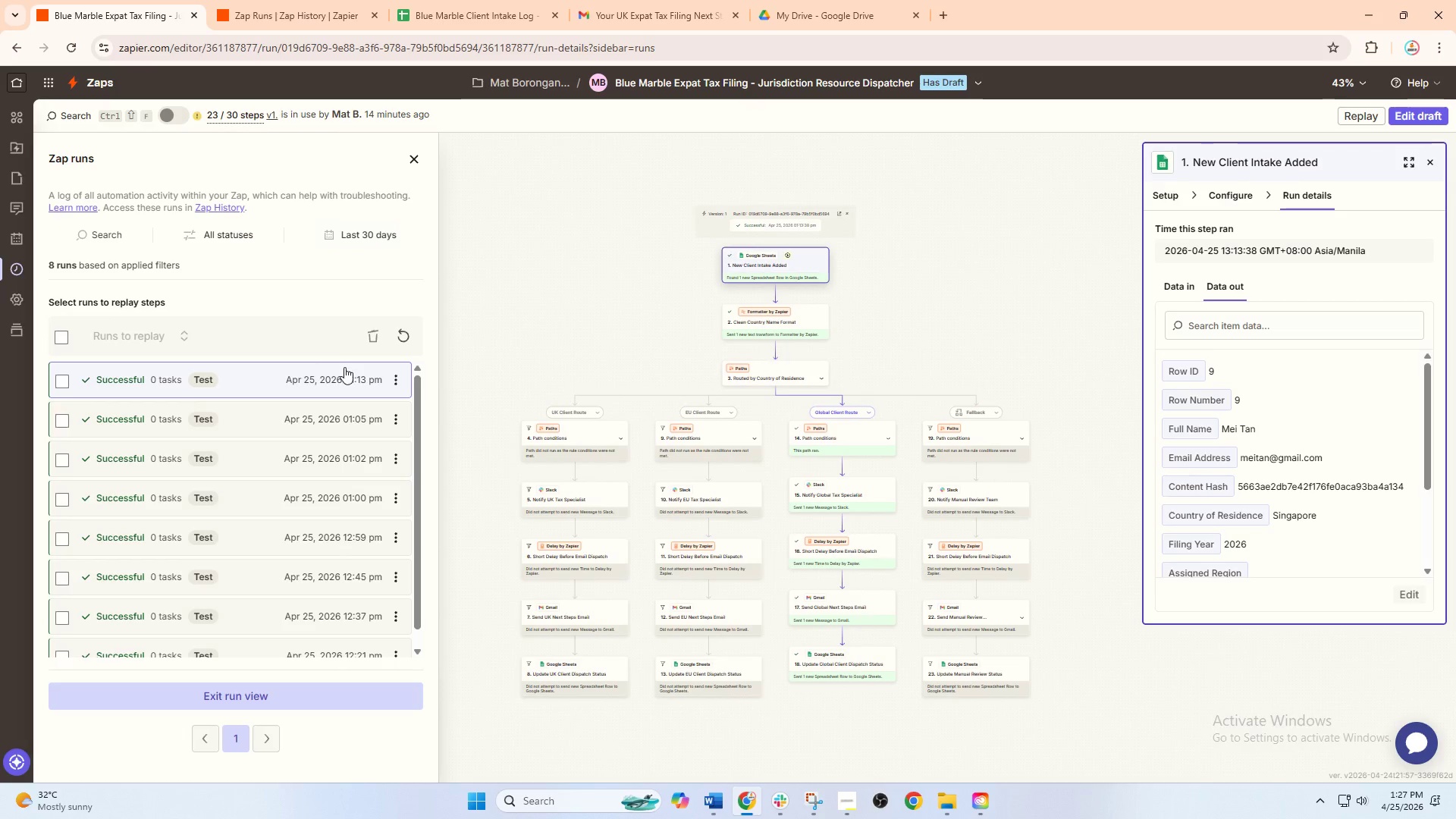 
hold_key(key=ControlLeft, duration=0.5)
 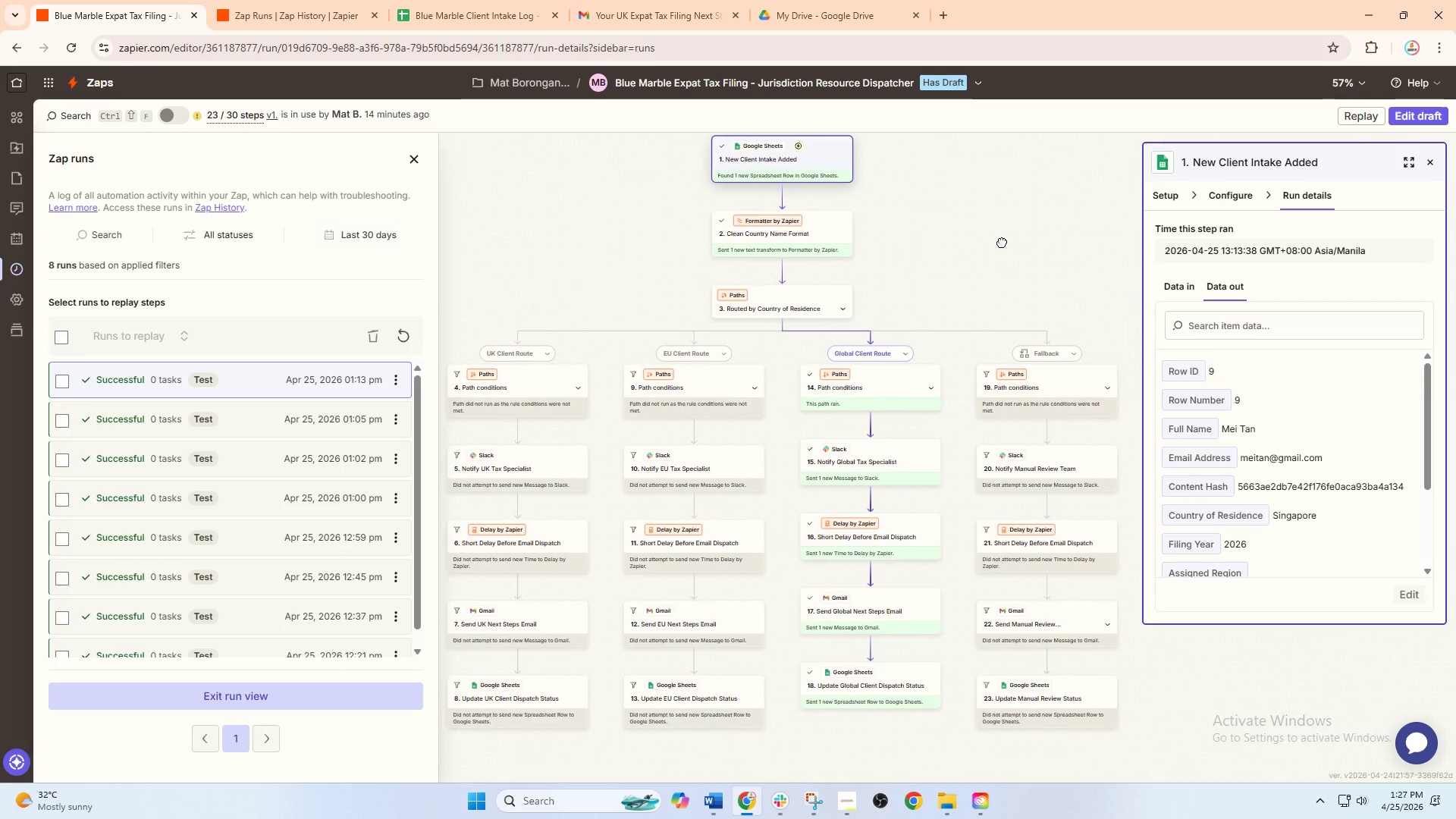 
left_click_drag(start_coordinate=[947, 330], to_coordinate=[995, 240])
 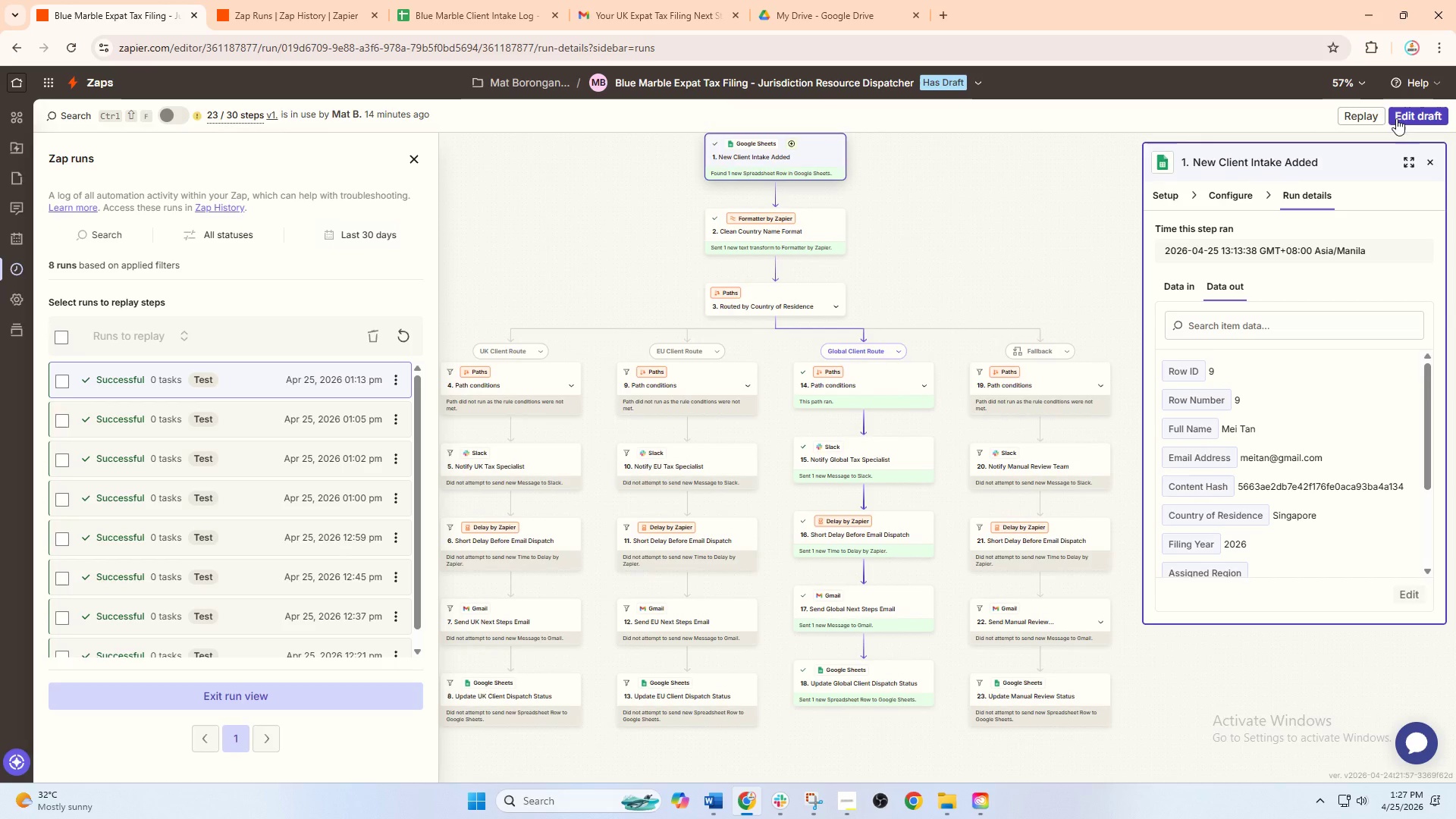 
scroll: coordinate [925, 322], scroll_direction: up, amount: 2.0
 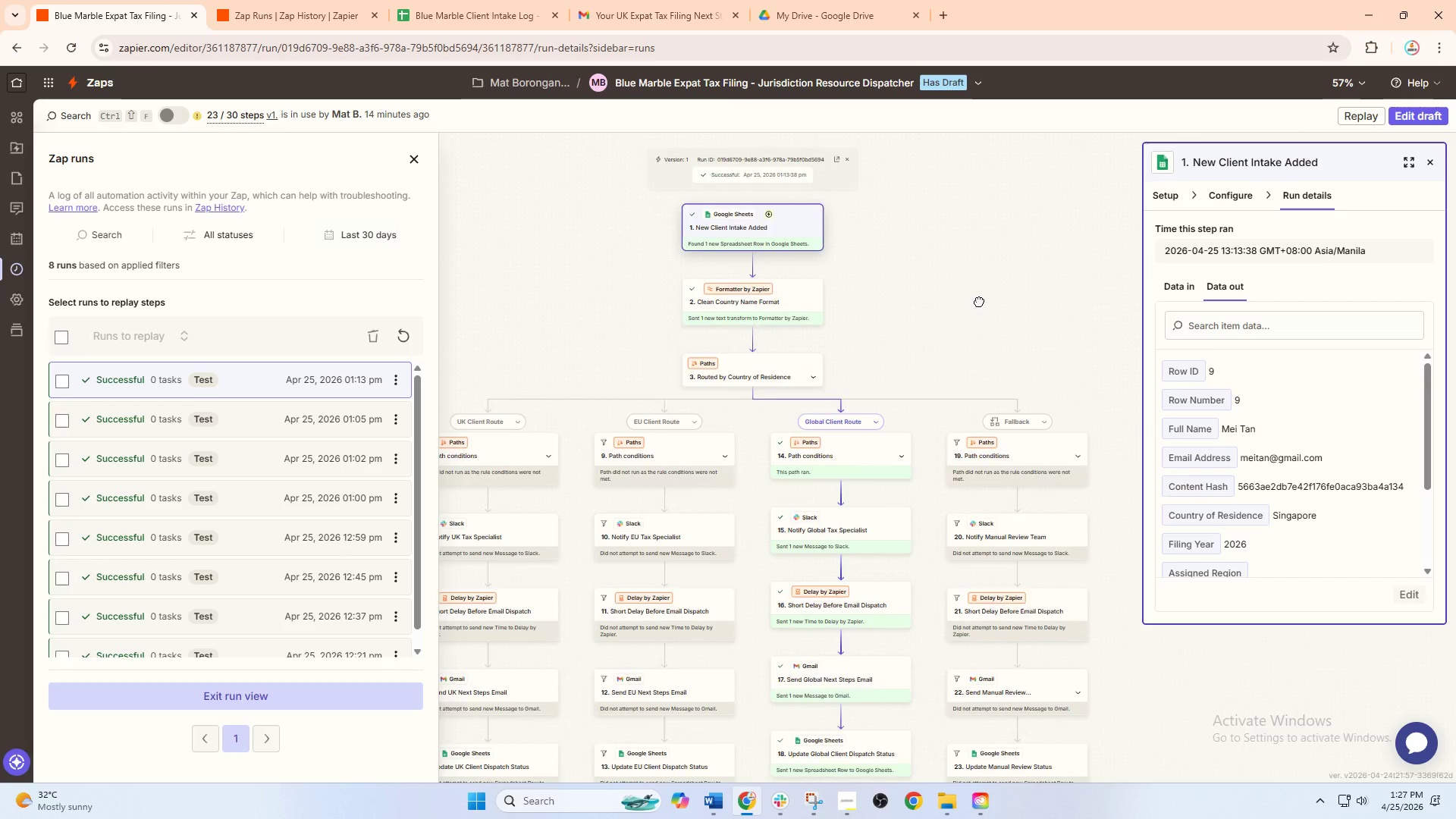 
left_click([1400, 117])
 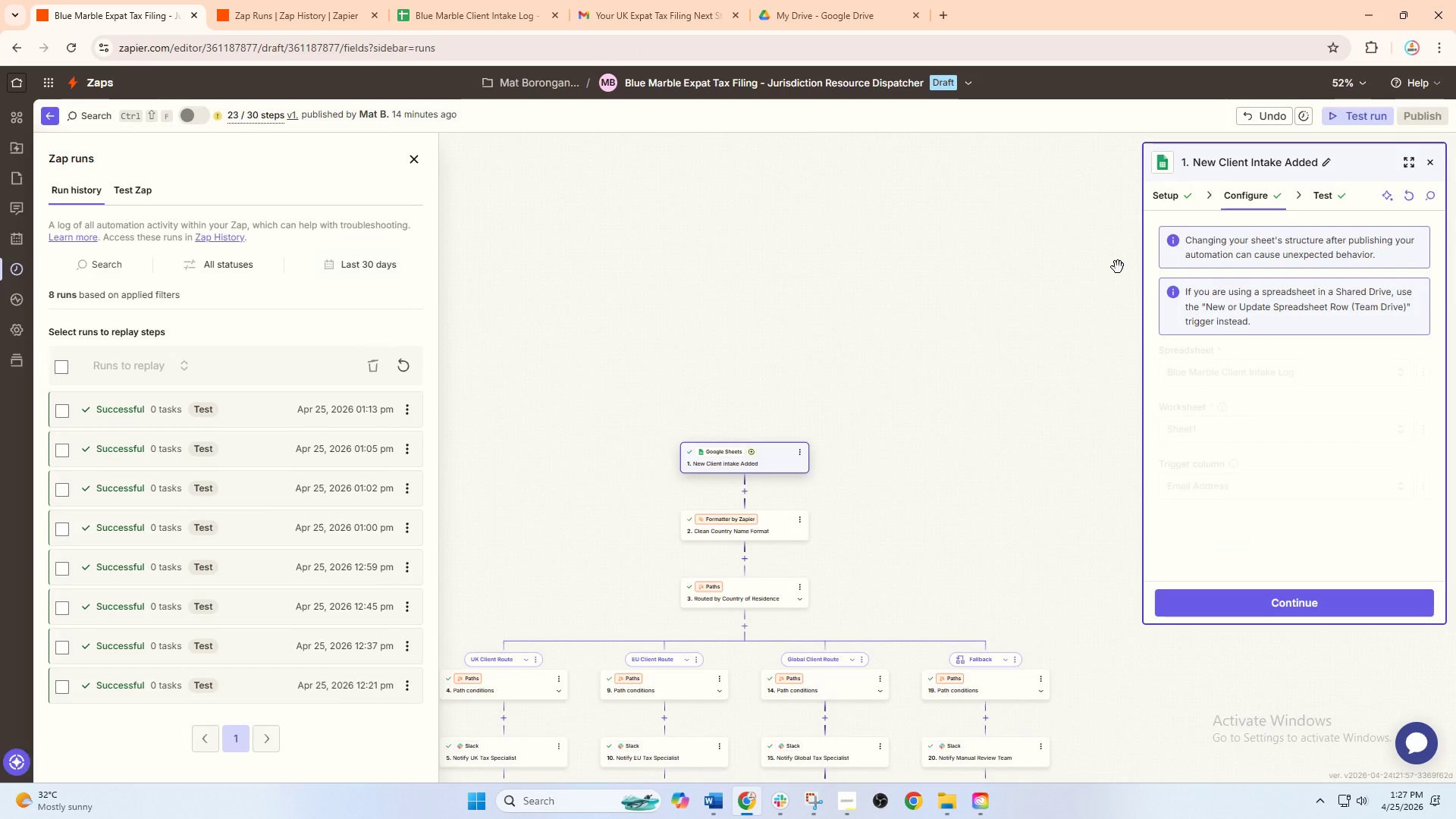 
left_click_drag(start_coordinate=[1009, 451], to_coordinate=[1038, 177])
 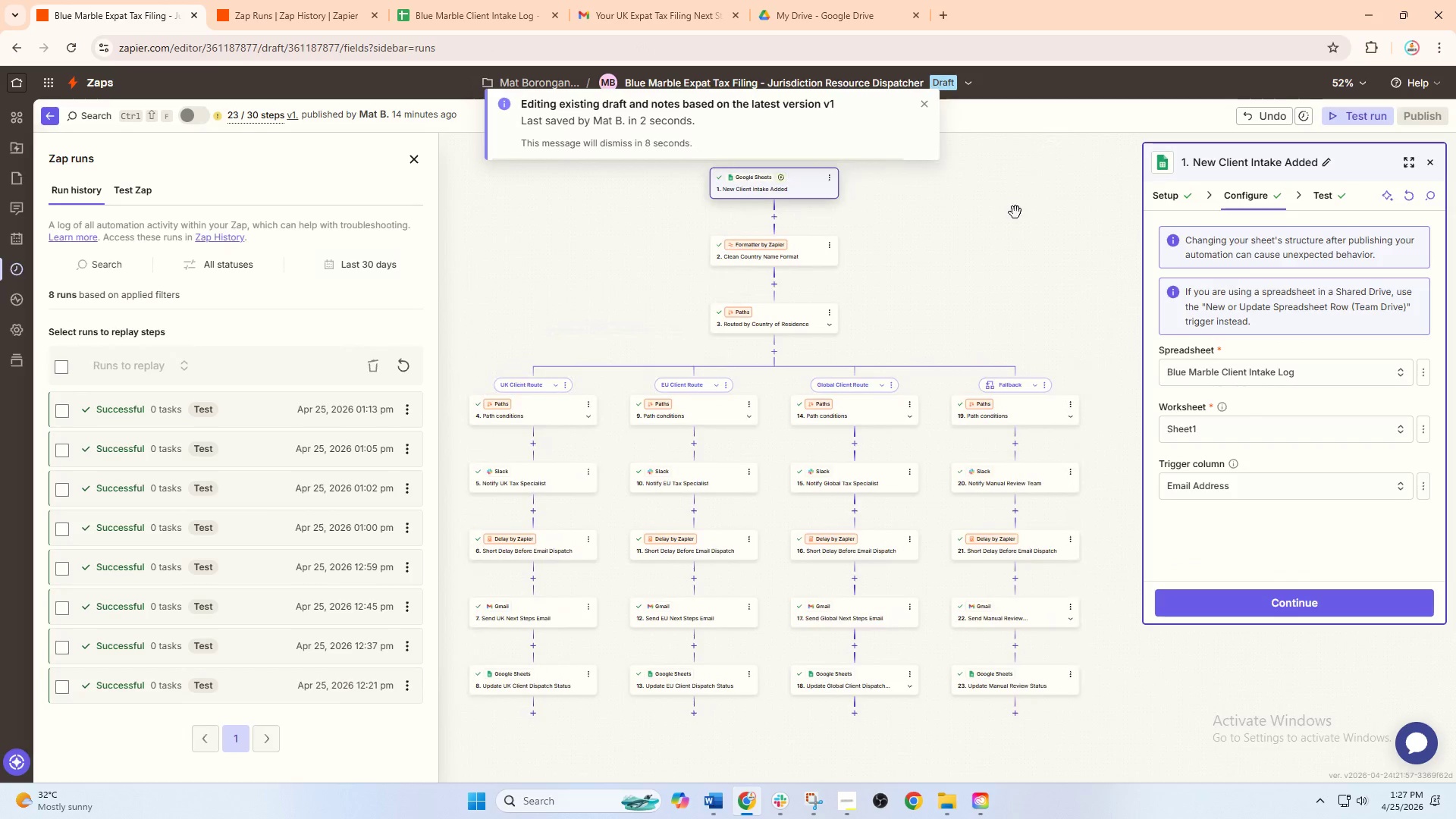 
hold_key(key=ControlLeft, duration=0.69)
 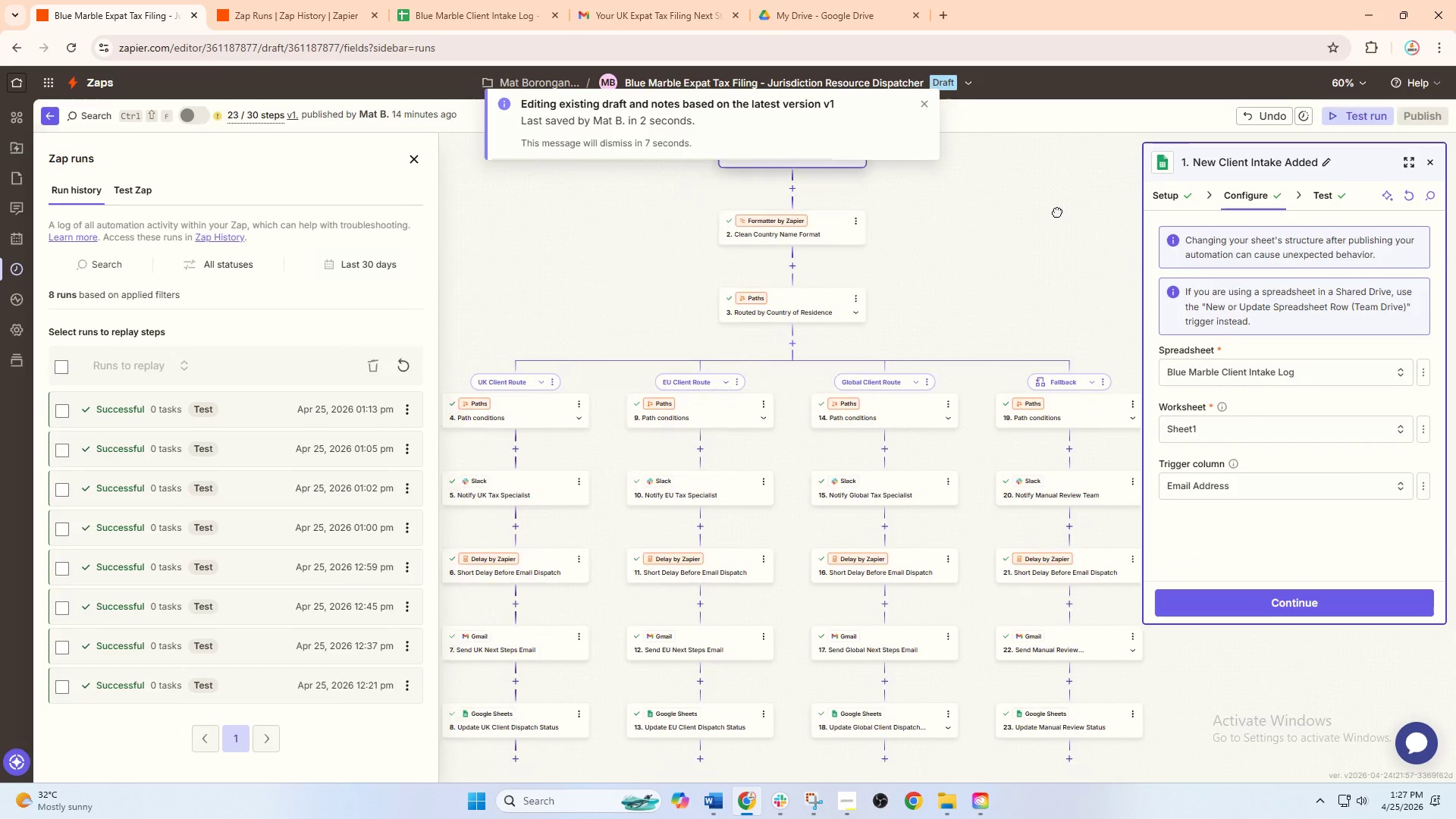 
left_click_drag(start_coordinate=[1004, 240], to_coordinate=[1057, 209])
 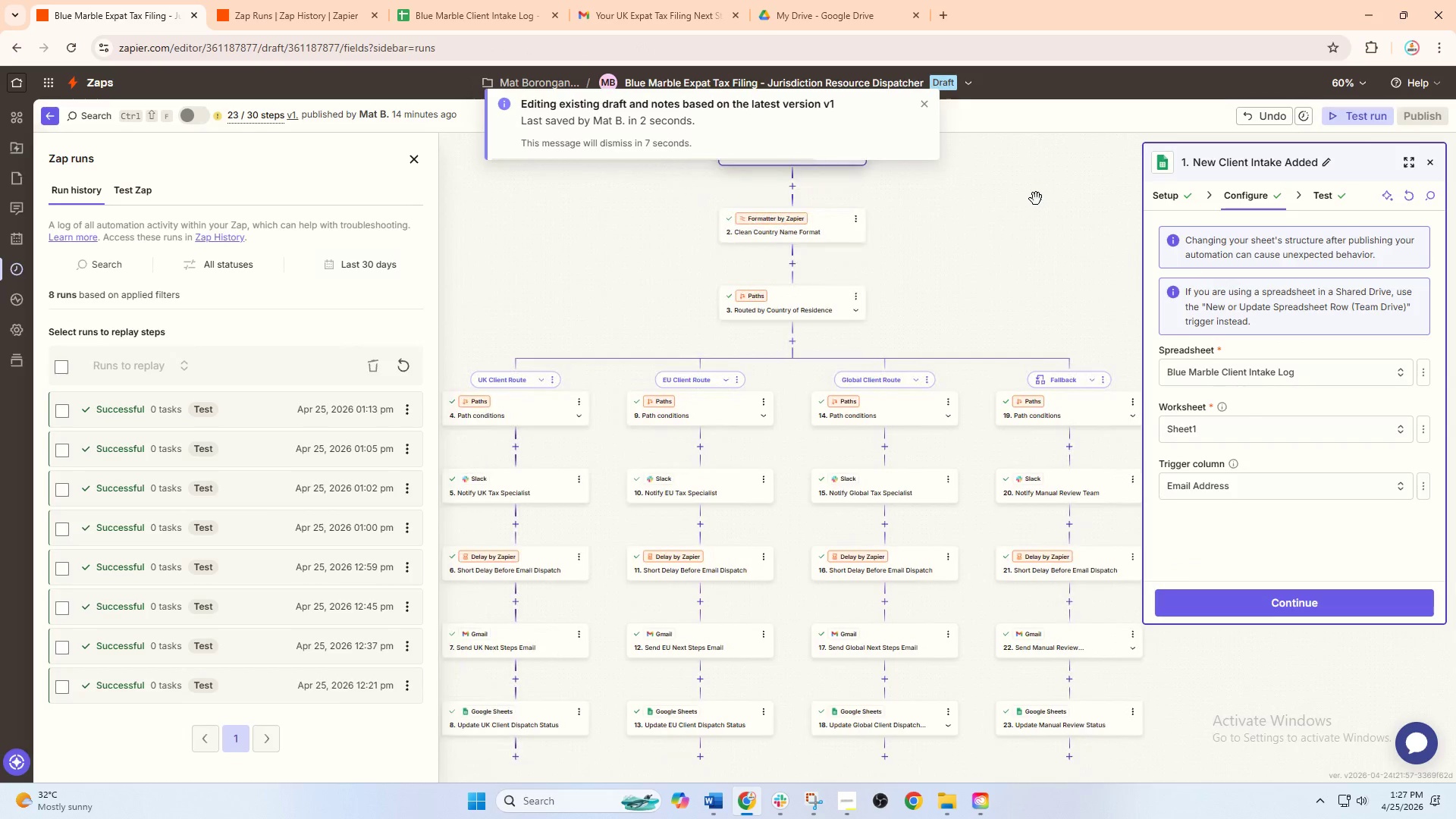 
scroll: coordinate [1009, 218], scroll_direction: up, amount: 1.0
 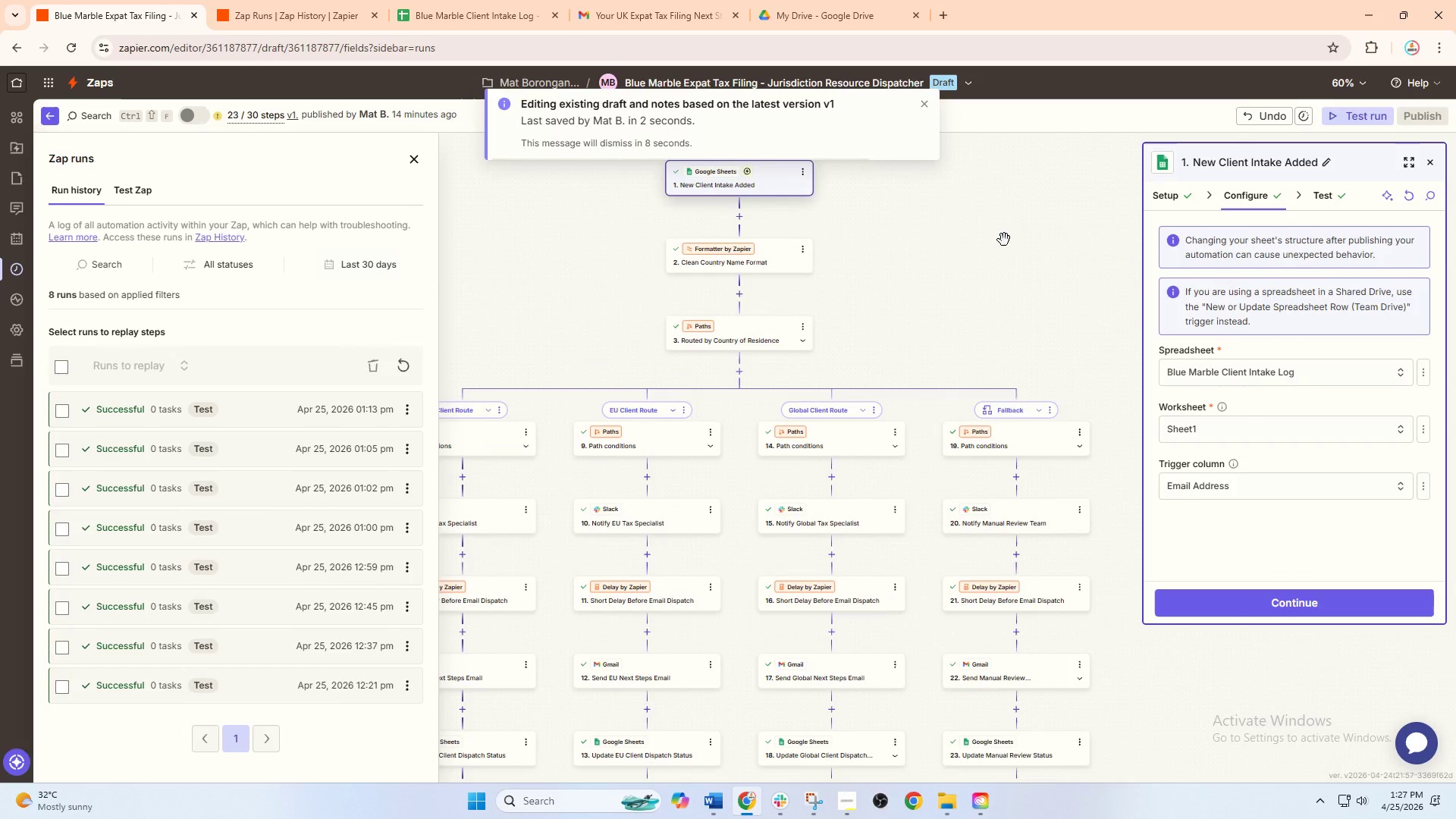 
hold_key(key=ControlLeft, duration=0.56)
 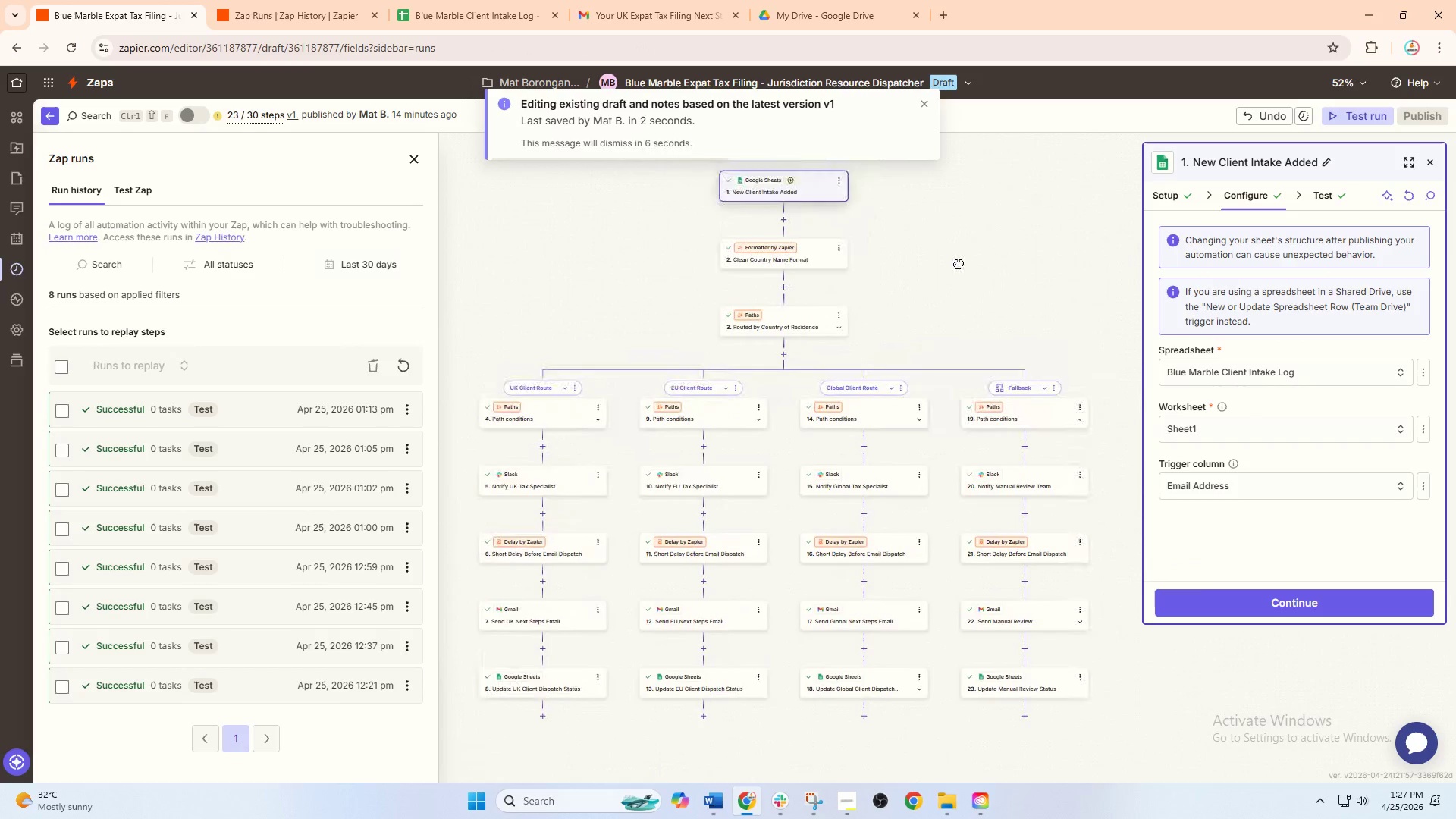 
left_click_drag(start_coordinate=[999, 224], to_coordinate=[959, 302])
 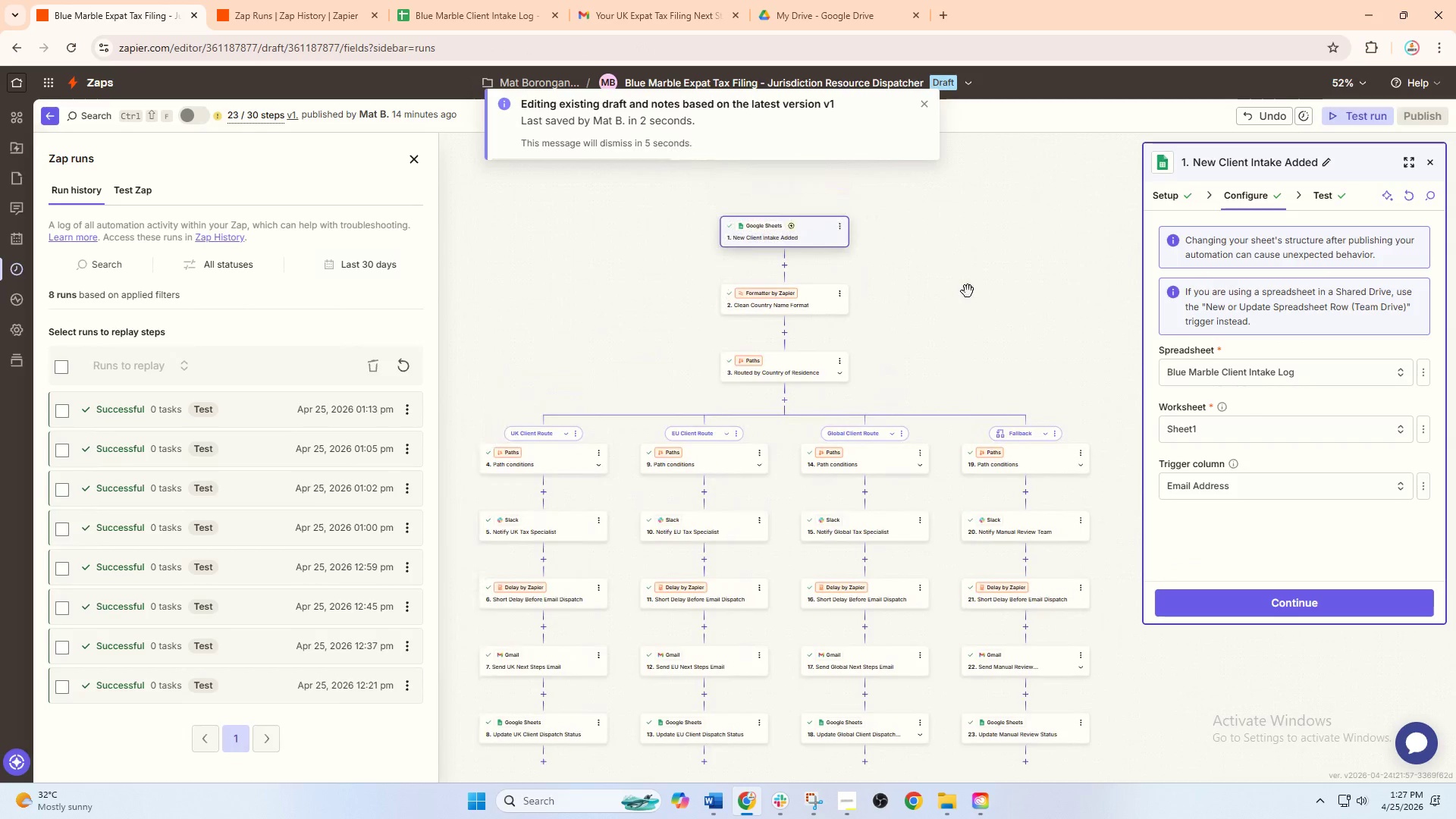 
scroll: coordinate [1036, 199], scroll_direction: down, amount: 1.0
 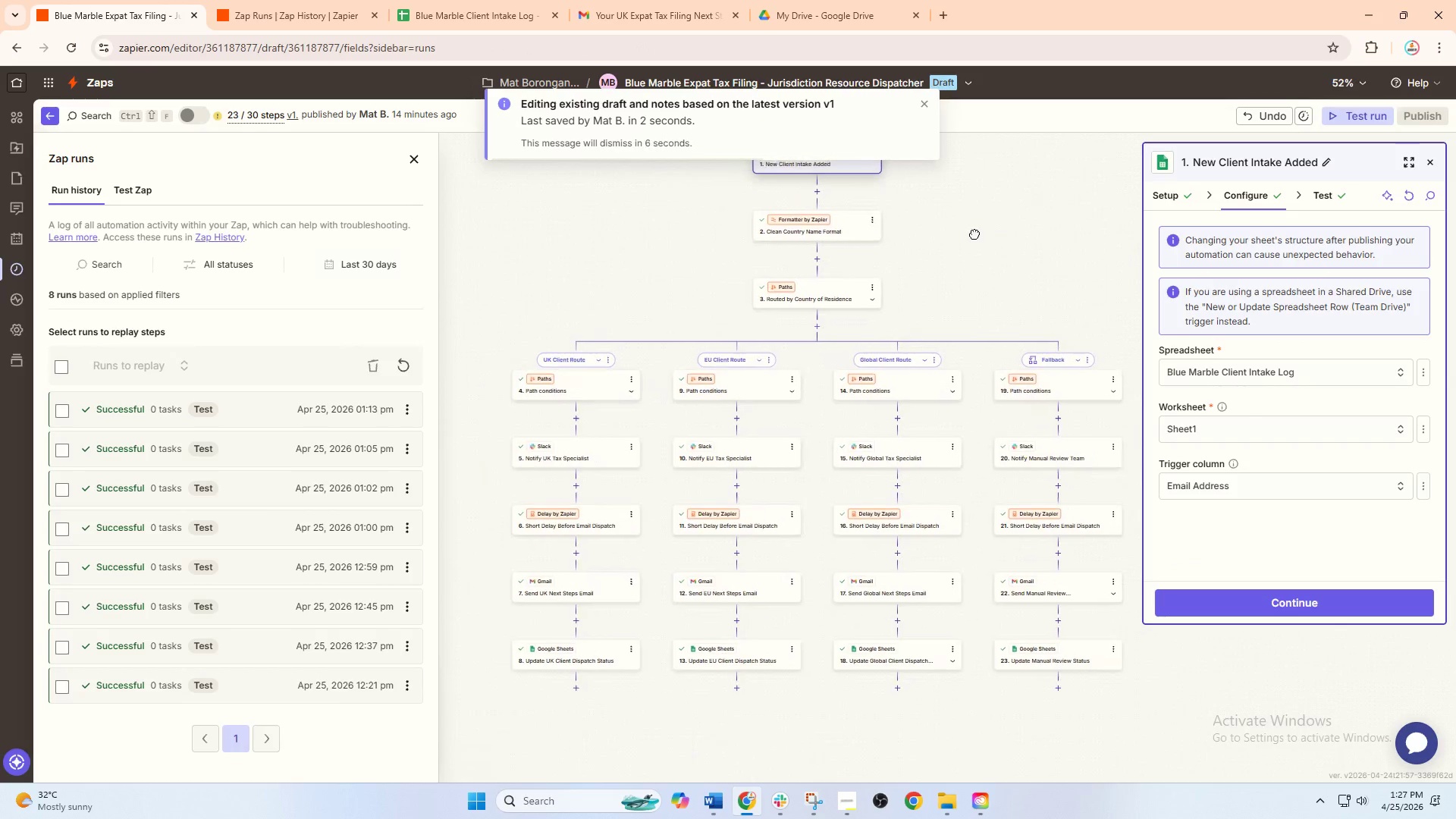 
hold_key(key=ControlLeft, duration=0.95)
 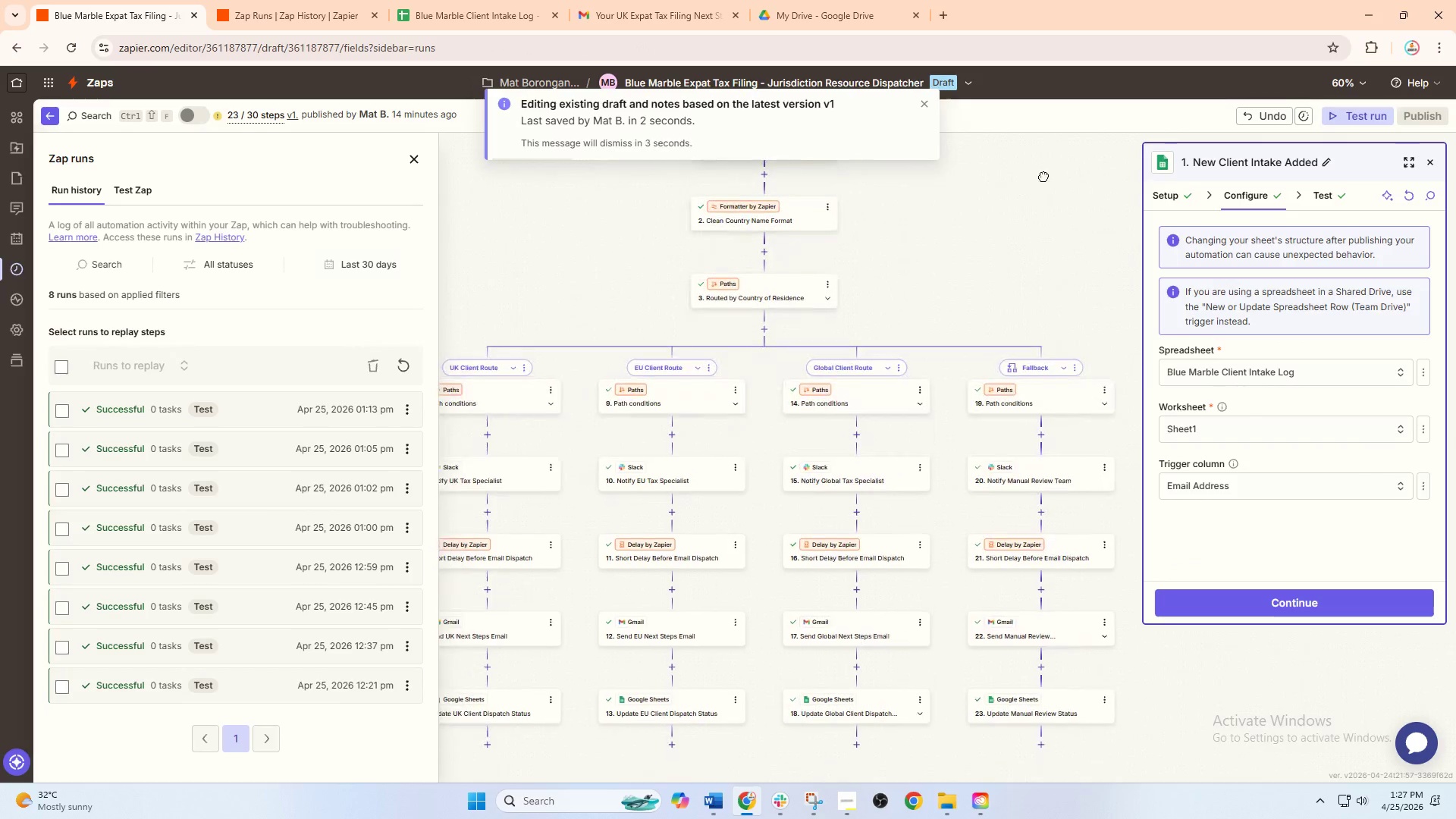 
left_click_drag(start_coordinate=[1015, 270], to_coordinate=[1063, 166])
 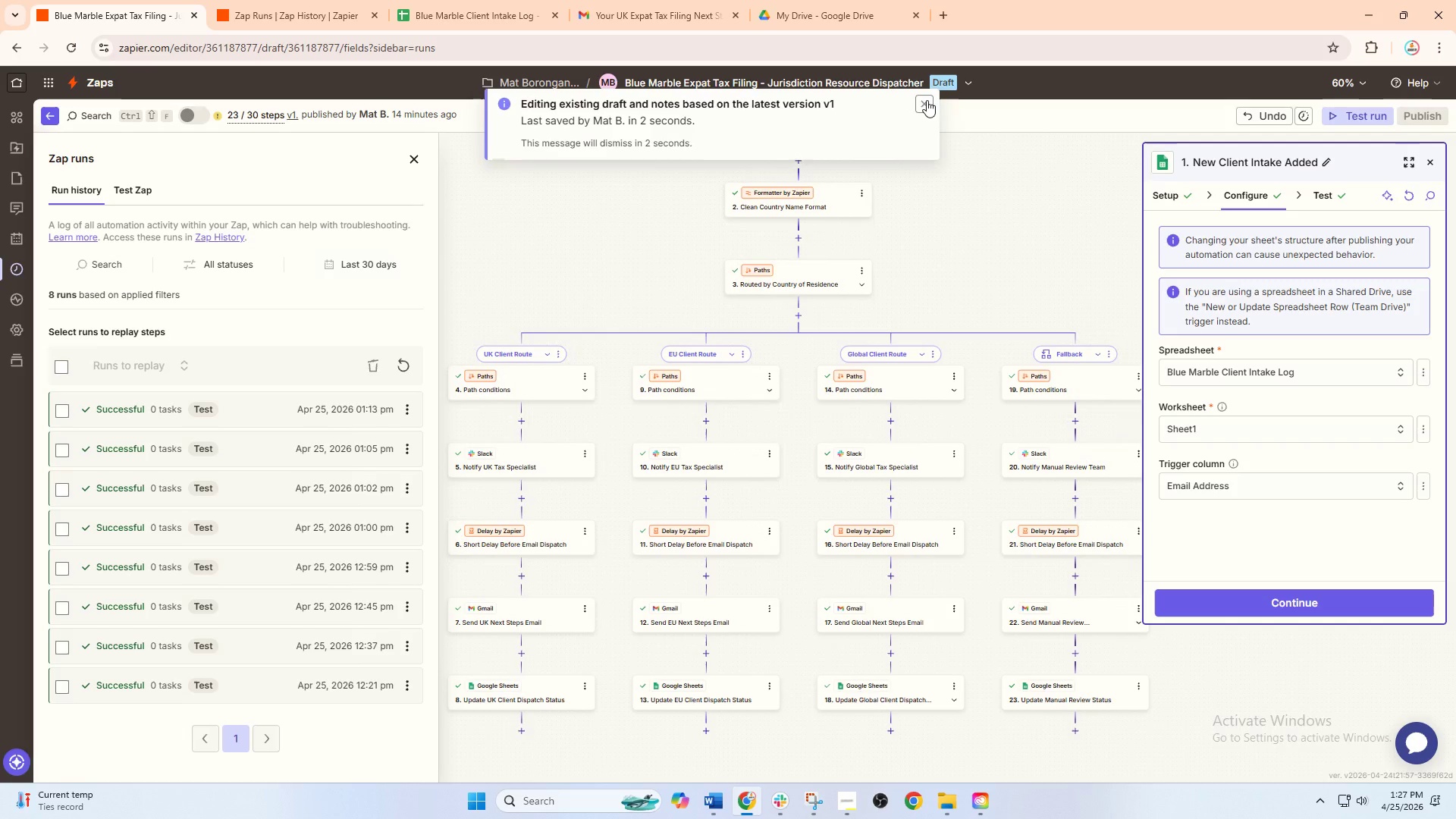 
scroll: coordinate [1018, 269], scroll_direction: up, amount: 1.0
 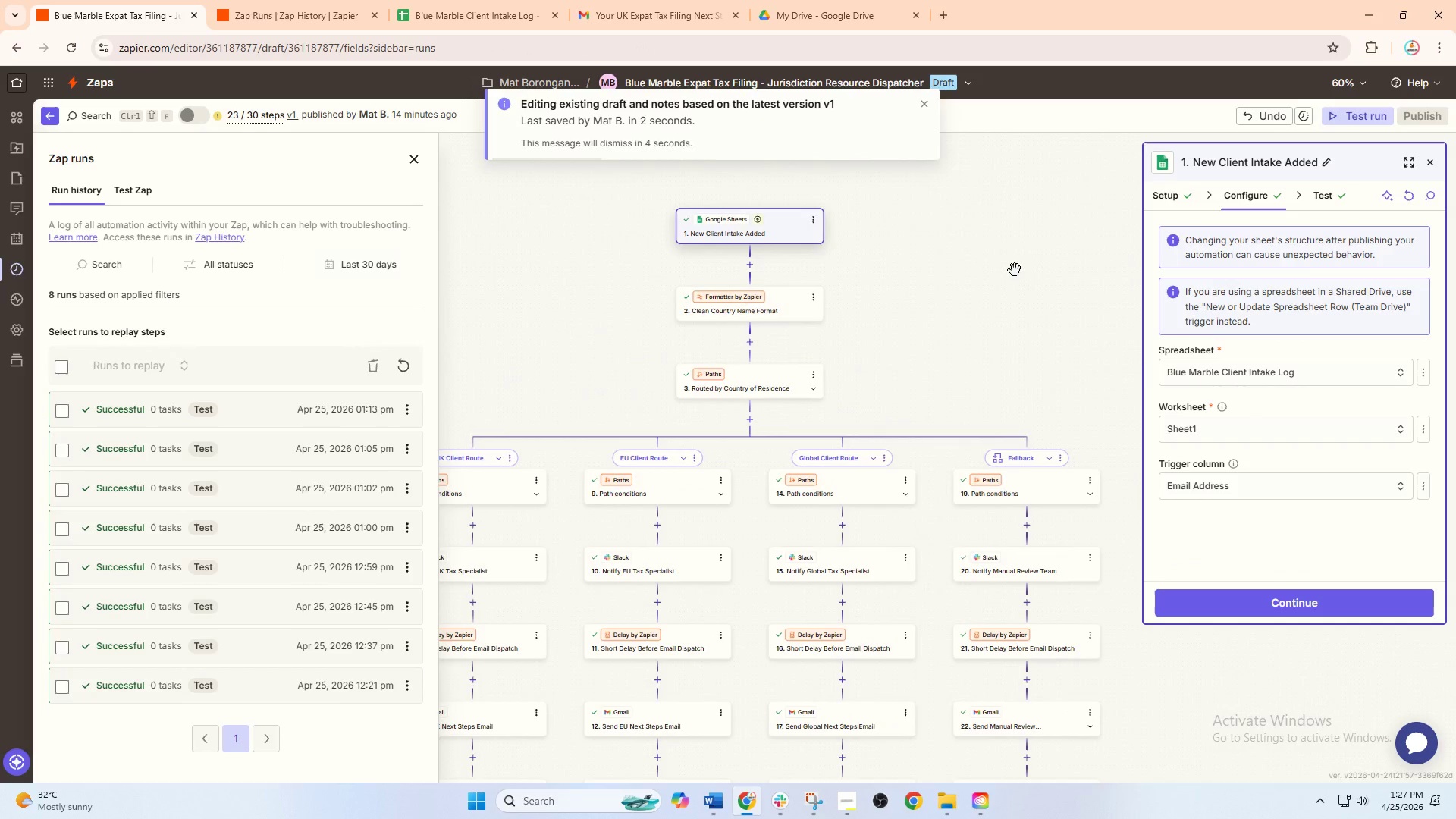 
left_click([929, 100])
 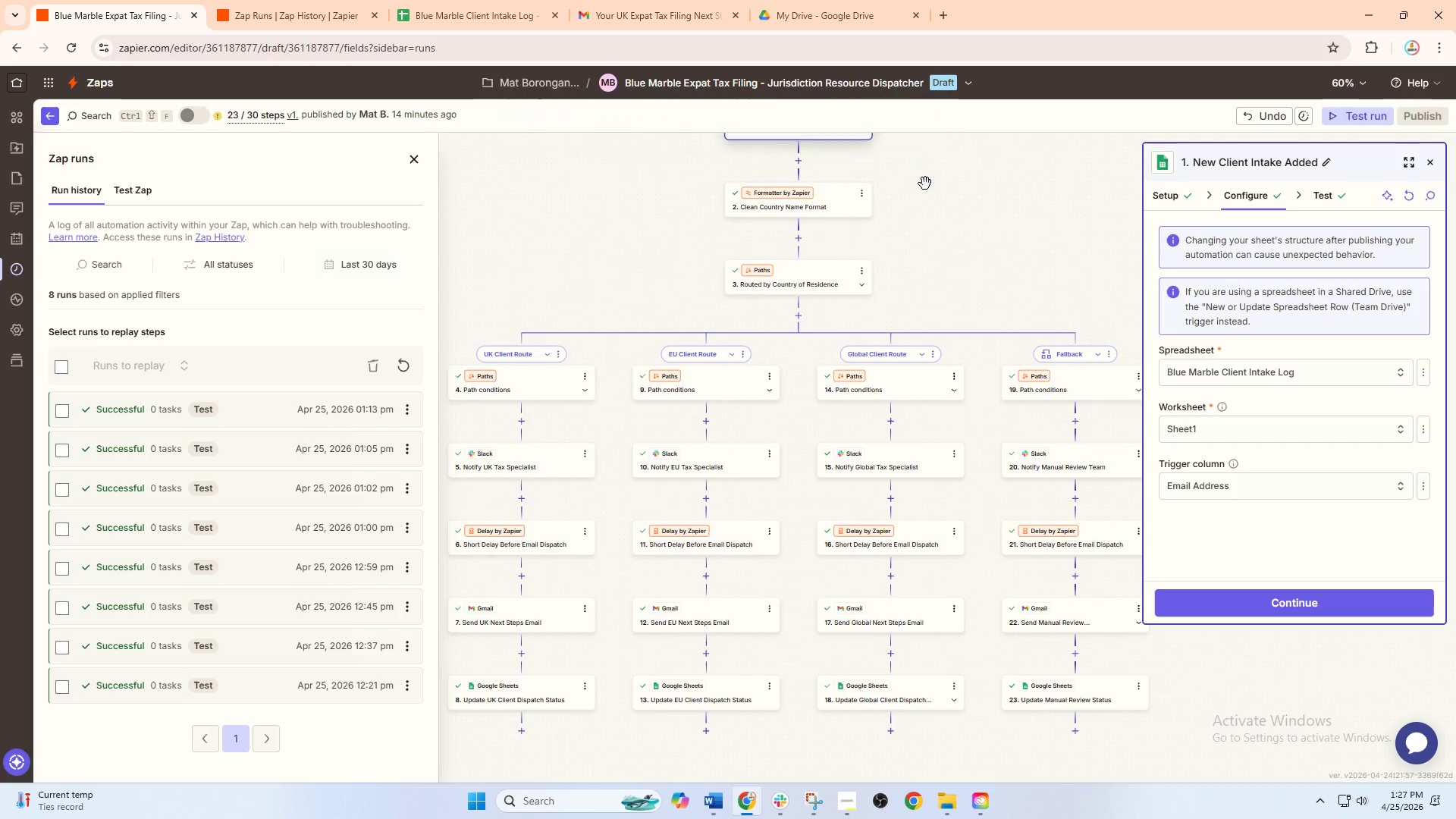 
left_click_drag(start_coordinate=[925, 184], to_coordinate=[917, 222])
 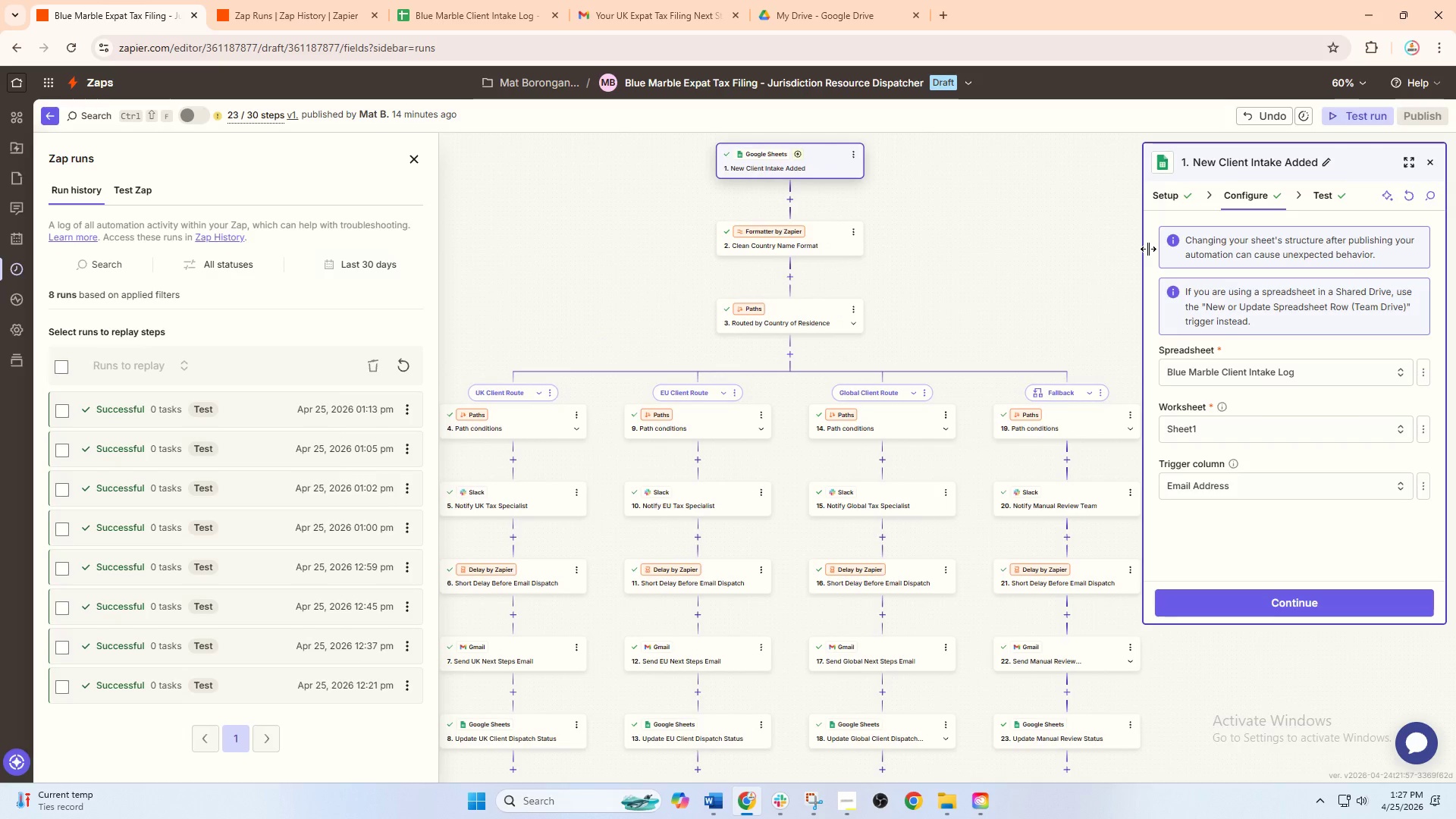 
left_click_drag(start_coordinate=[1148, 249], to_coordinate=[1213, 262])
 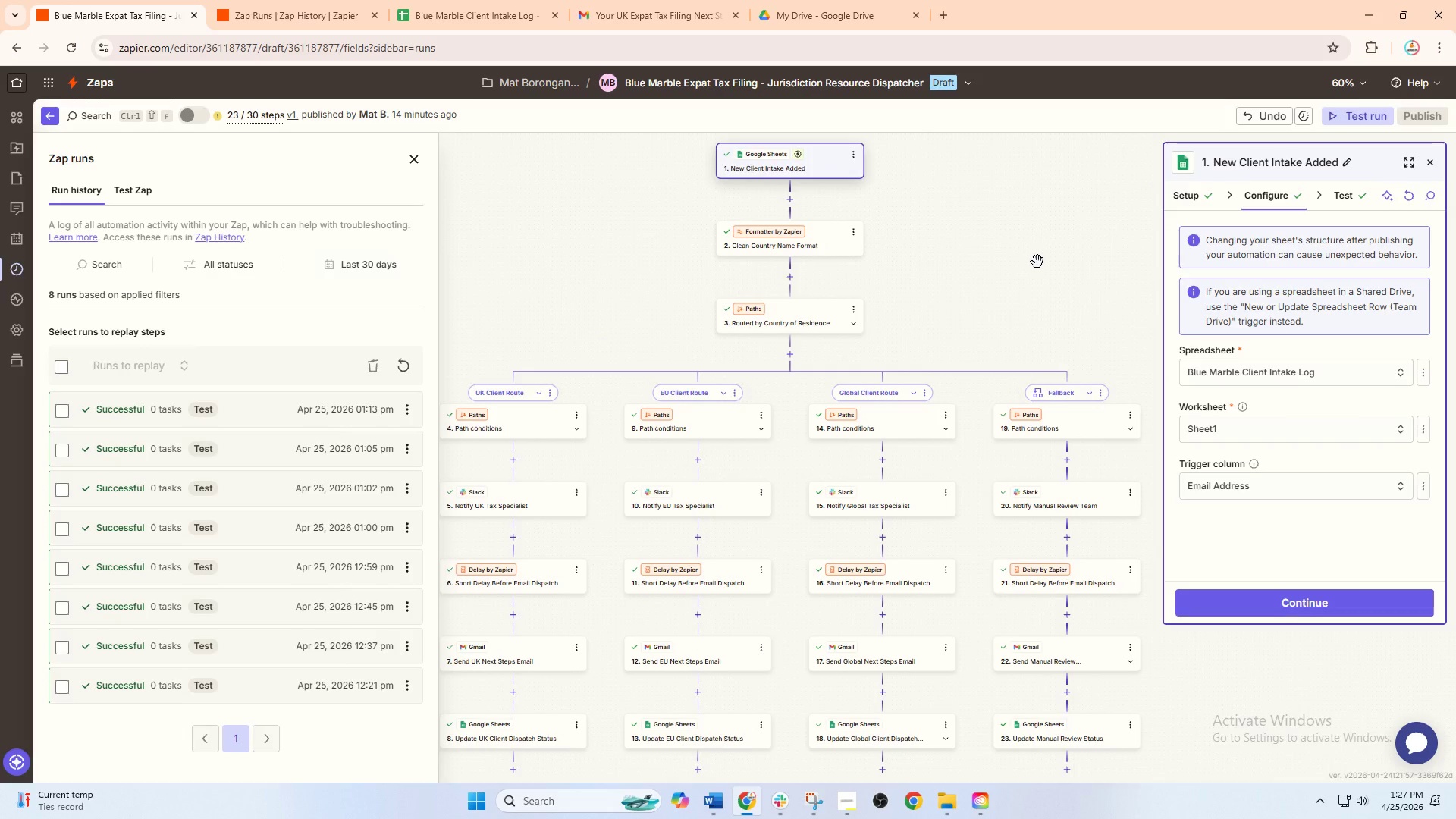 
left_click_drag(start_coordinate=[1037, 262], to_coordinate=[1053, 261])
 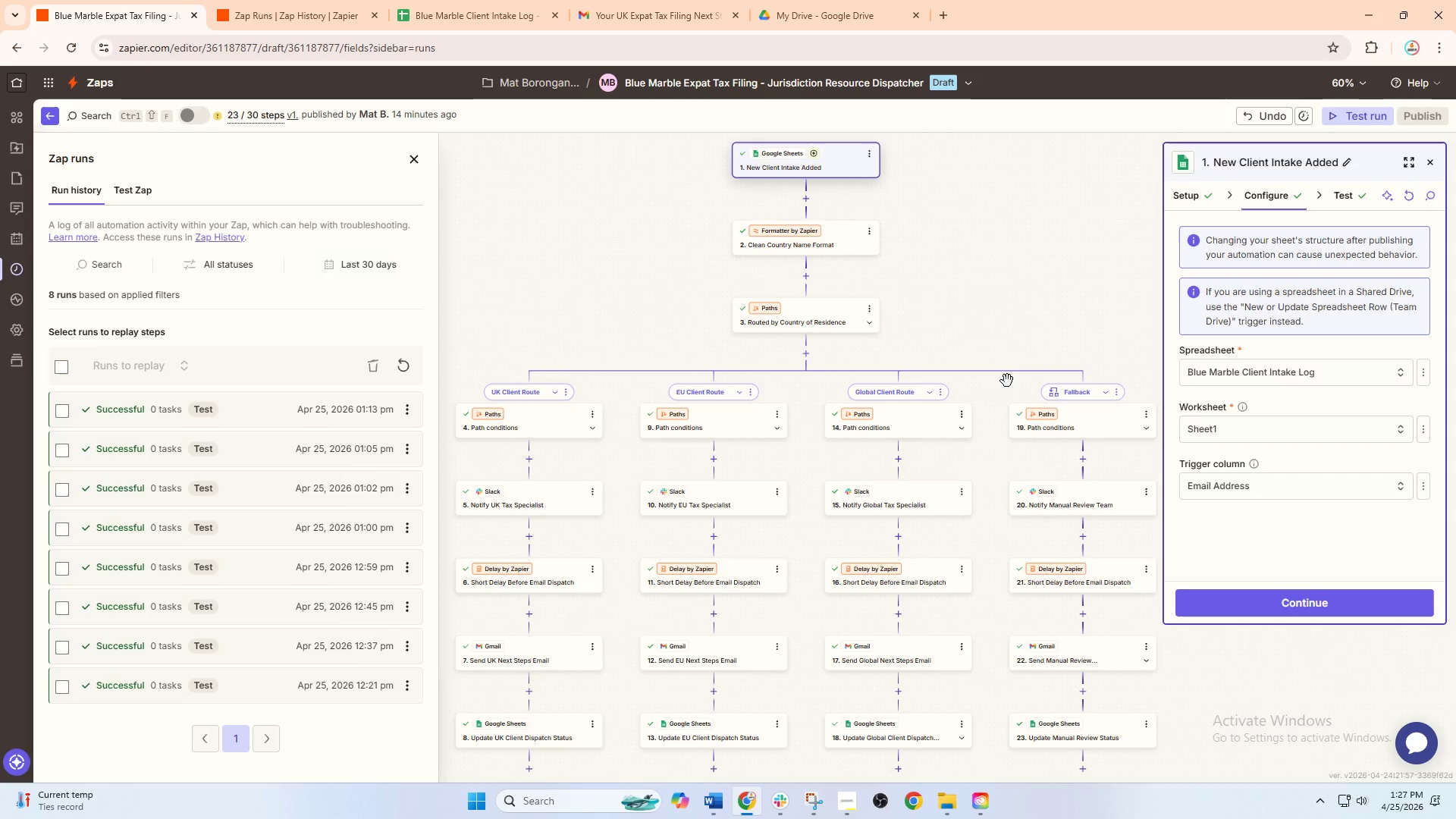 
scroll: coordinate [918, 384], scroll_direction: down, amount: 1.0
 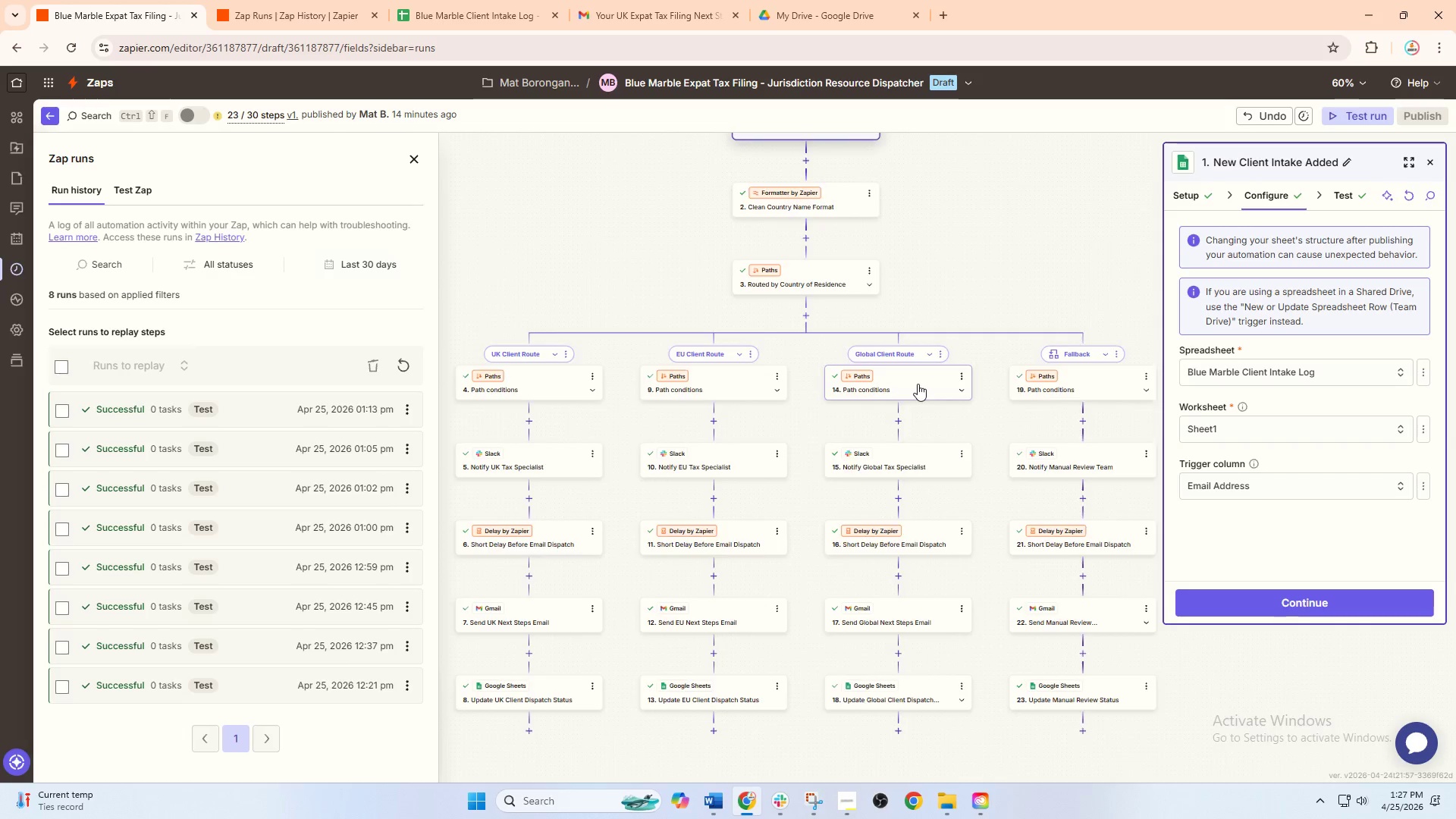 
scroll: coordinate [918, 384], scroll_direction: up, amount: 1.0
 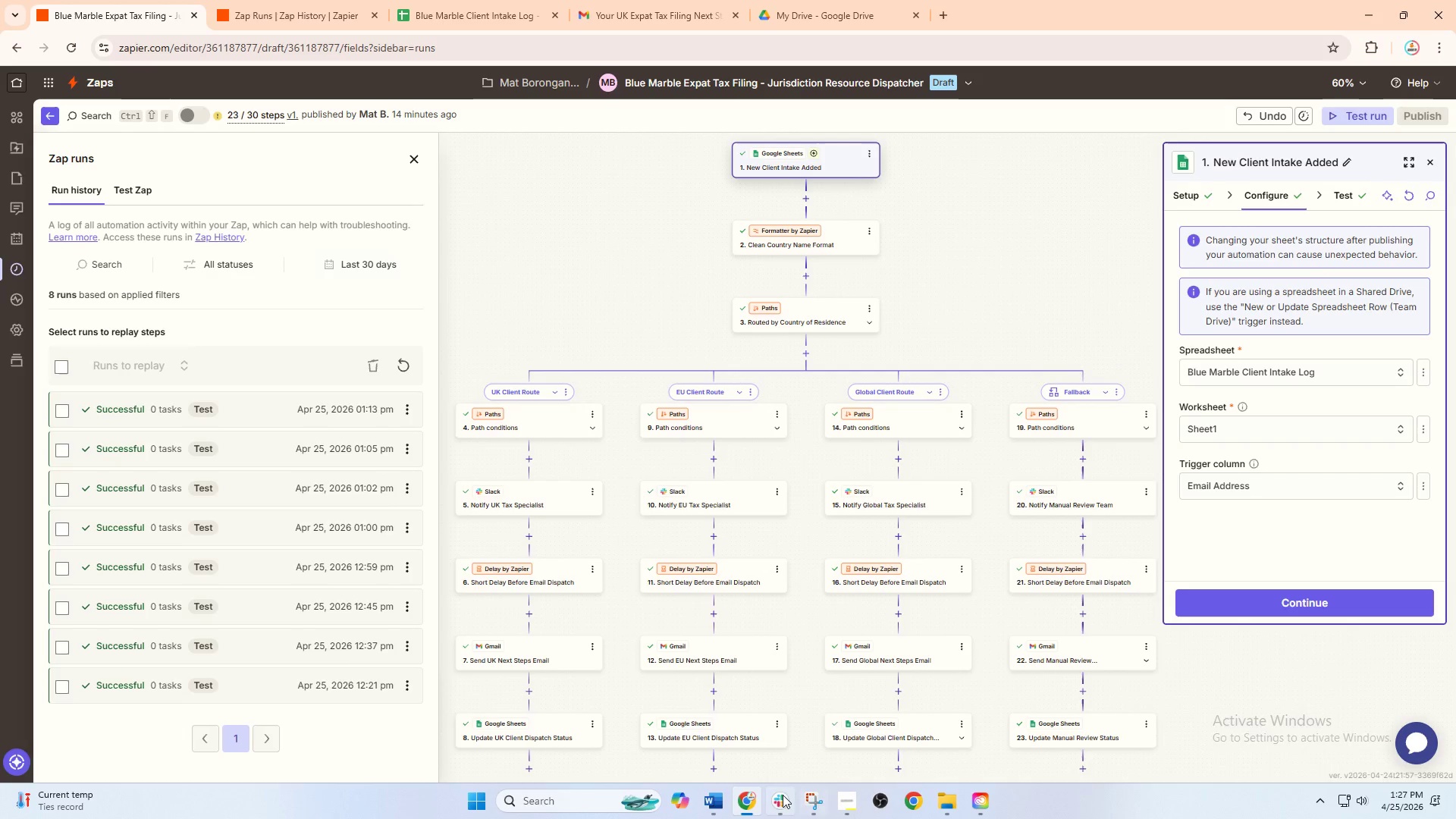 
left_click([811, 804])
 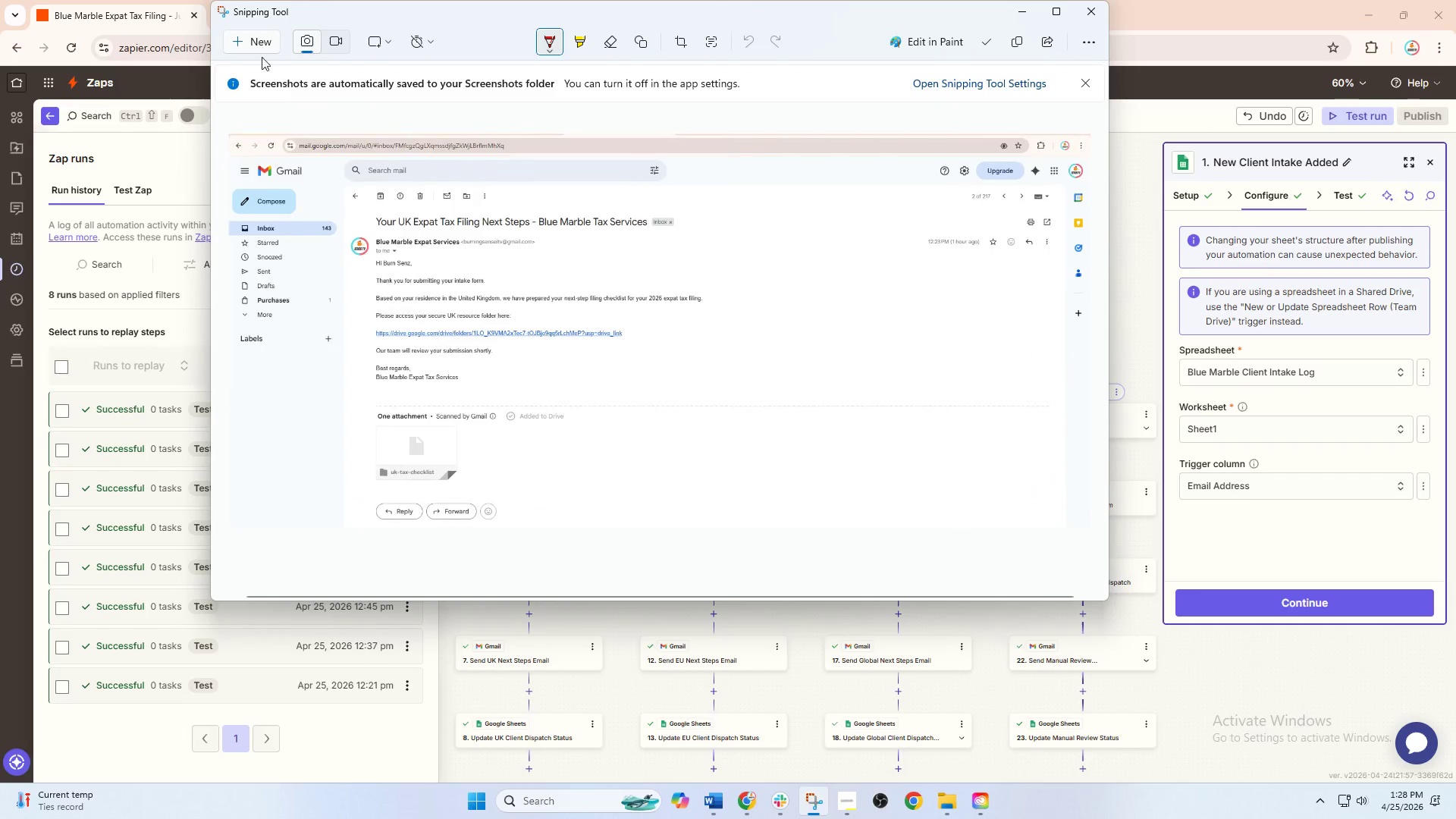 
left_click([251, 41])
 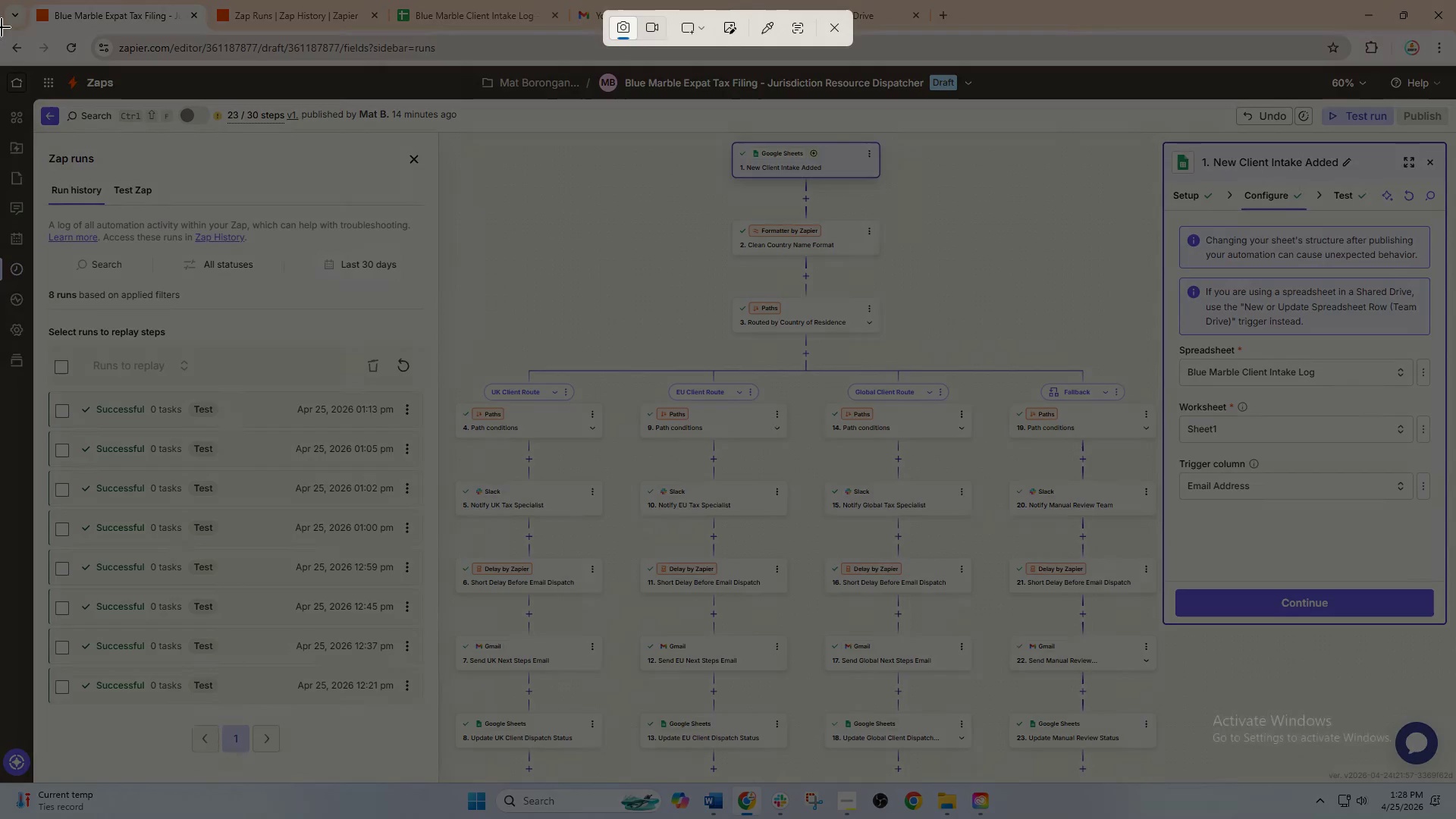 
left_click_drag(start_coordinate=[2, 27], to_coordinate=[1455, 788])
 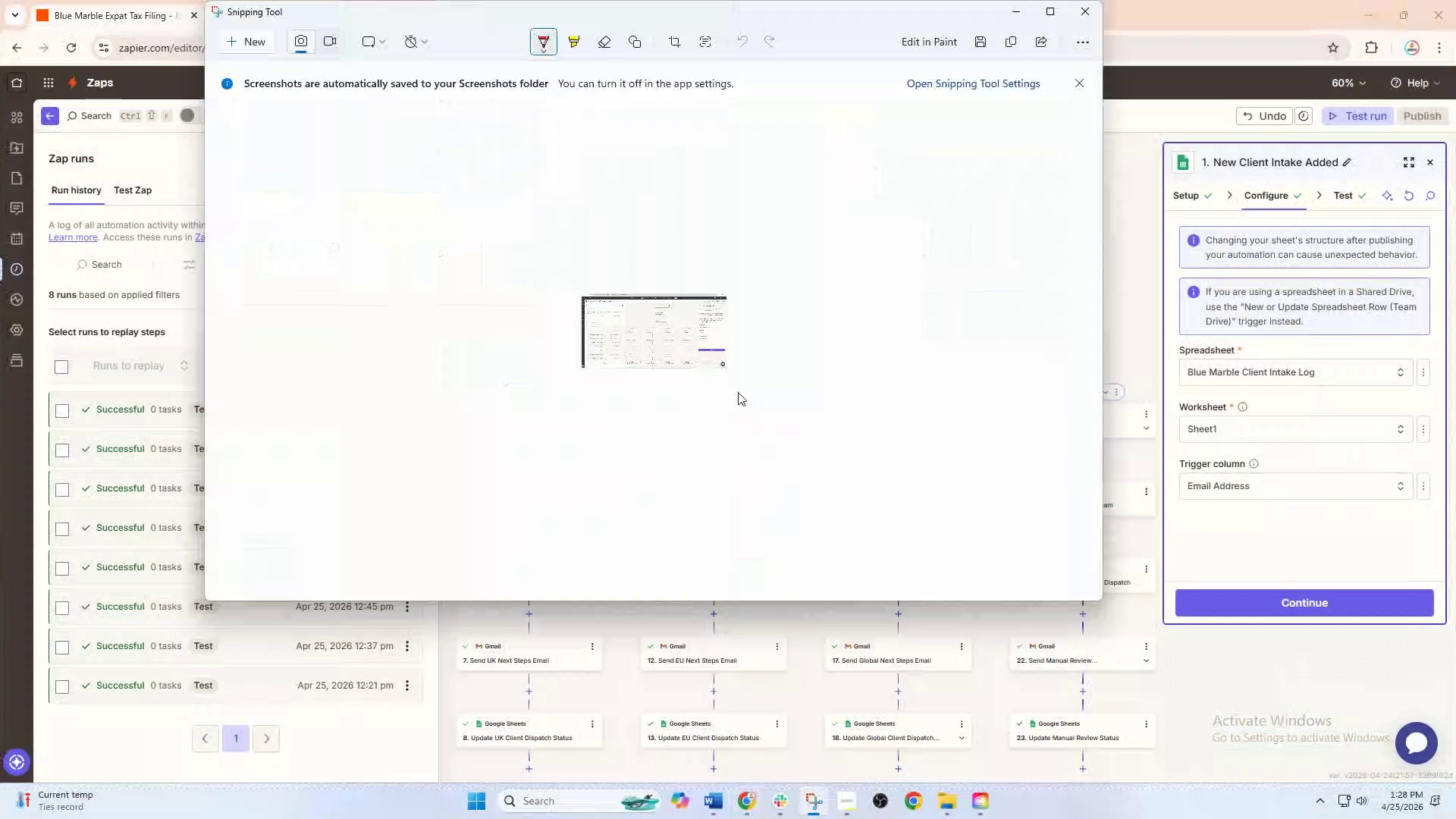 
right_click([723, 375])
 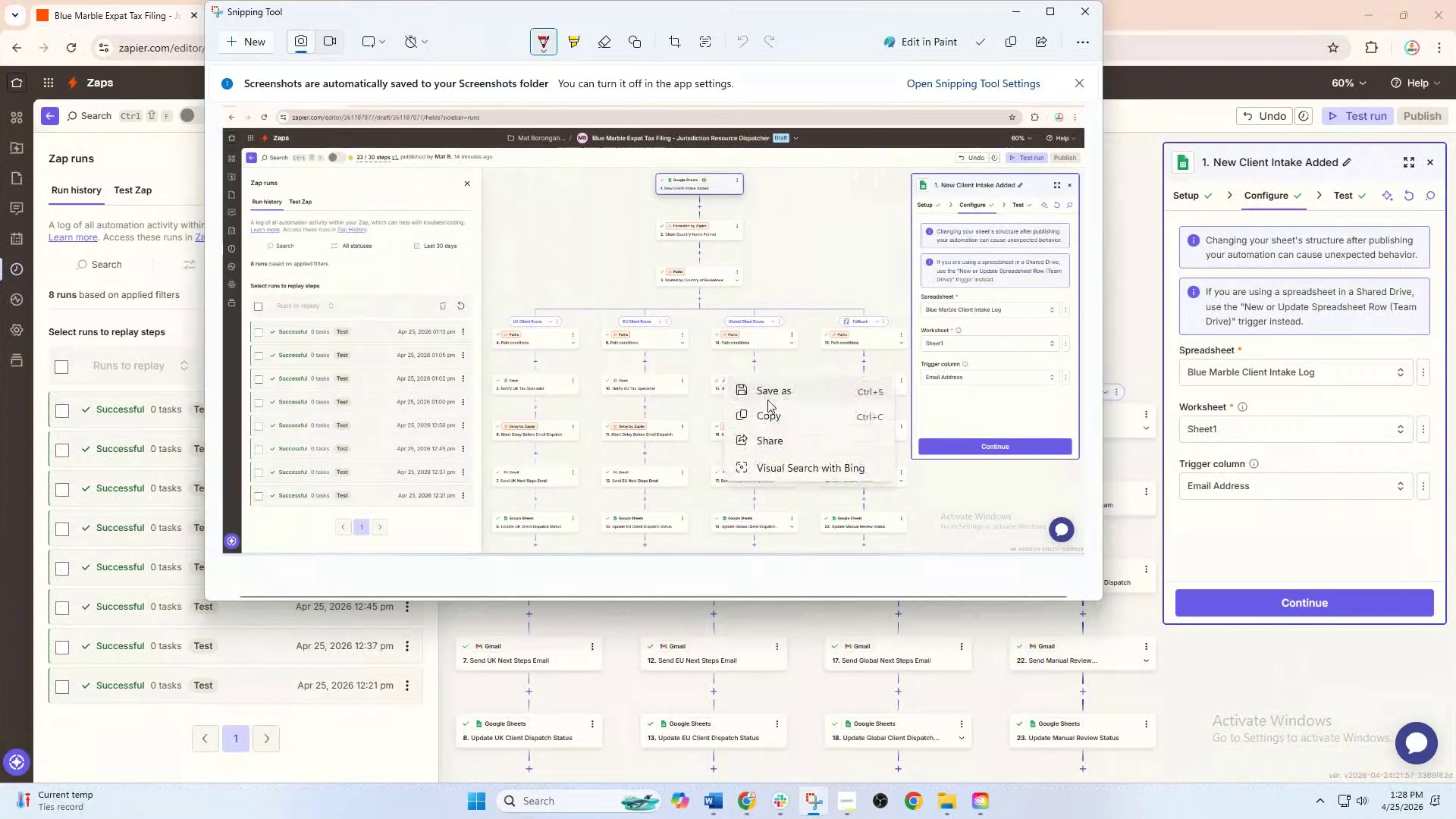 
left_click([767, 400])
 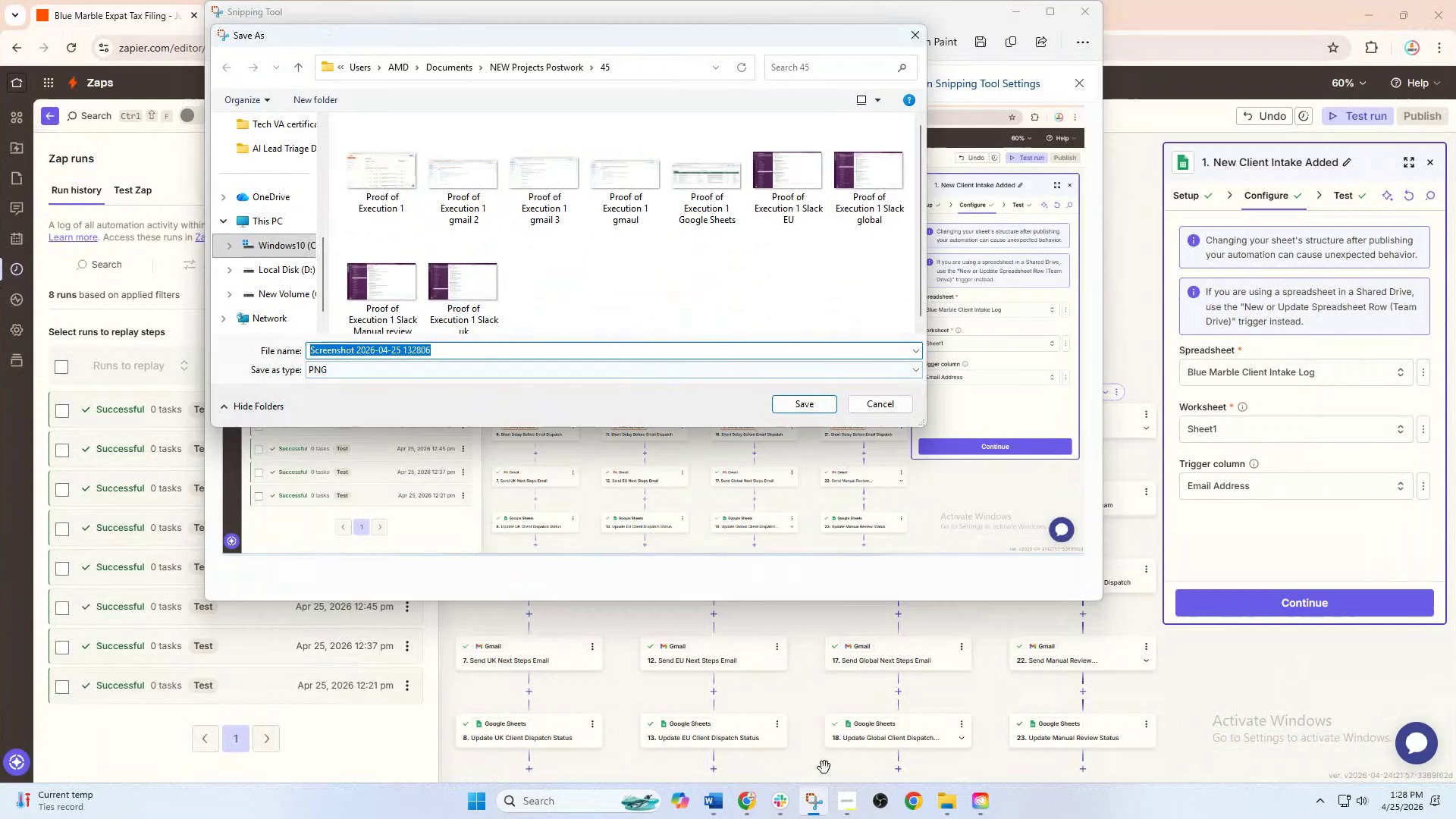 
left_click([714, 805])
 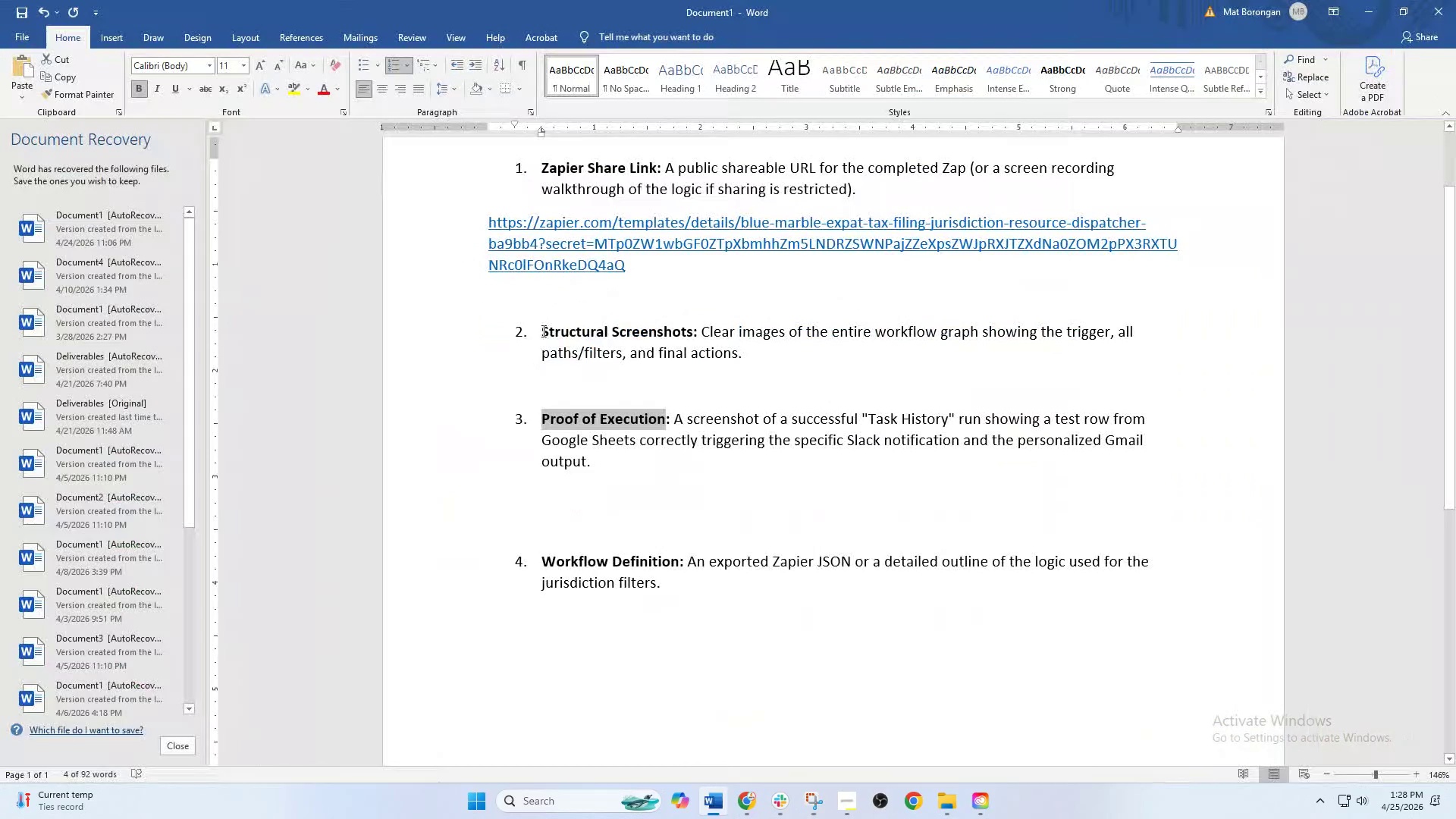 
left_click_drag(start_coordinate=[540, 324], to_coordinate=[692, 338])
 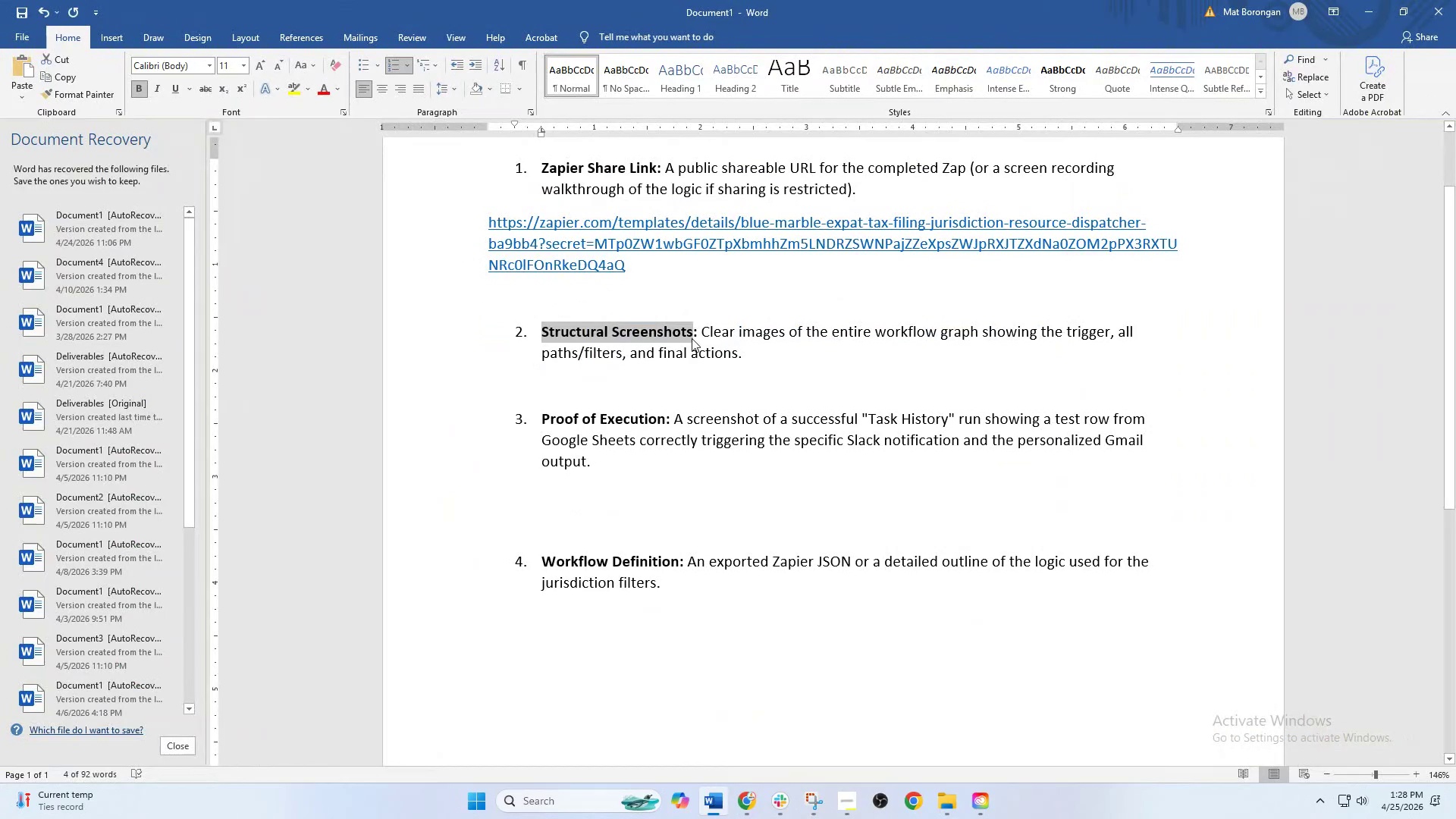 
key(Control+C)
 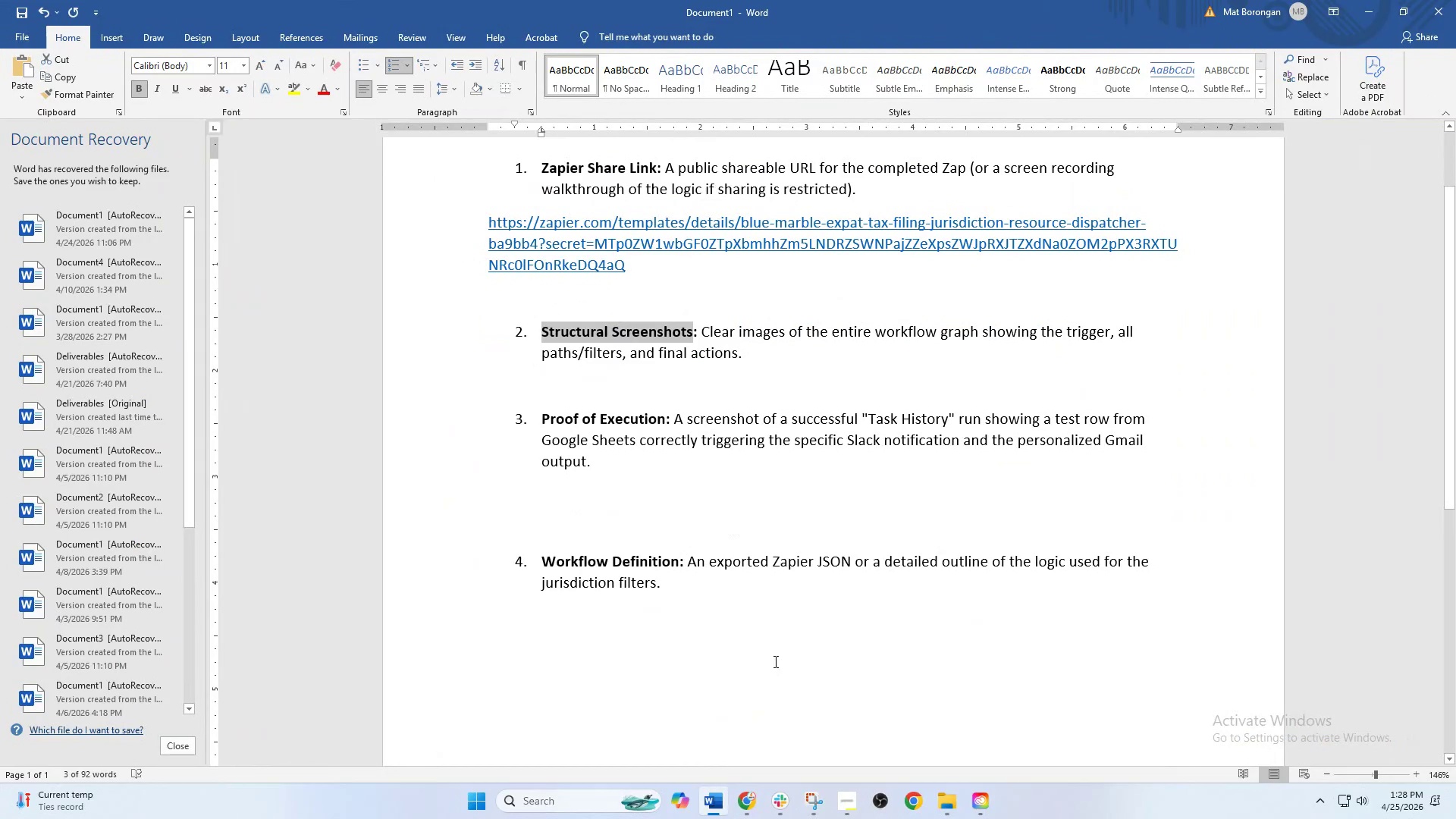 
key(Control+C)
 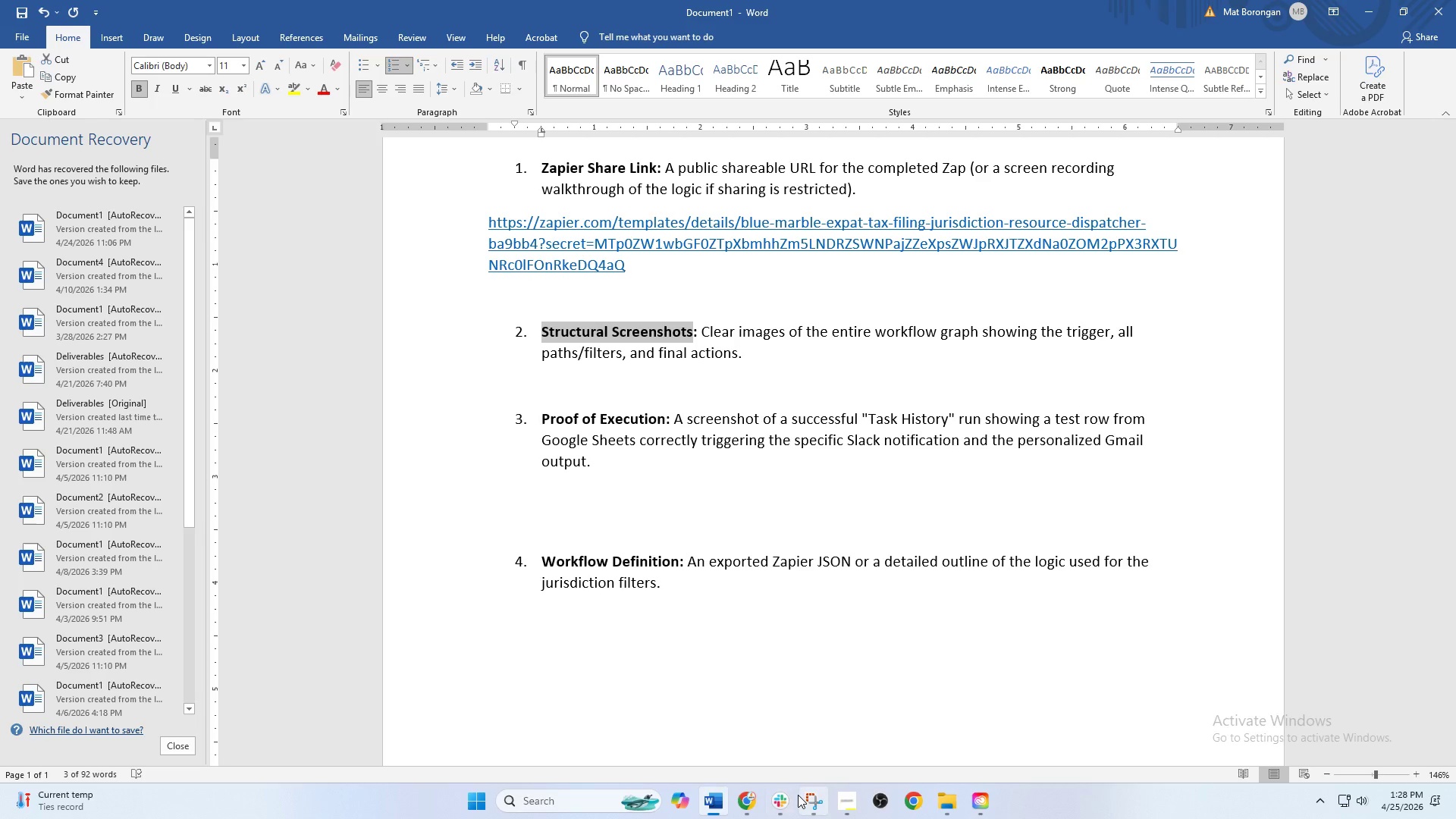 
left_click([822, 802])
 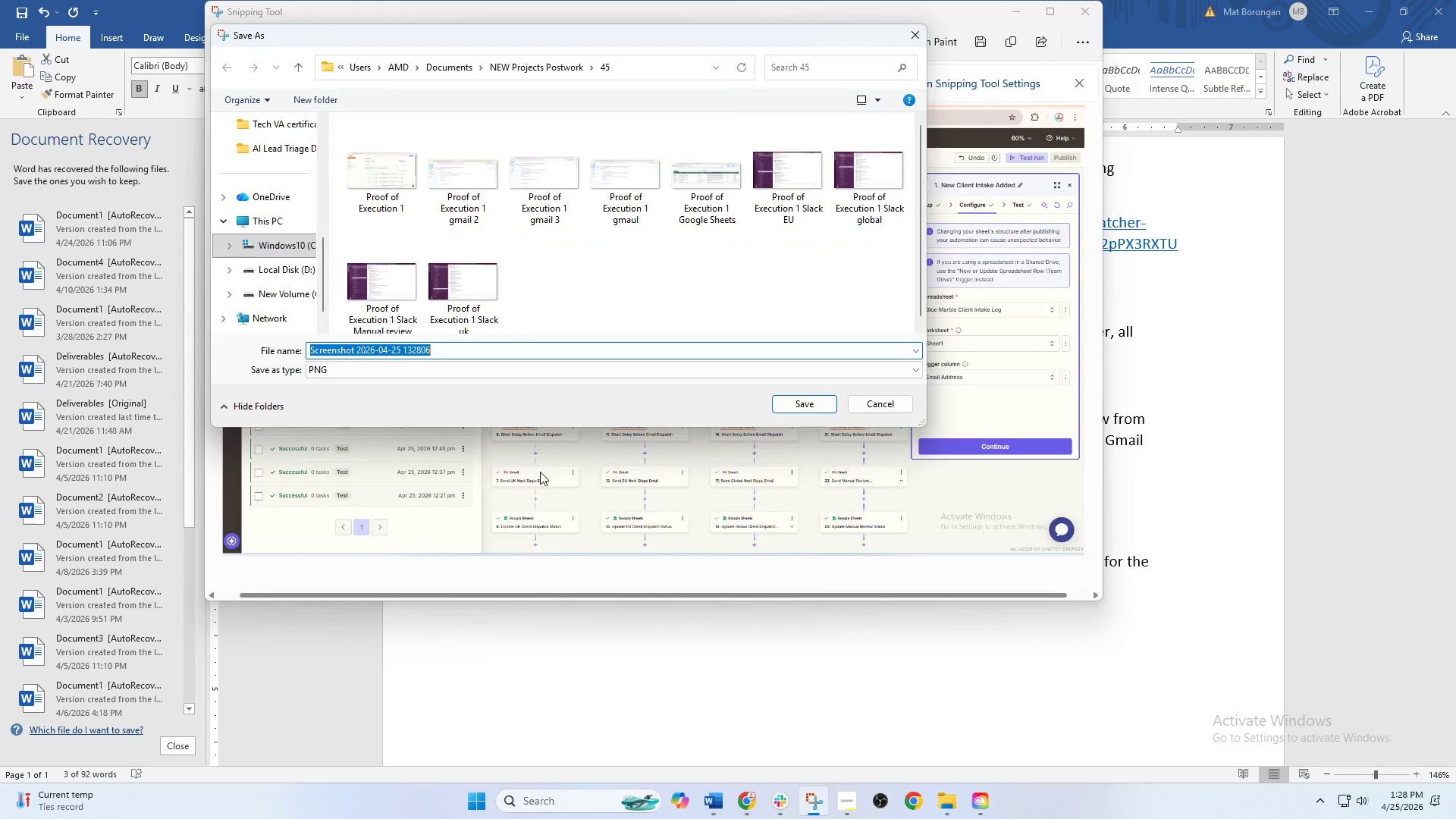 
key(Control+V)
 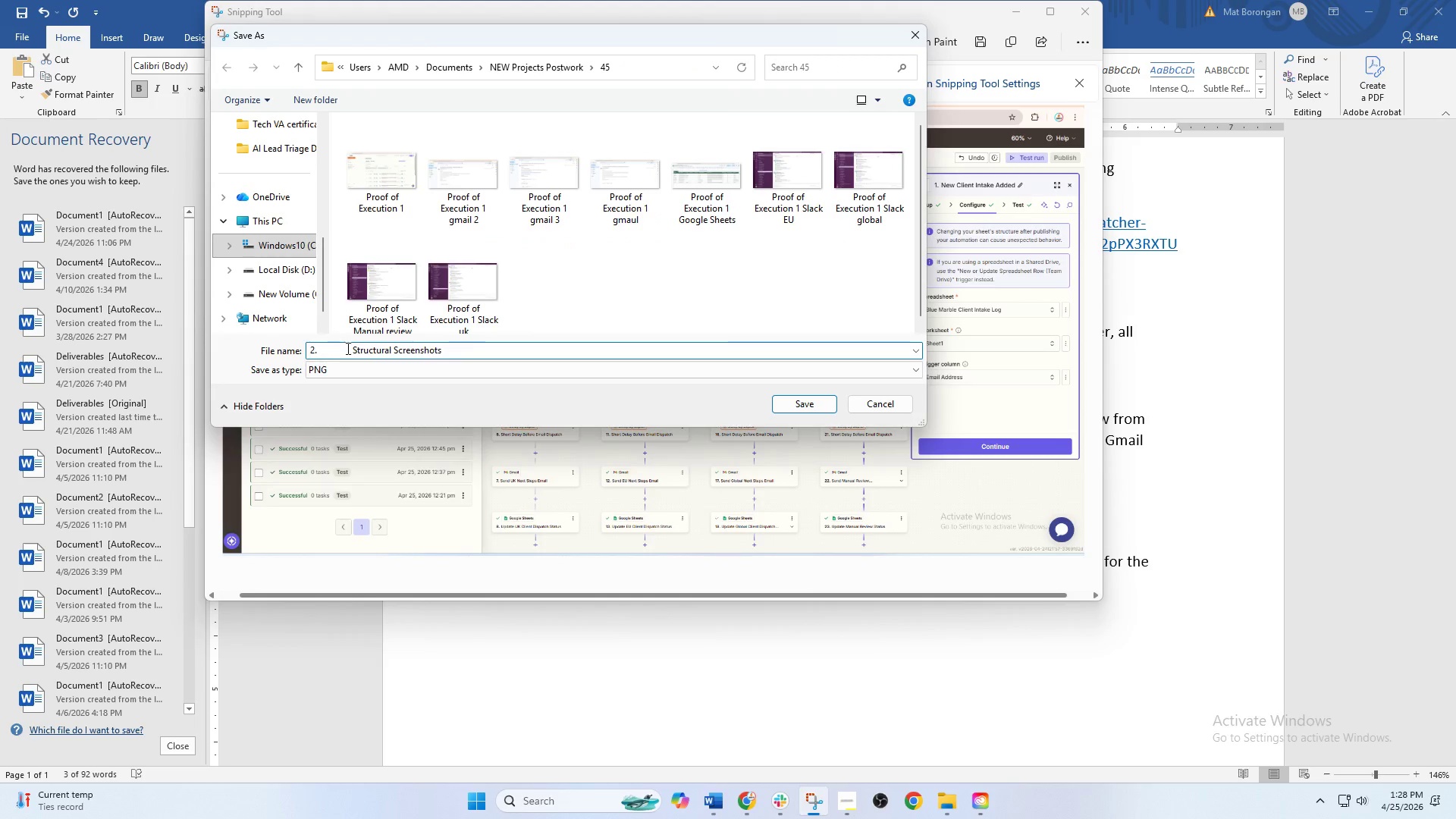 
left_click([356, 351])
 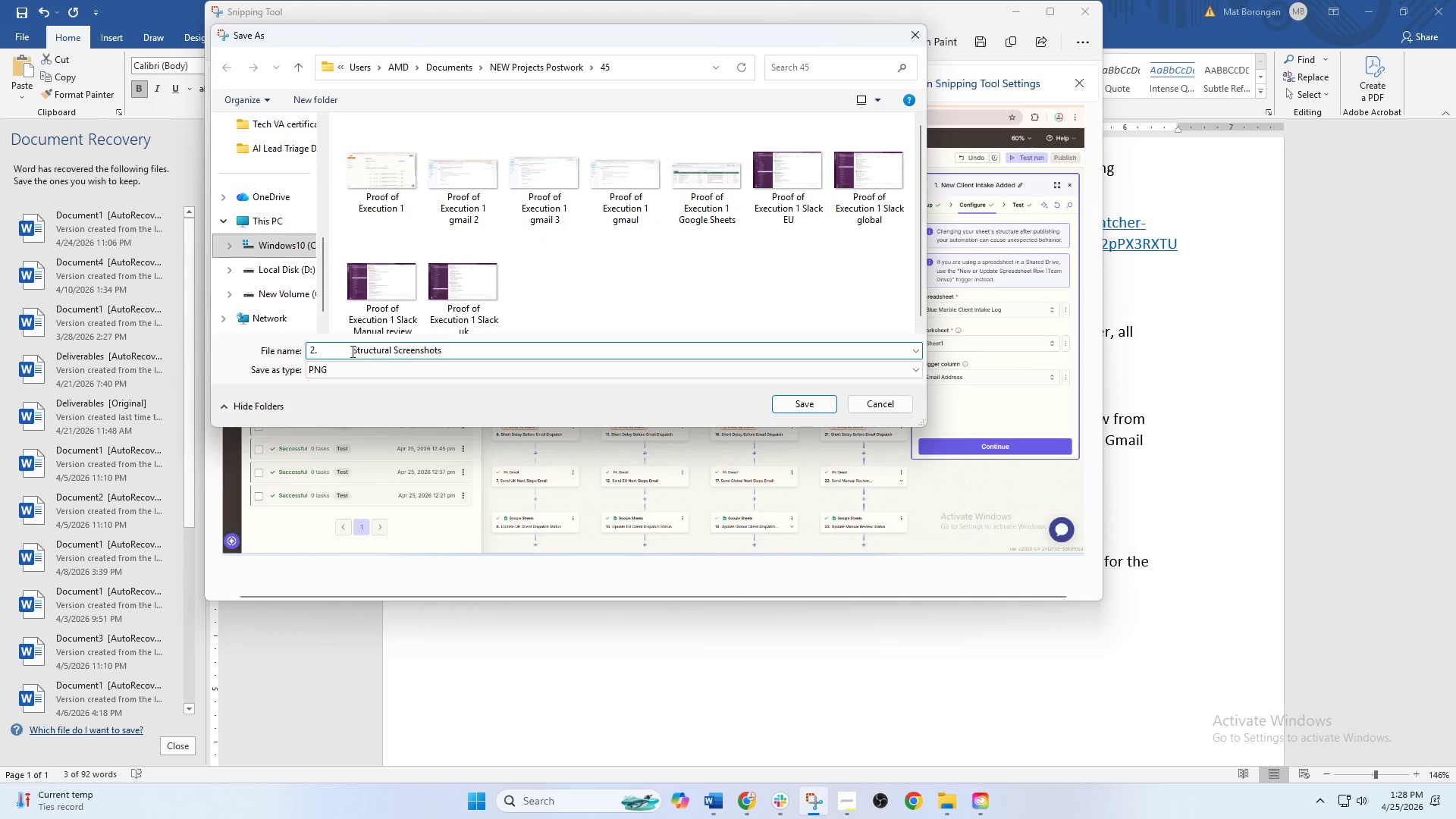 
left_click_drag(start_coordinate=[351, 351], to_coordinate=[249, 351])
 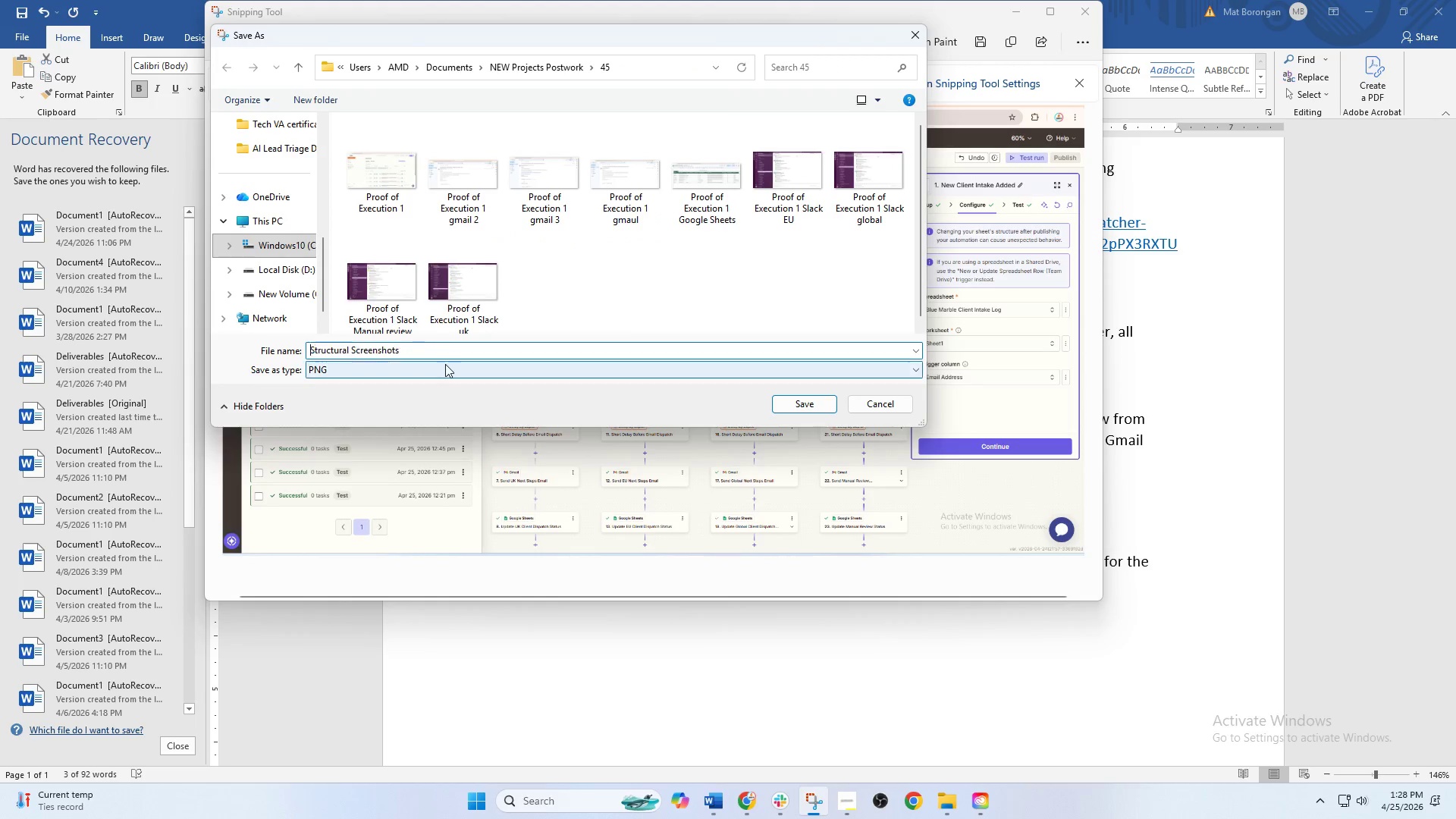 
key(Backspace)
 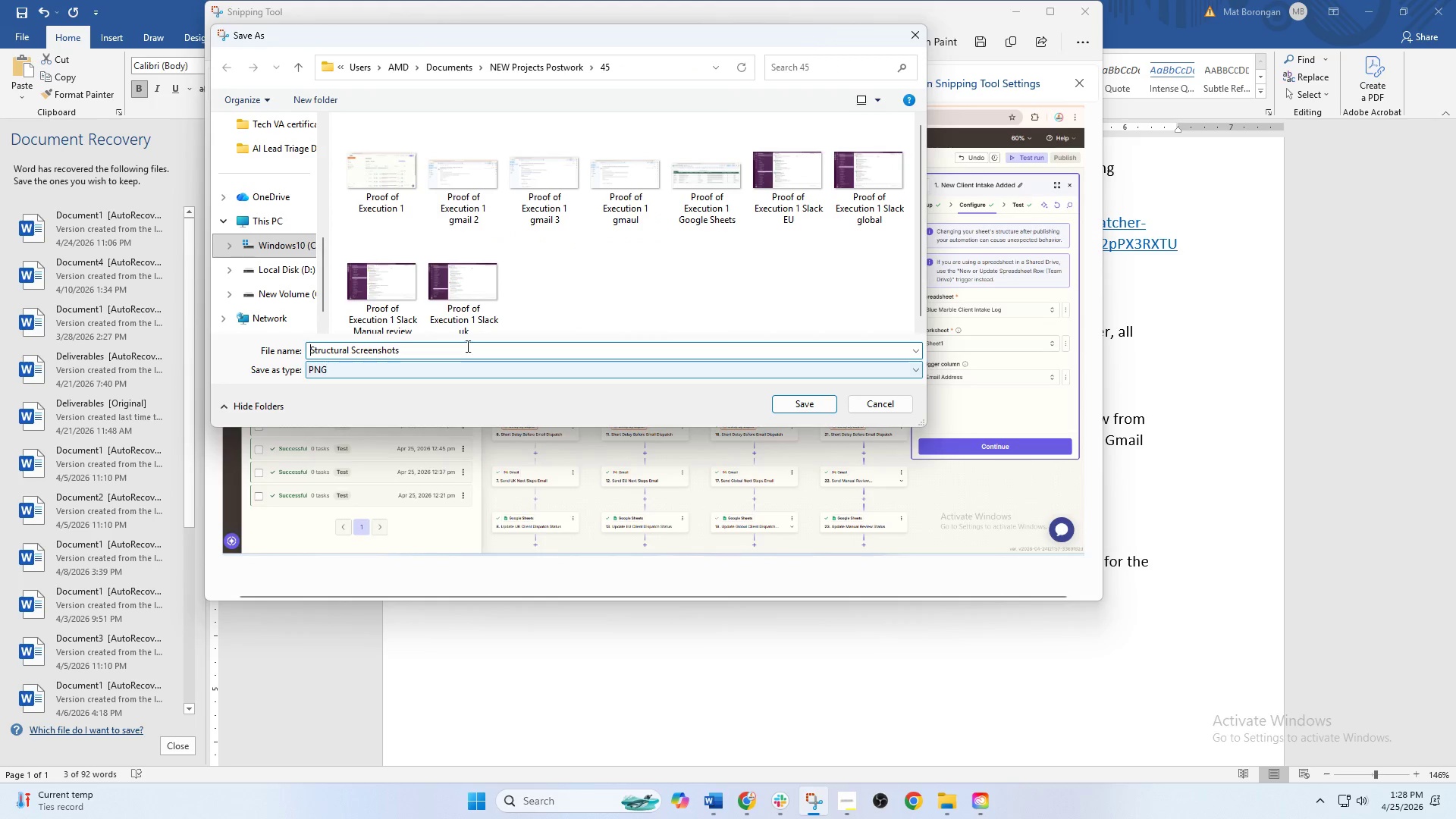 
left_click([466, 346])
 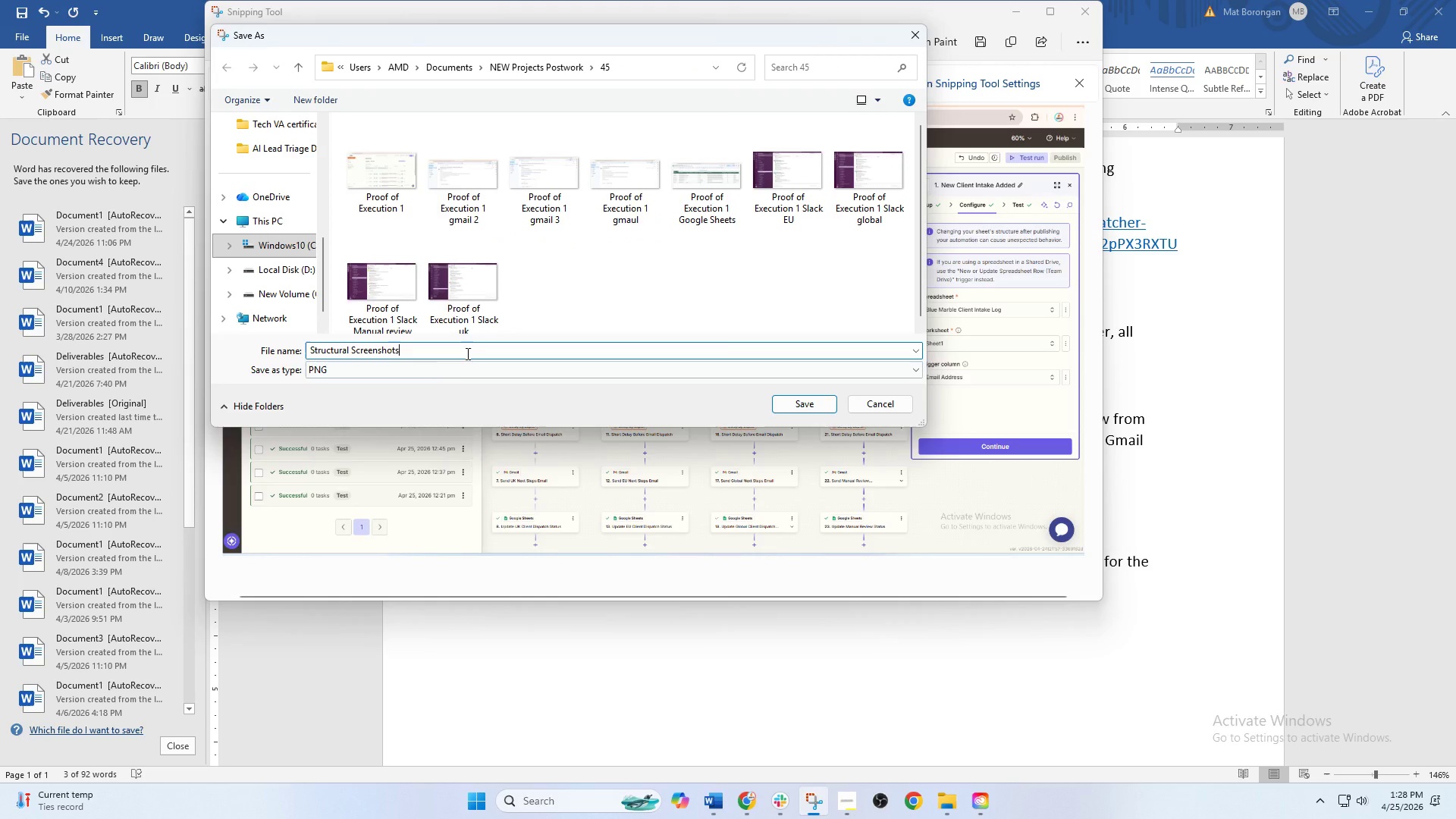 
key(Space)
 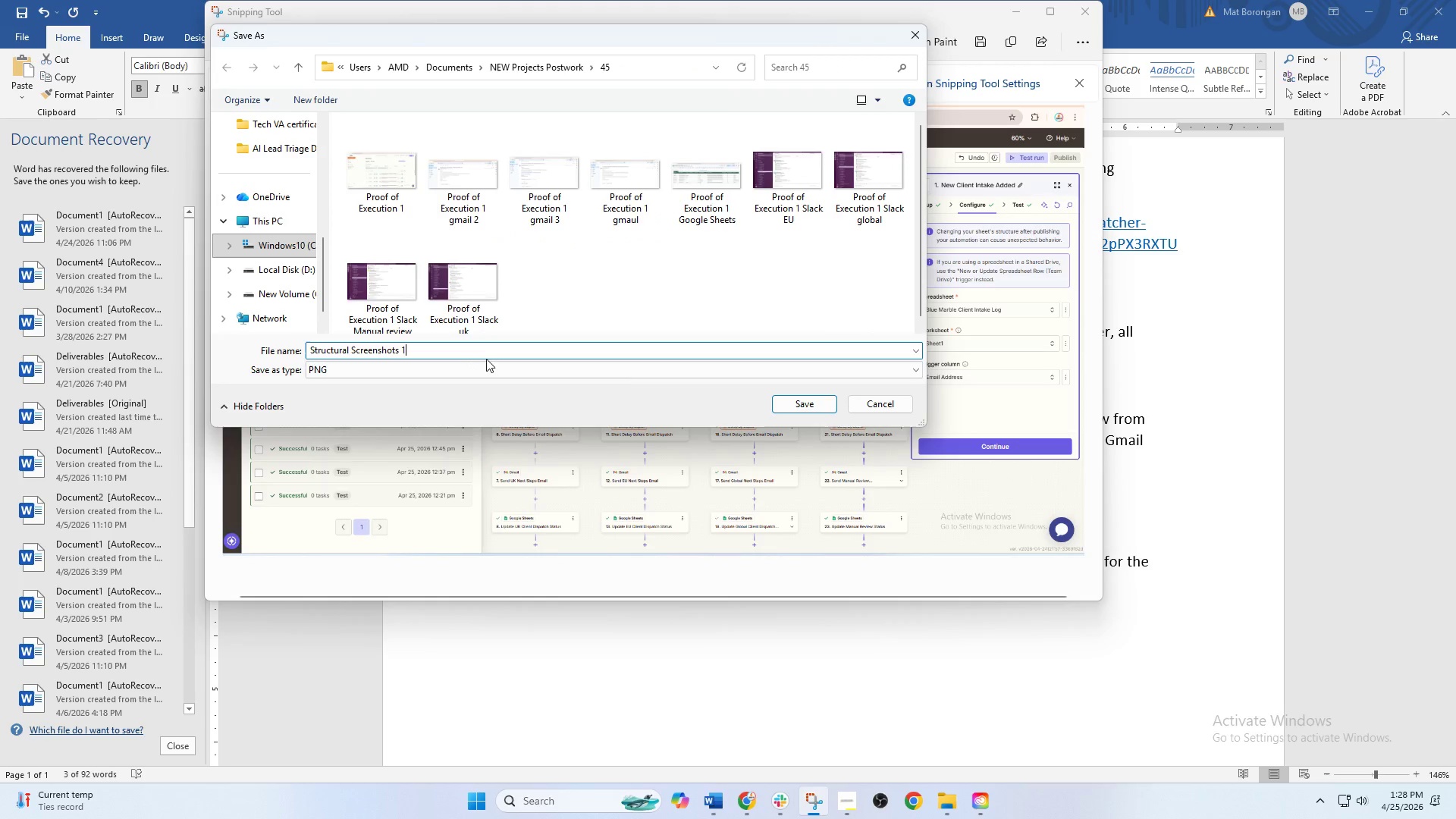 
key(1)
 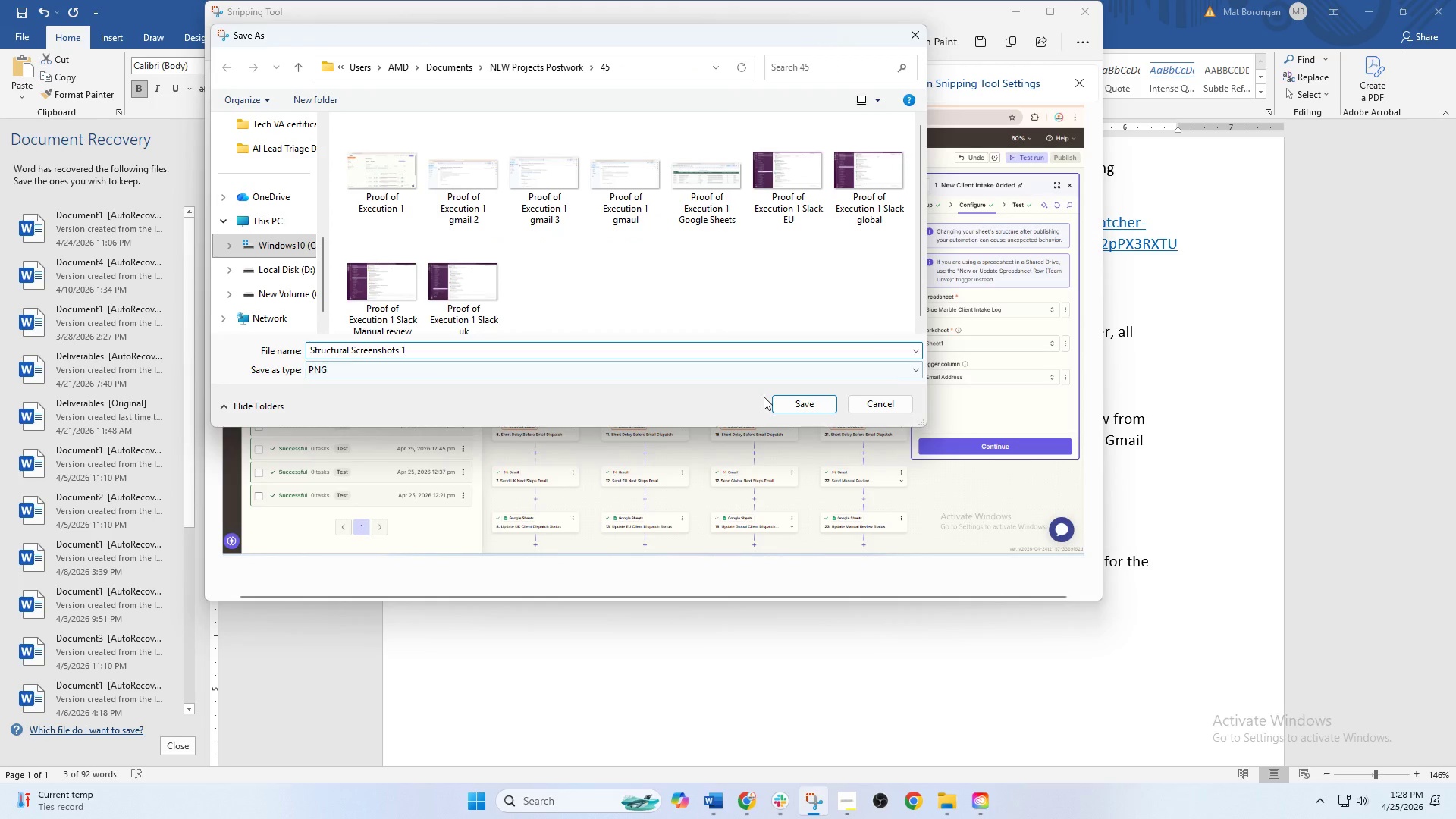 
left_click([797, 397])
 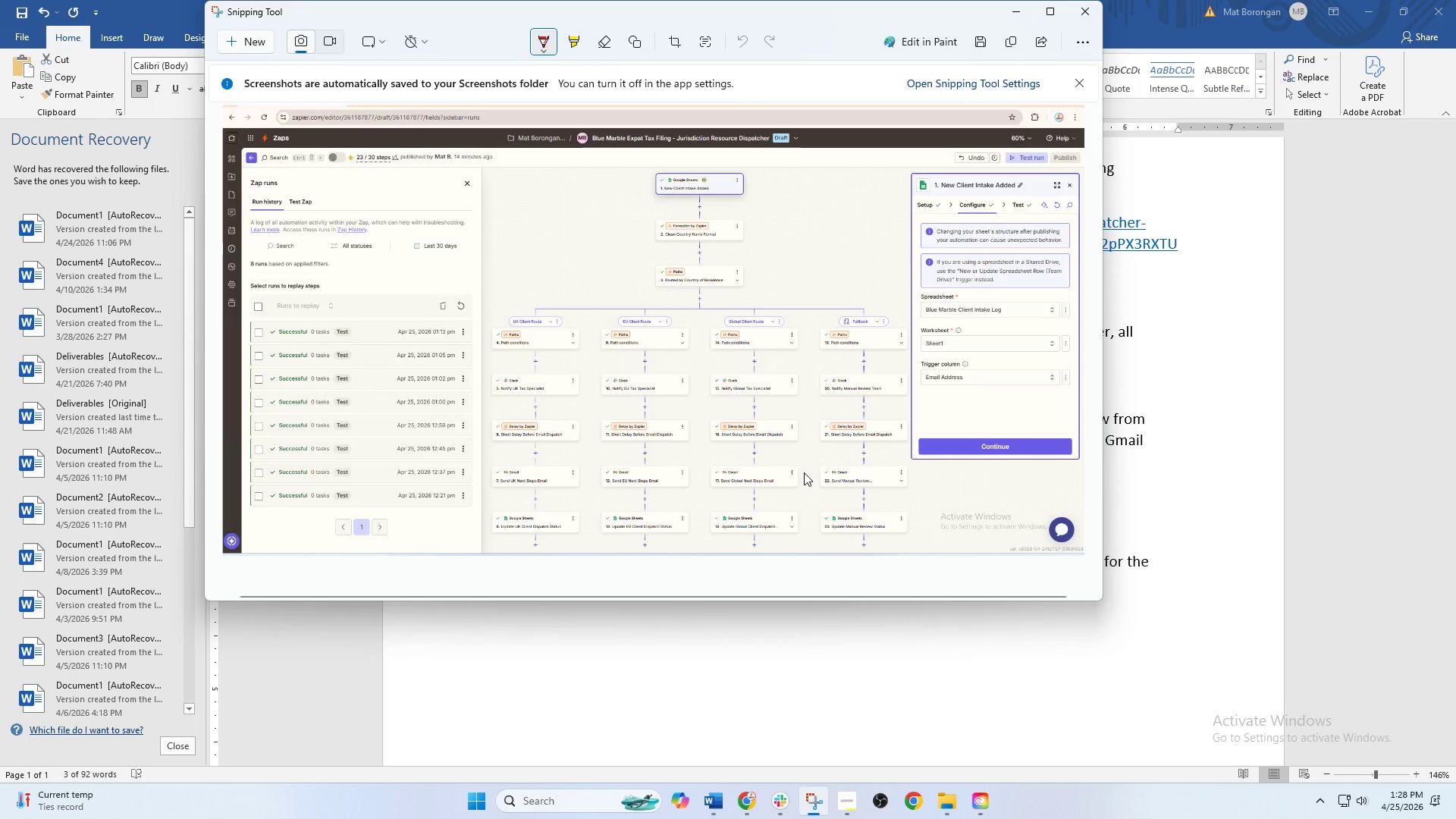 
wait(8.11)
 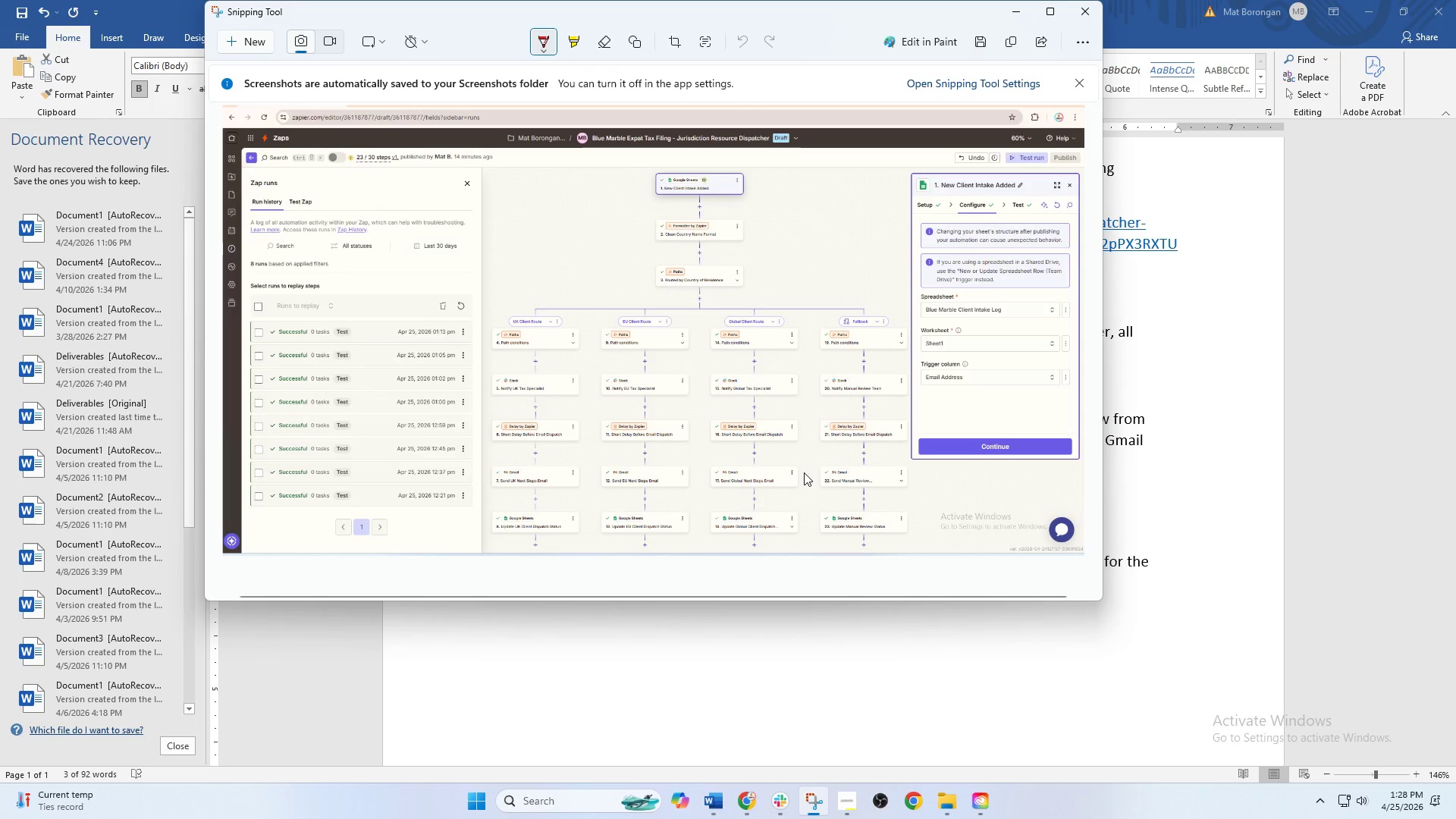 
hold_key(key=ControlLeft, duration=0.34)
hold_key(key=ControlLeft, duration=0.42)
scroll: coordinate [692, 410], scroll_direction: up, amount: 8.0
 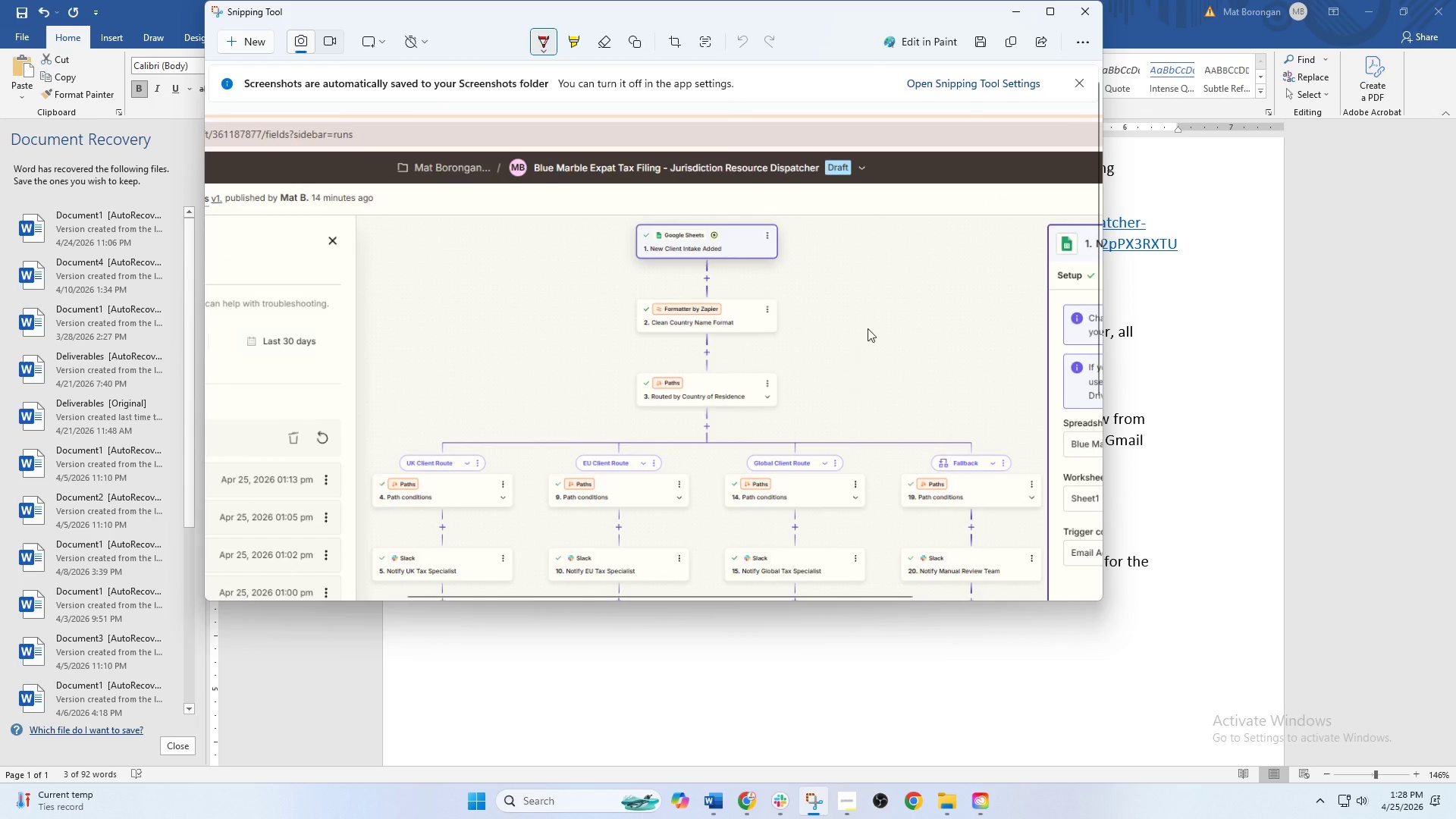 
left_click([1005, 8])
 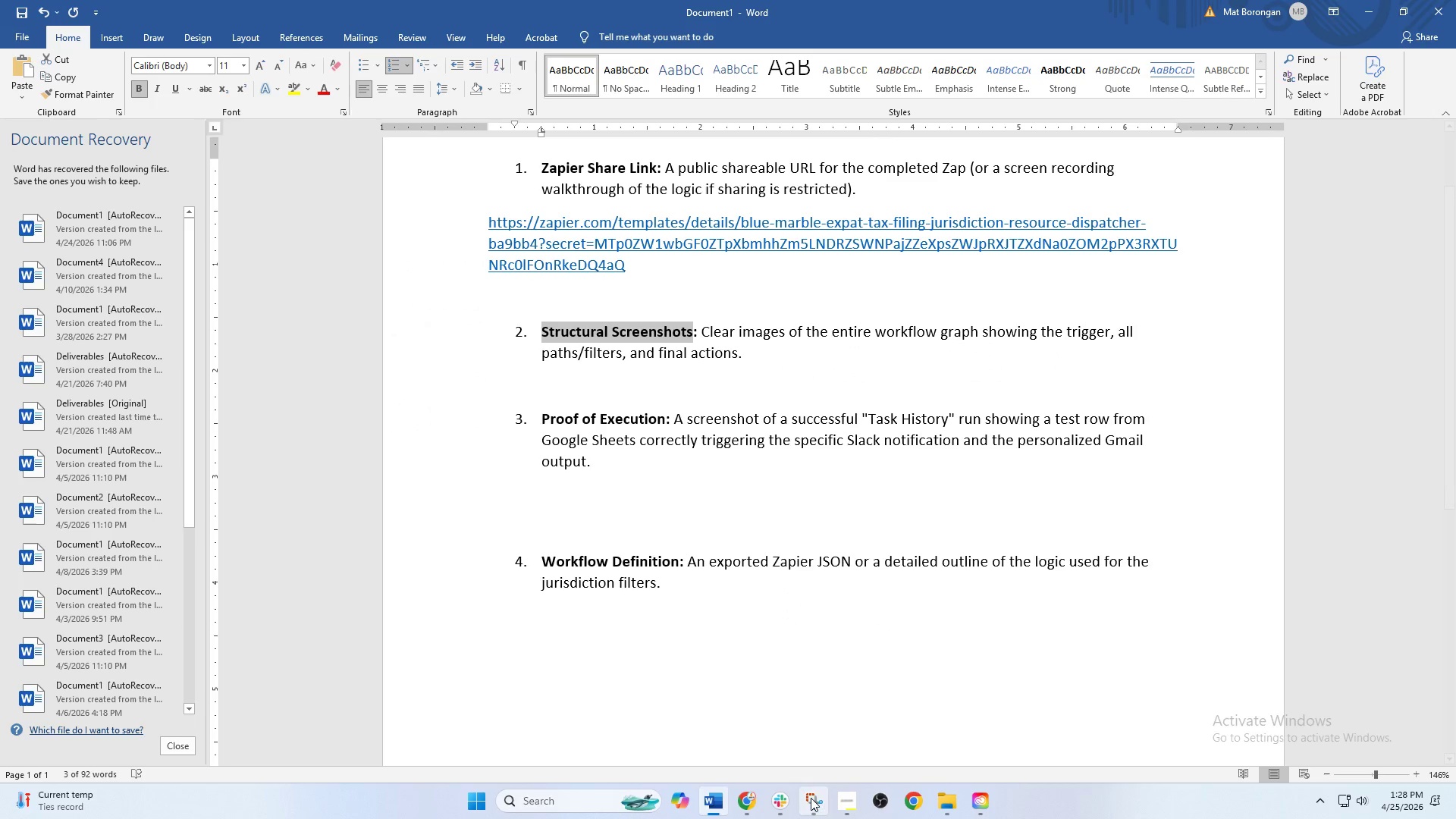 
left_click([745, 804])
 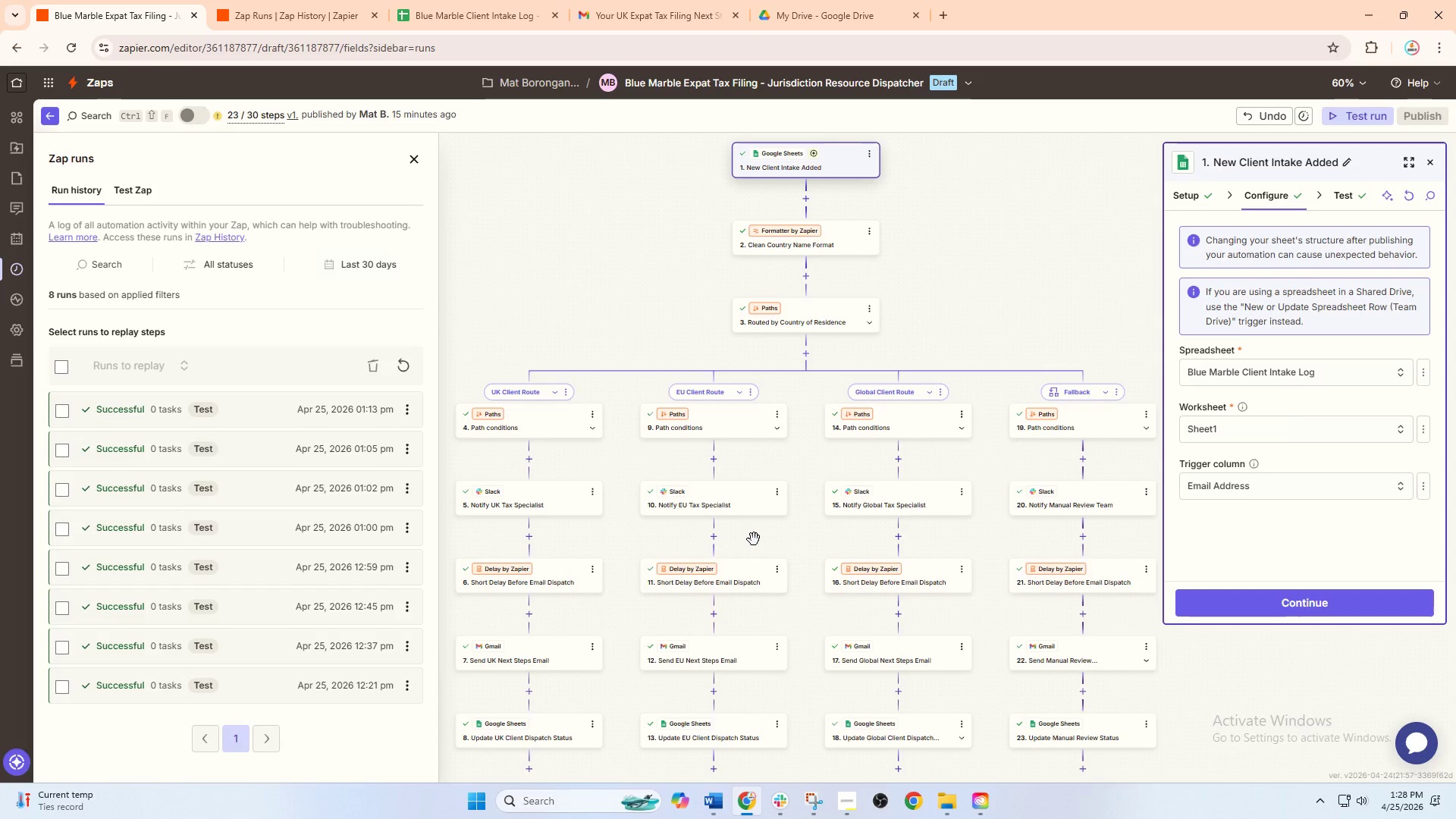 
hold_key(key=ControlLeft, duration=0.33)
 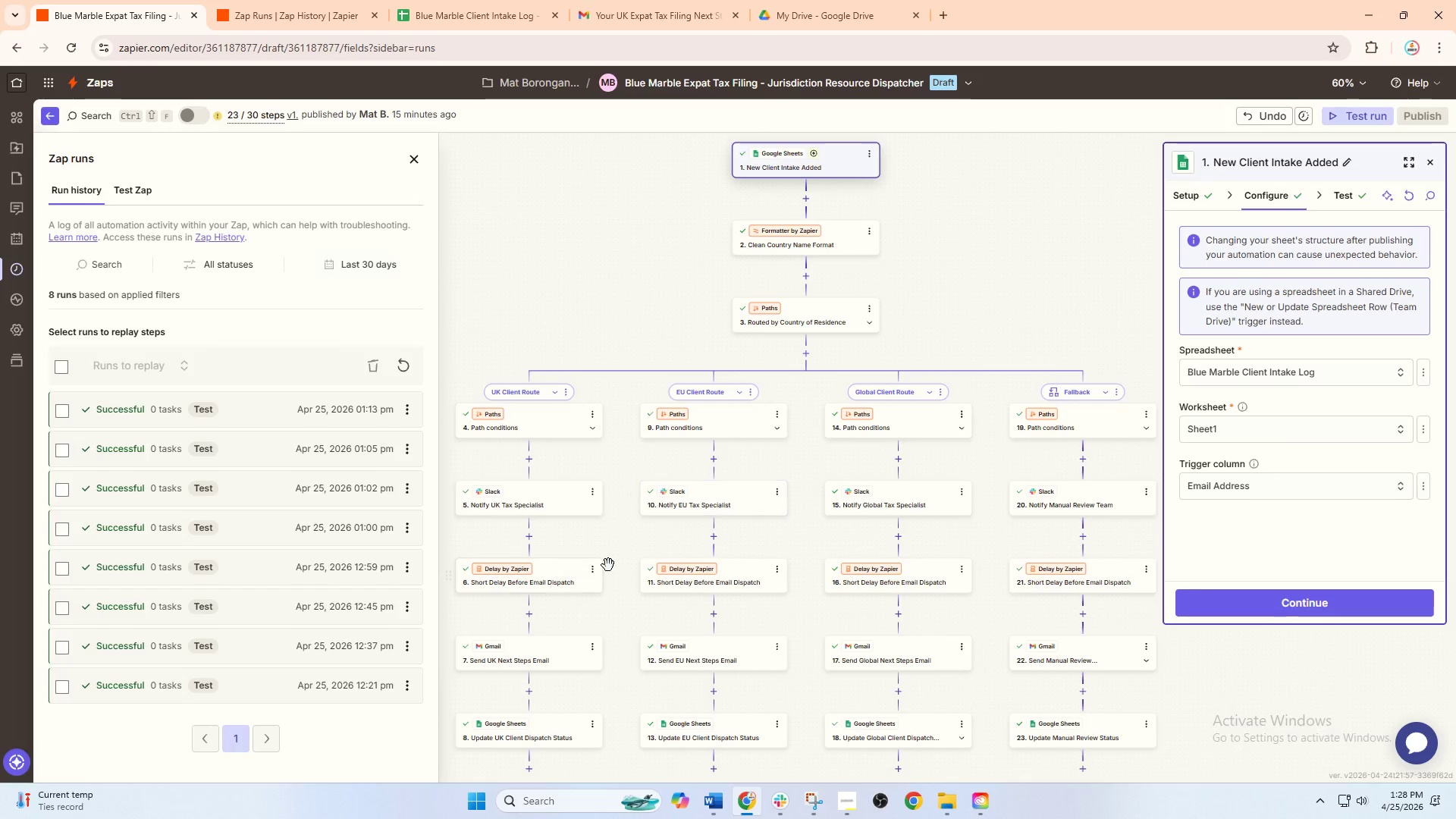 
hold_key(key=ControlLeft, duration=0.58)
 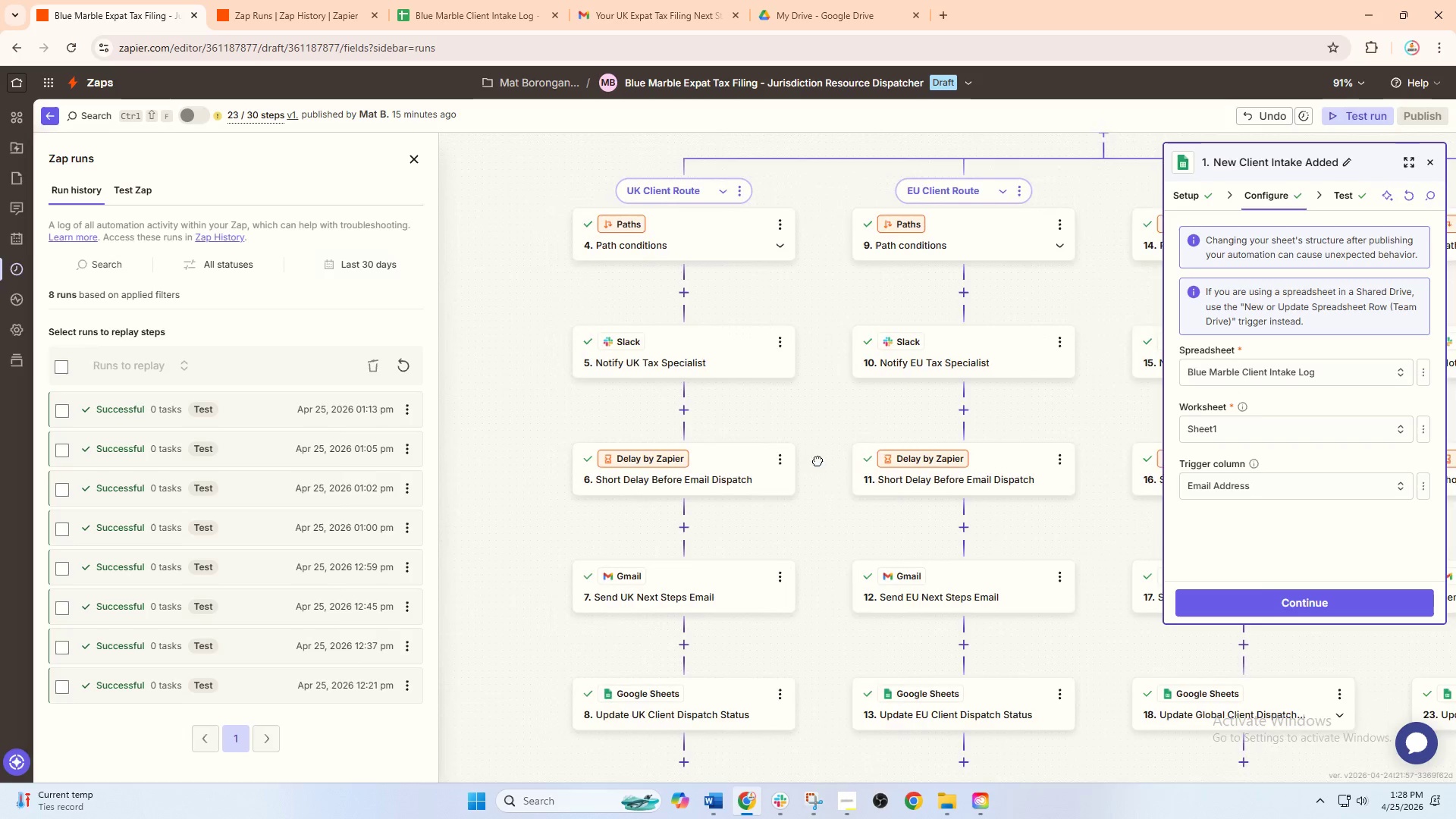 
hold_key(key=ControlLeft, duration=1.42)
left_click_drag(start_coordinate=[620, 572], to_coordinate=[817, 449])
 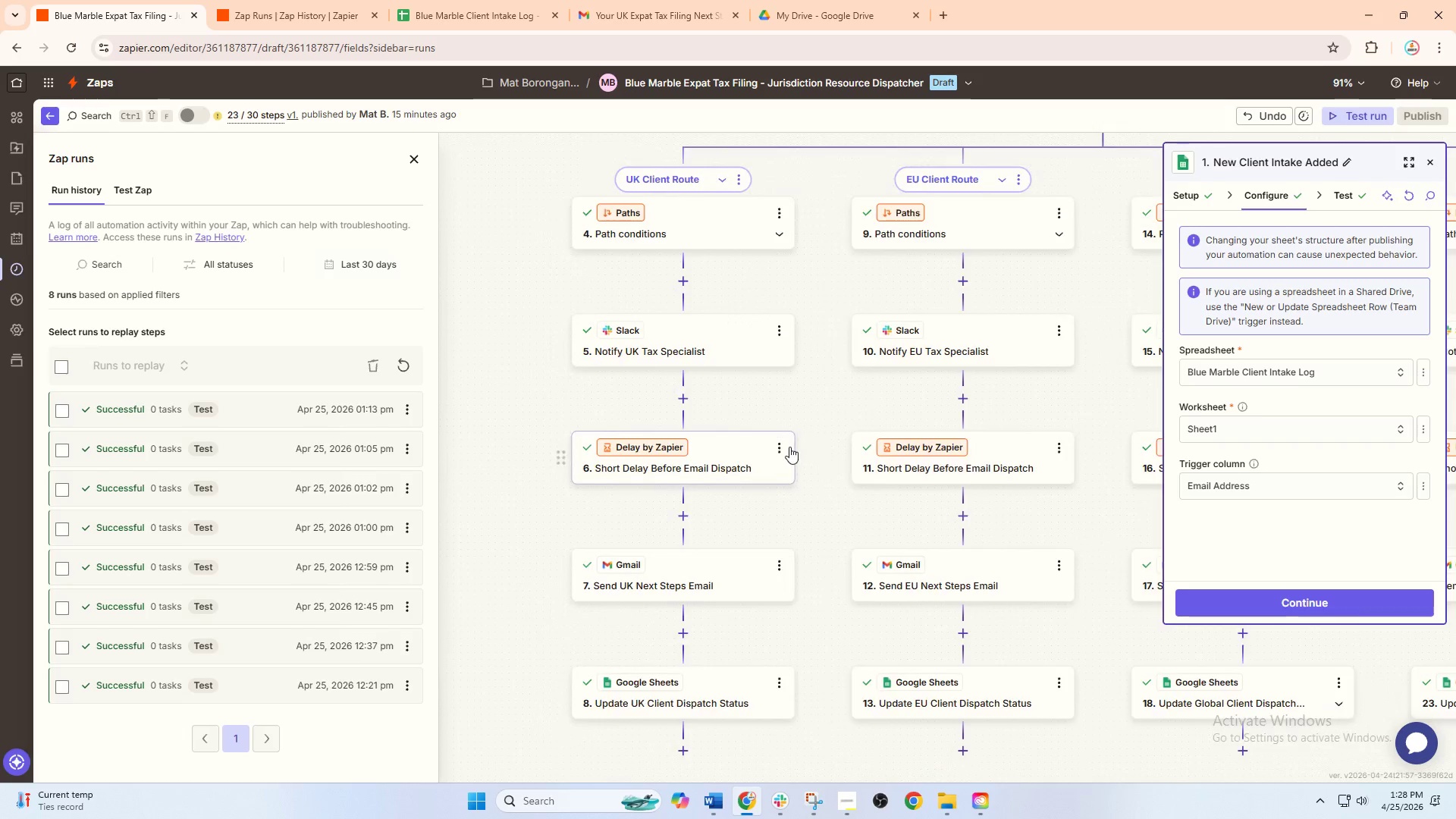 
scroll: coordinate [611, 566], scroll_direction: up, amount: 3.0
 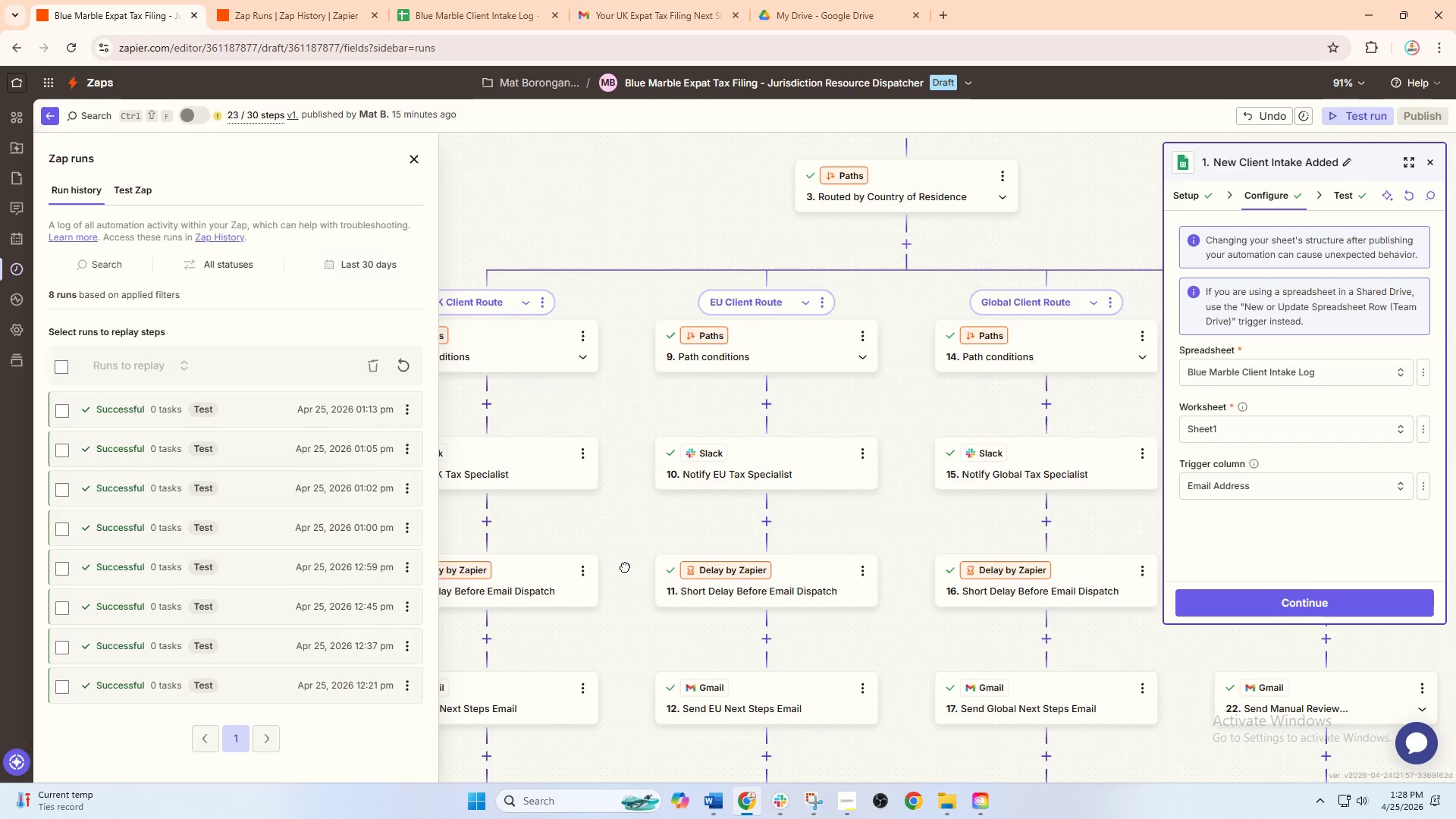 
left_click_drag(start_coordinate=[797, 483], to_coordinate=[763, 488])
 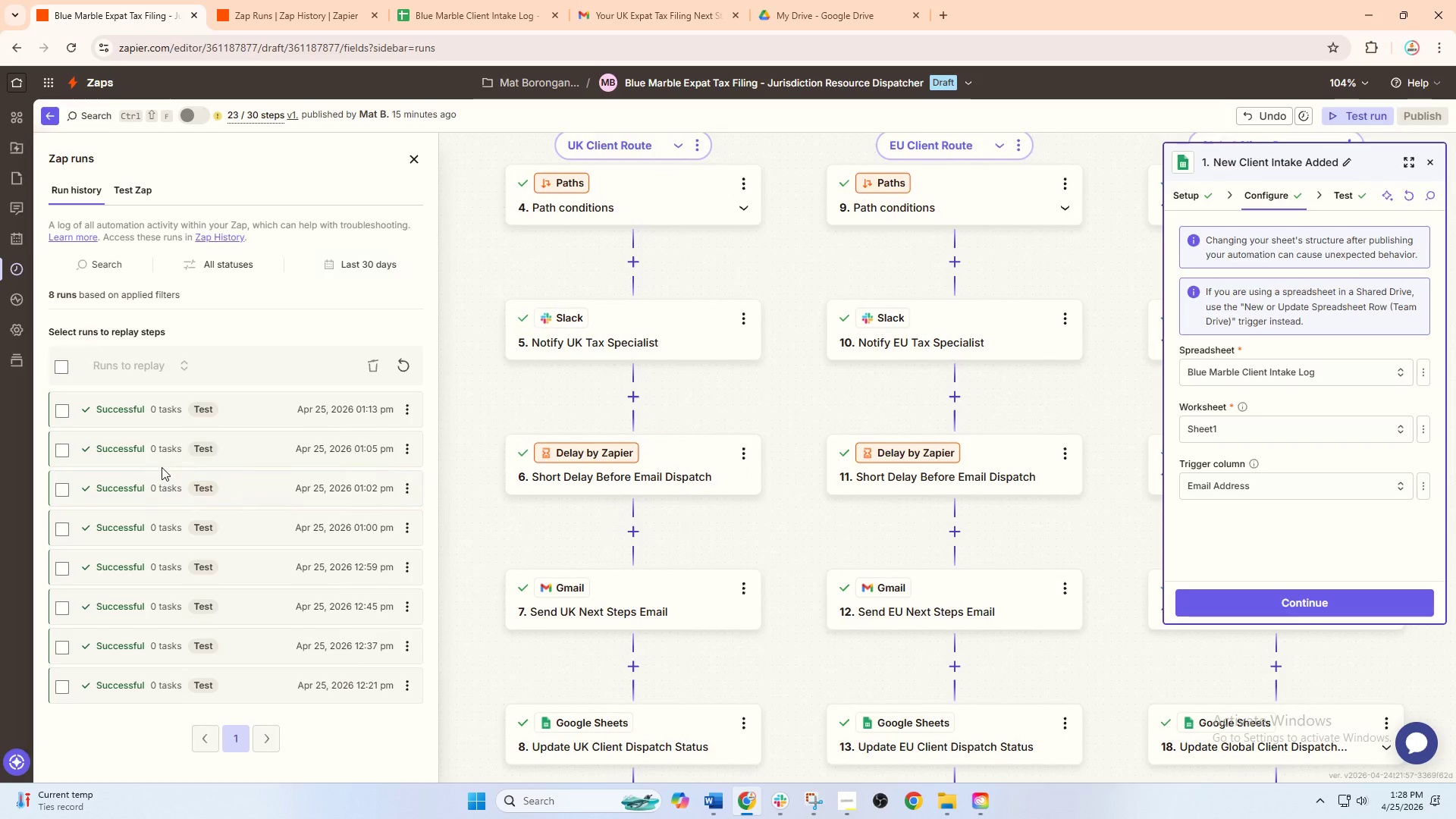 
scroll: coordinate [789, 447], scroll_direction: up, amount: 1.0
 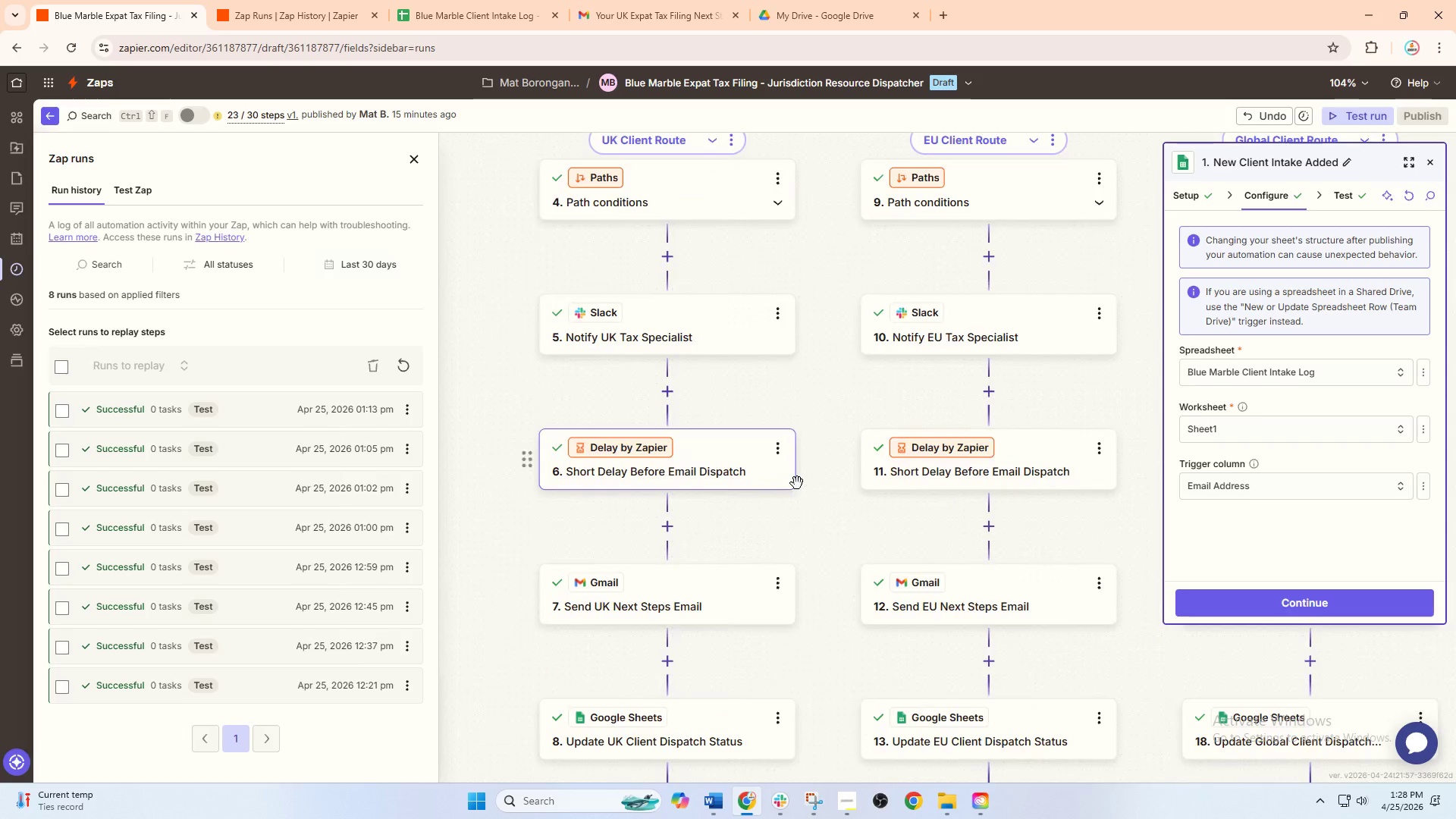 
double_click([160, 456])
 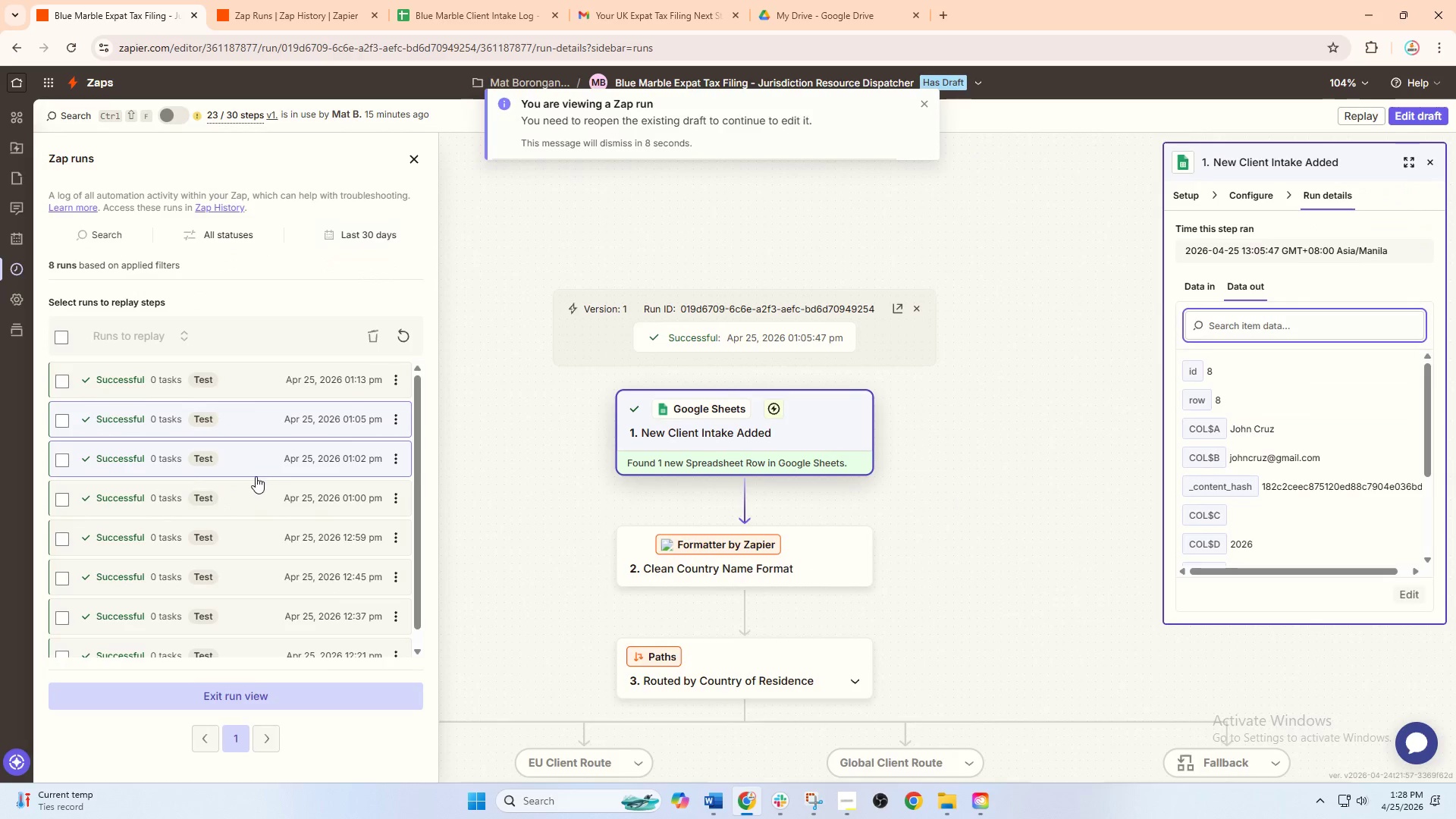 
scroll: coordinate [536, 467], scroll_direction: down, amount: 7.0
 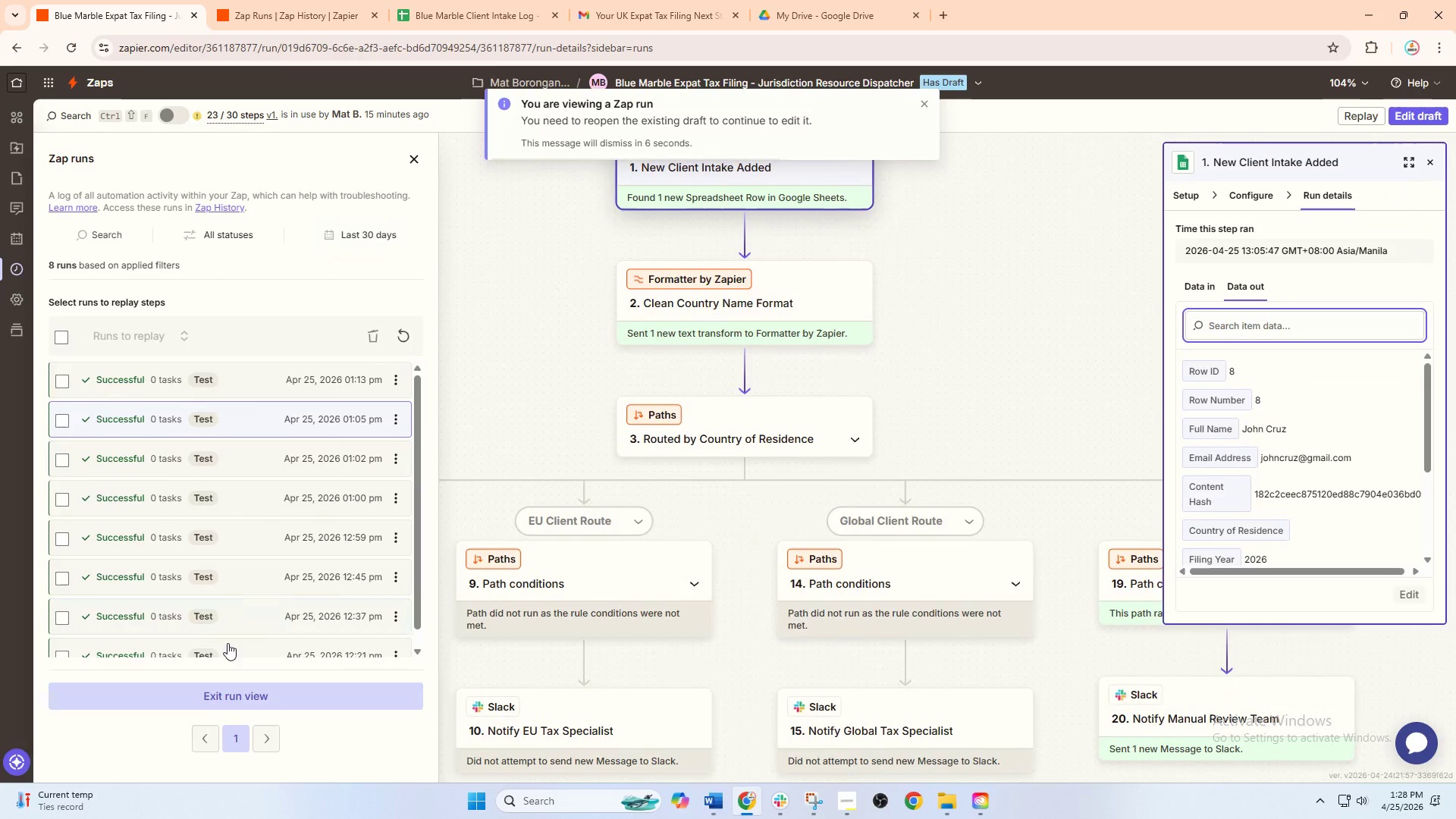 
left_click([221, 645])
 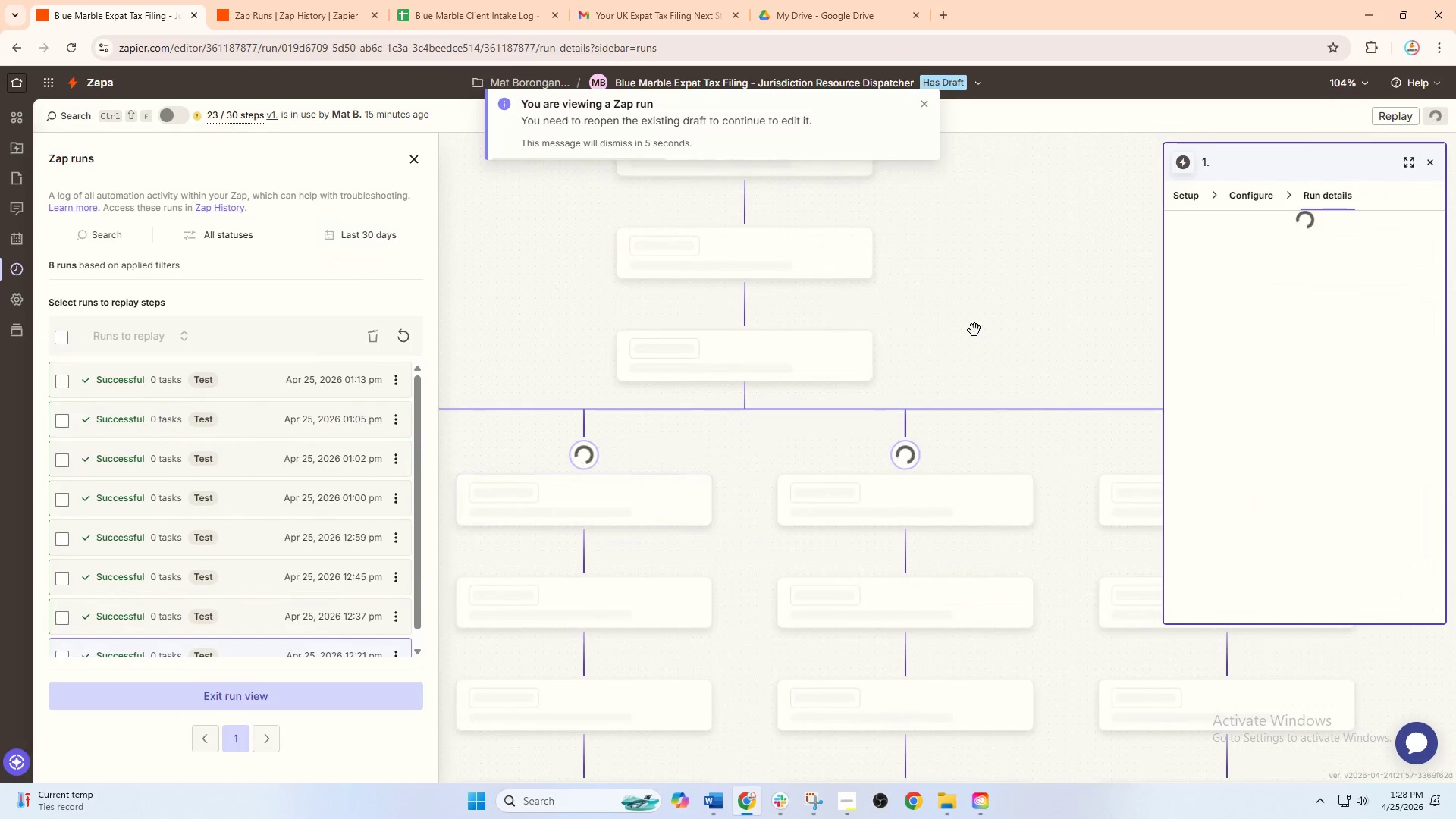 
left_click_drag(start_coordinate=[974, 330], to_coordinate=[1171, 131])
 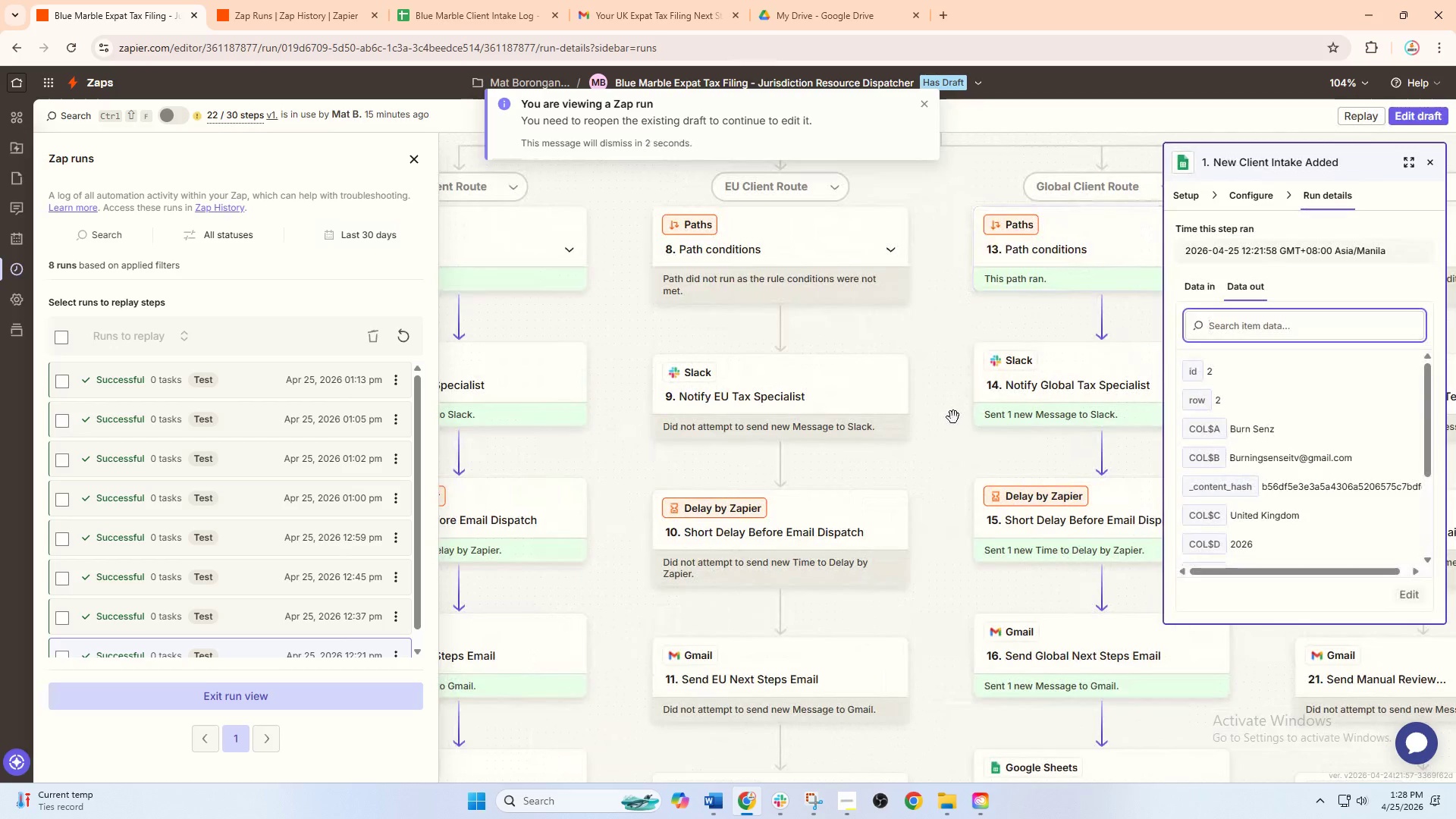 
left_click_drag(start_coordinate=[953, 417], to_coordinate=[1034, 419])
 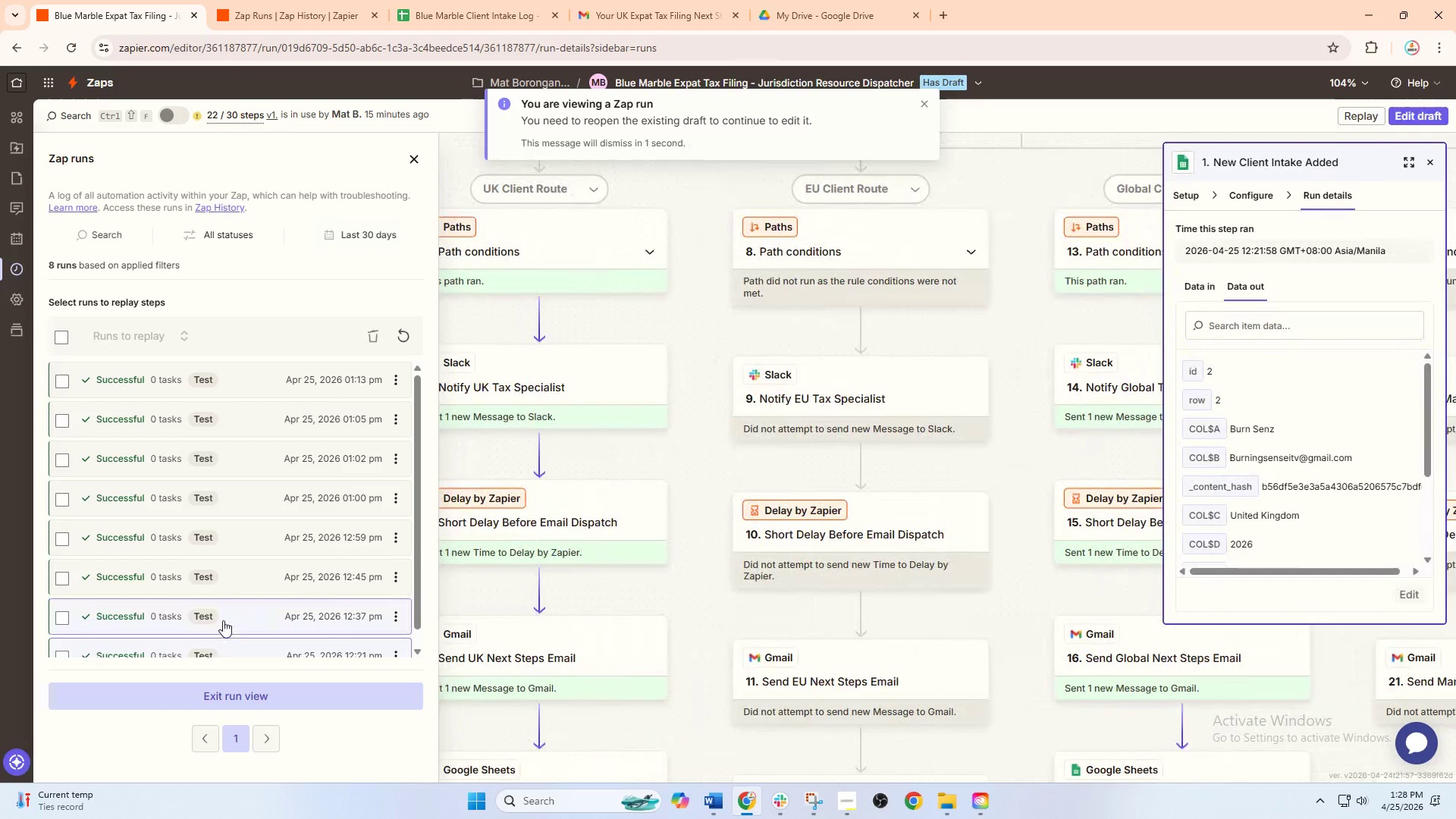 
left_click([223, 620])
 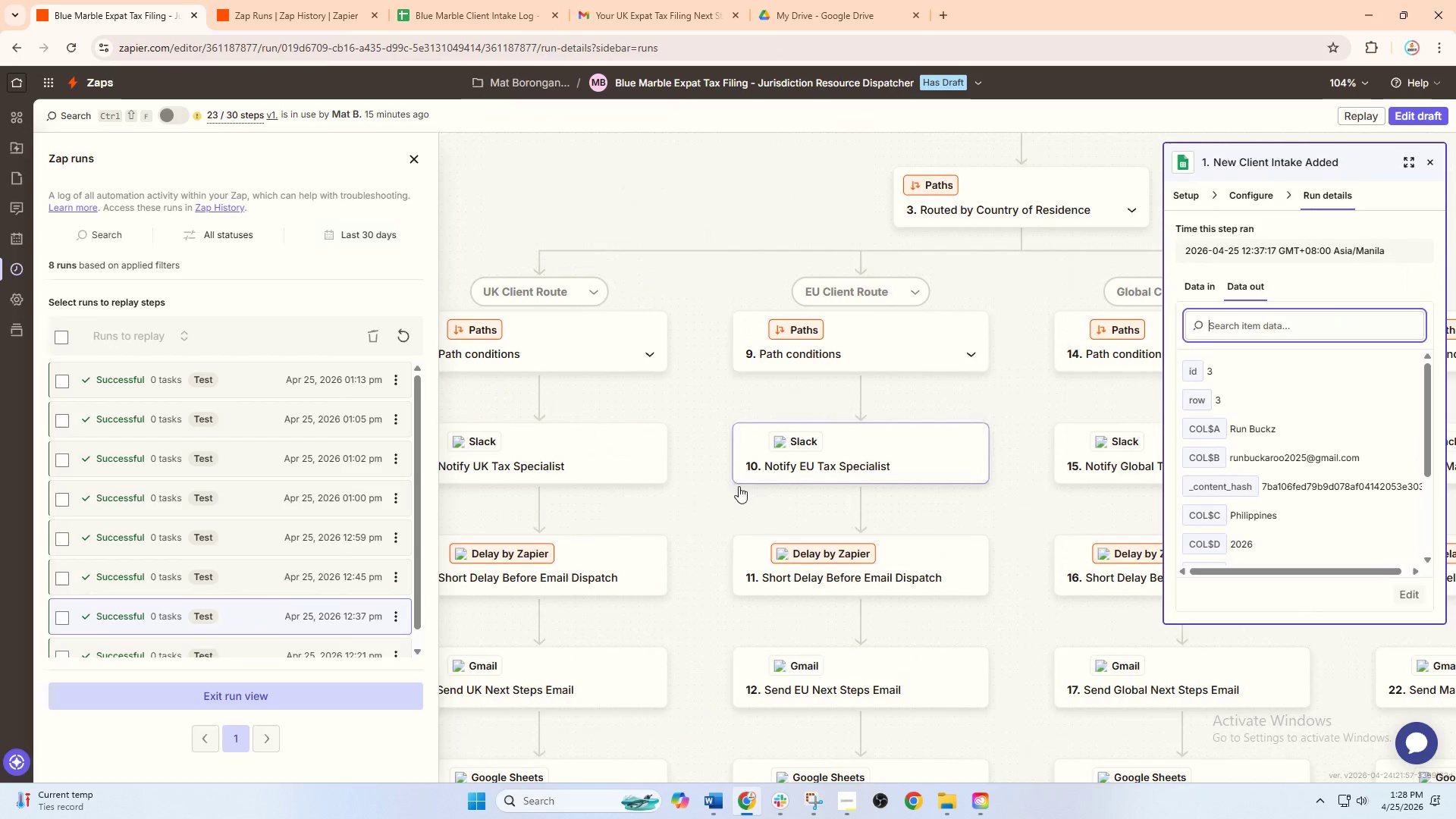 
left_click_drag(start_coordinate=[717, 520], to_coordinate=[816, 375])
 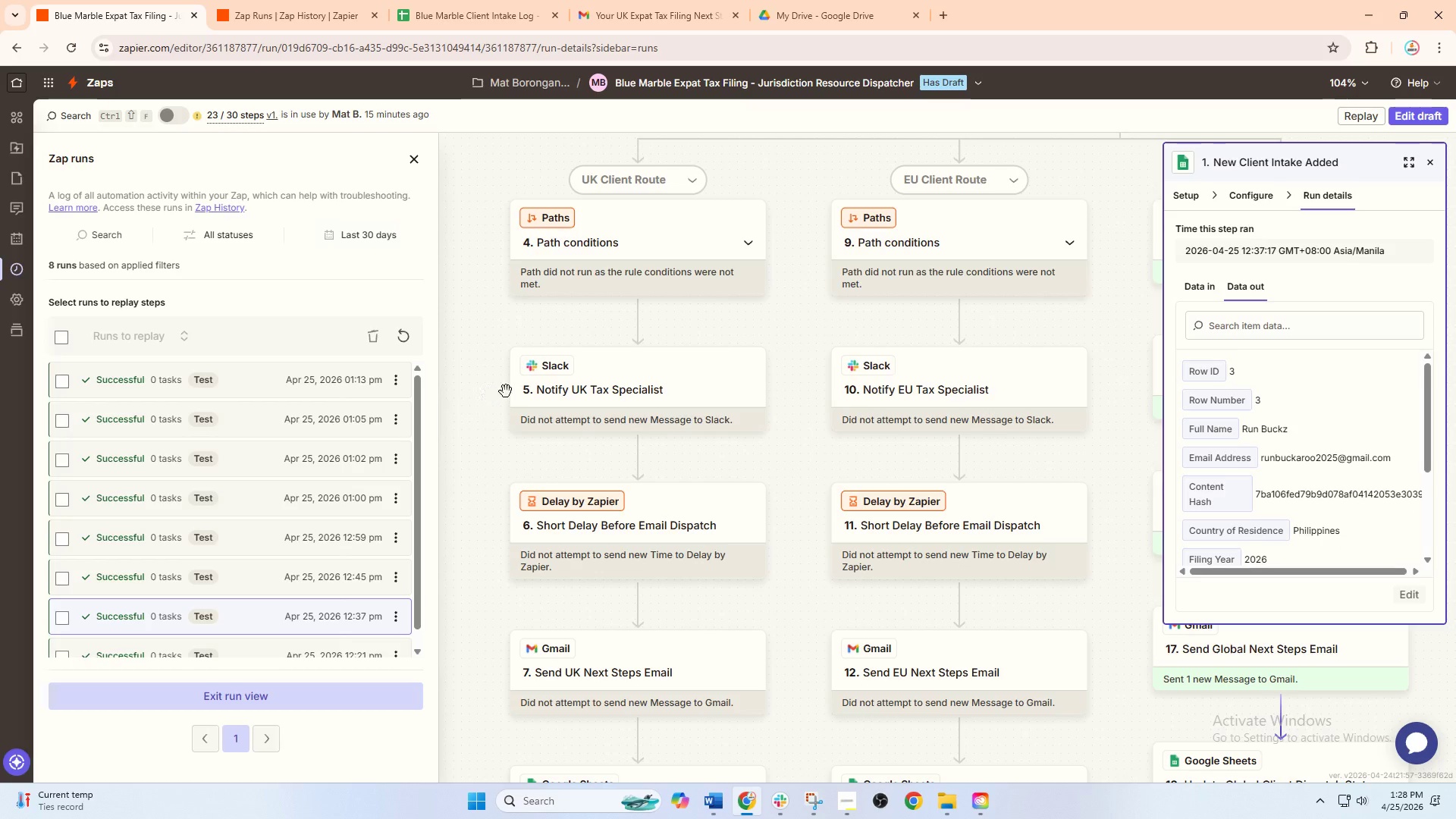 
wait(5.19)
 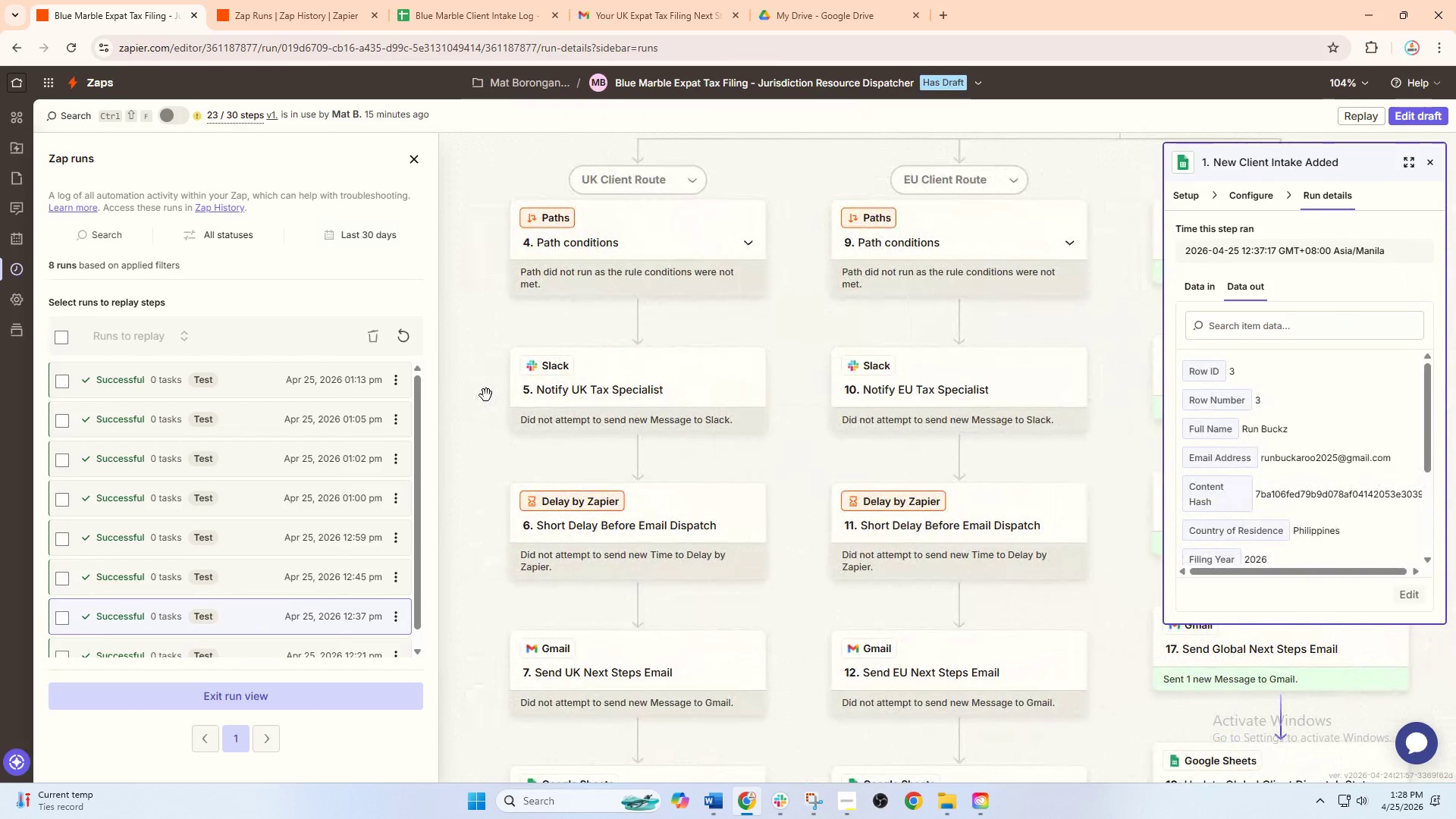 
key(Control+ControlLeft)
 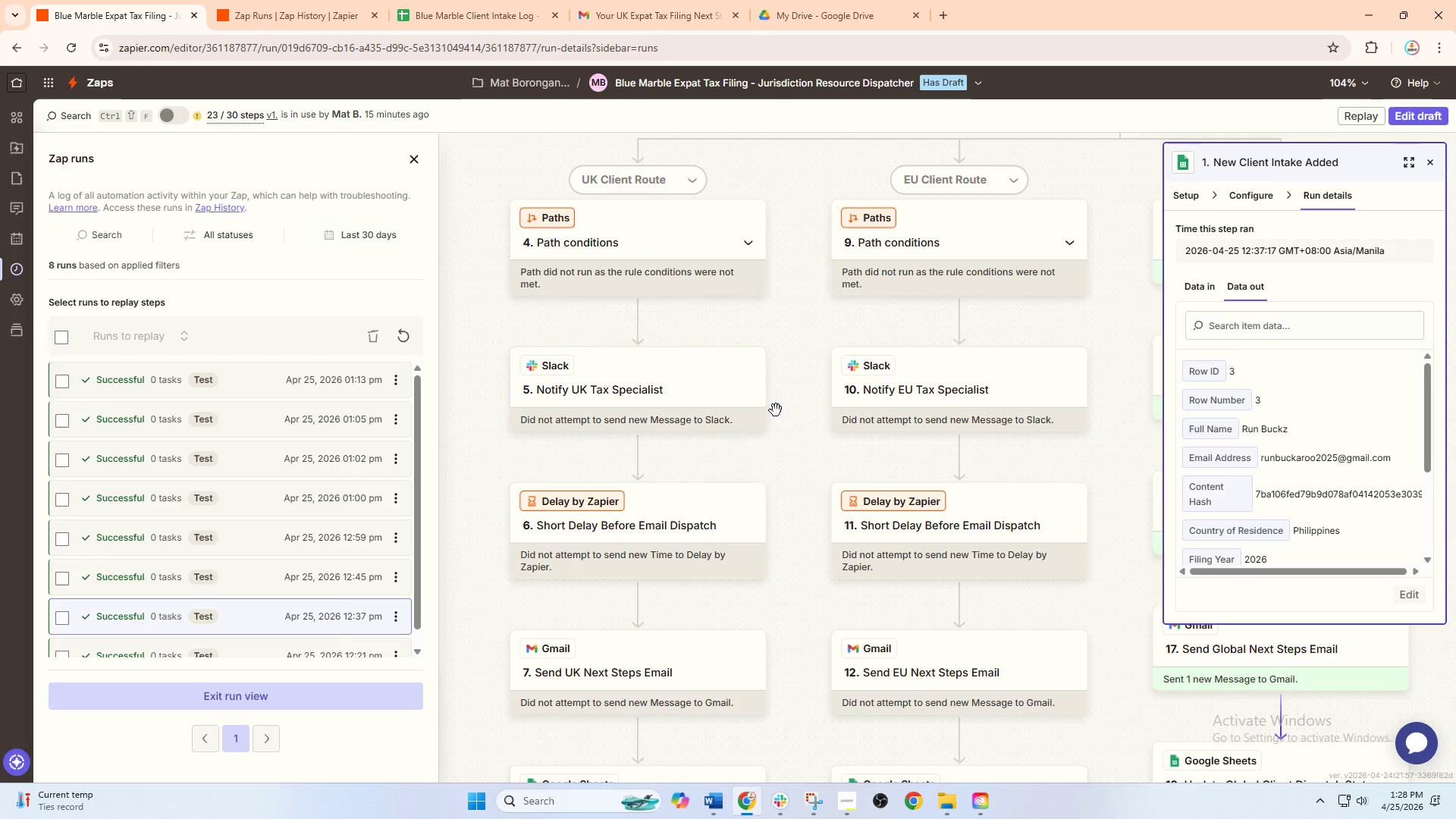 
hold_key(key=ControlLeft, duration=0.36)
 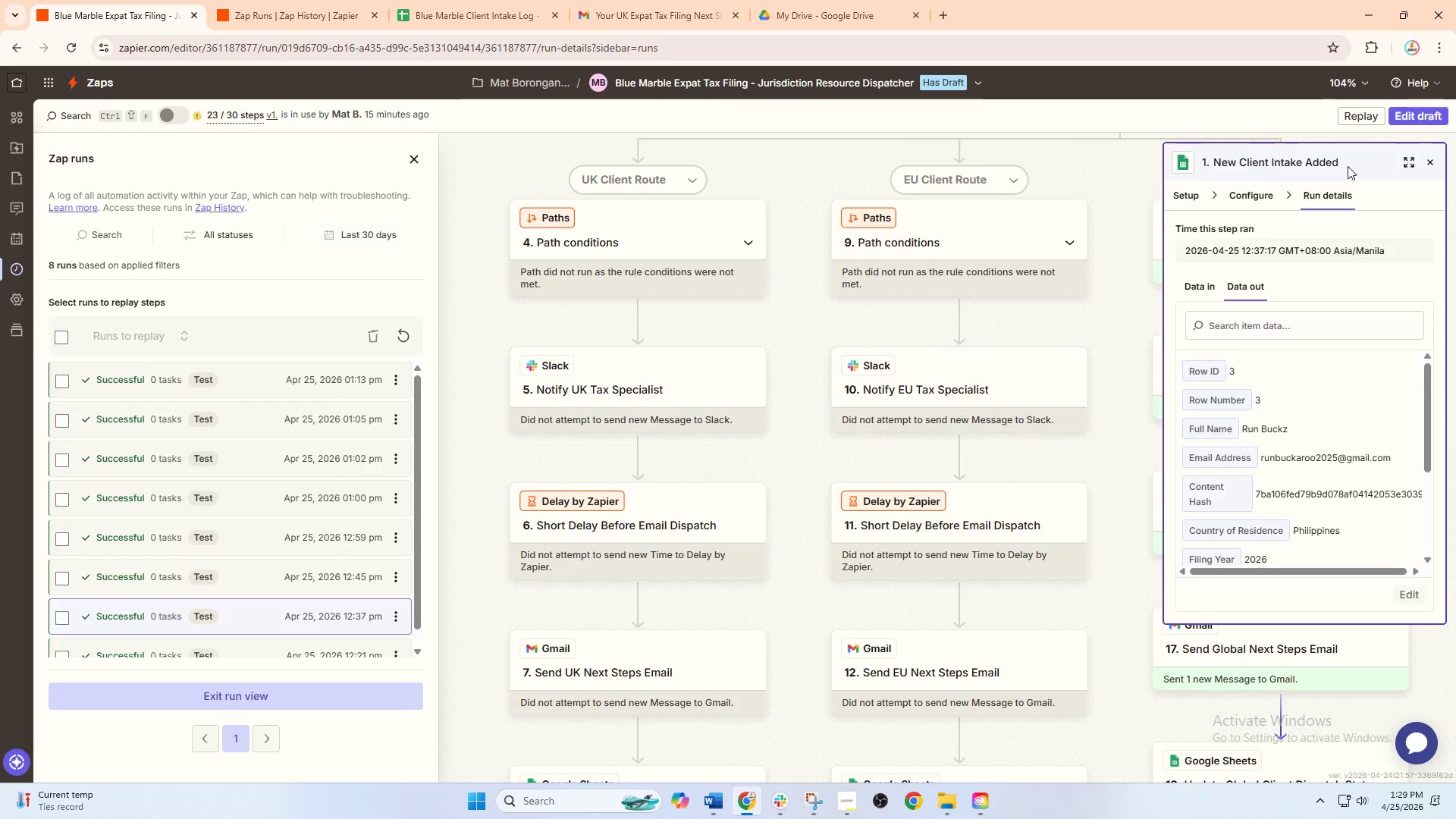 
left_click([1414, 107])
 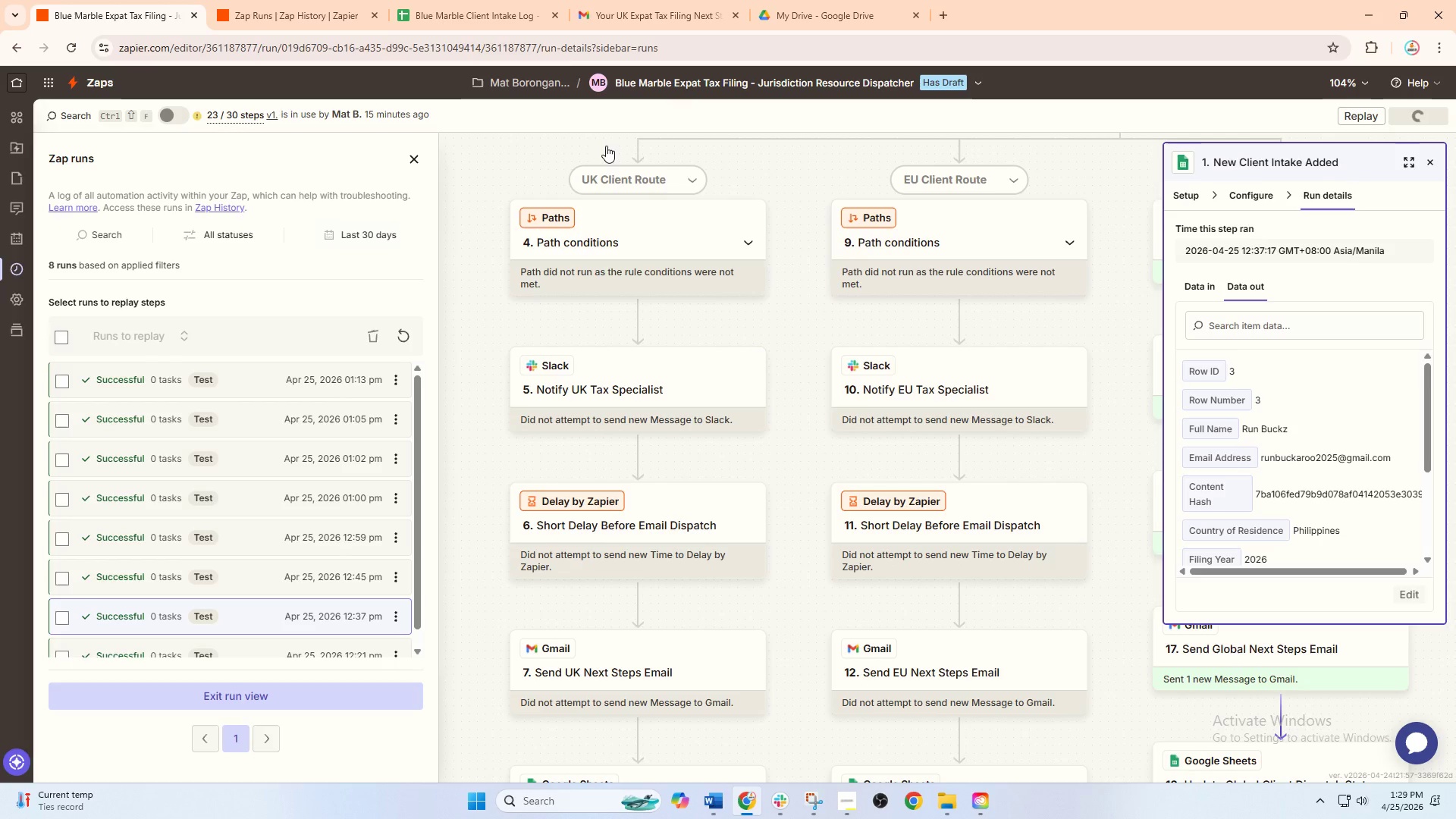 
left_click([498, 0])
 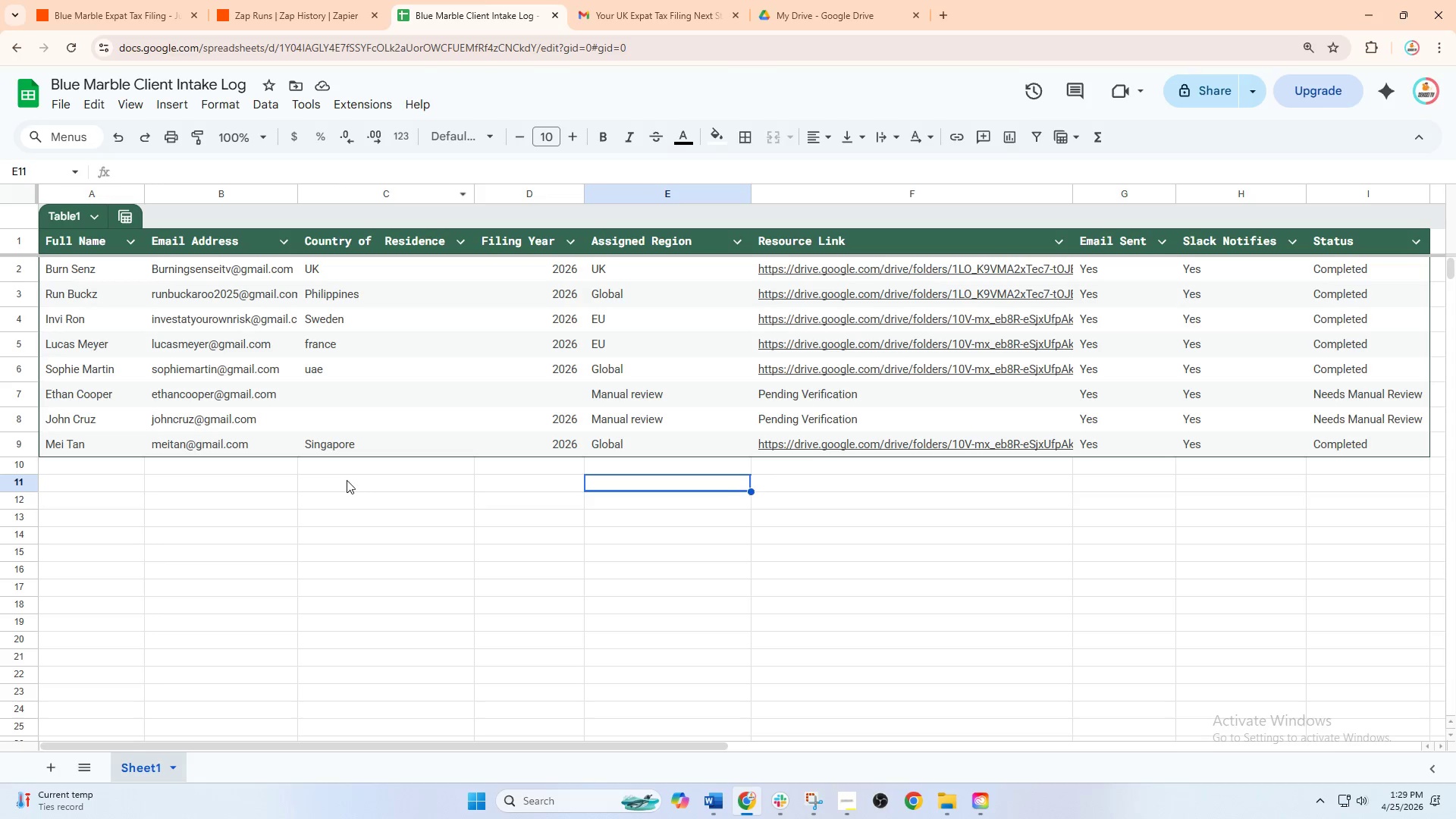 
wait(5.52)
 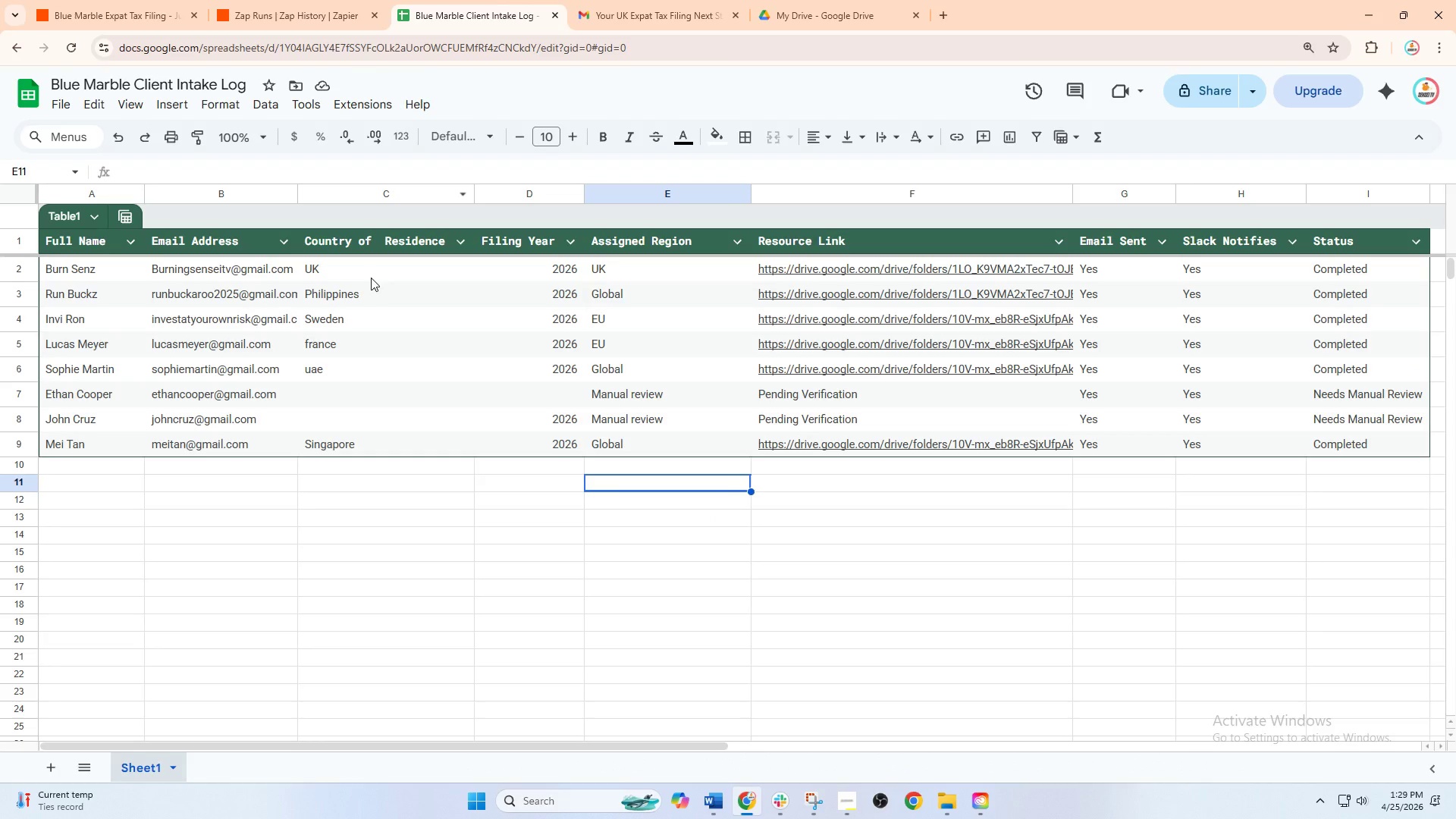 
left_click([113, 0])
 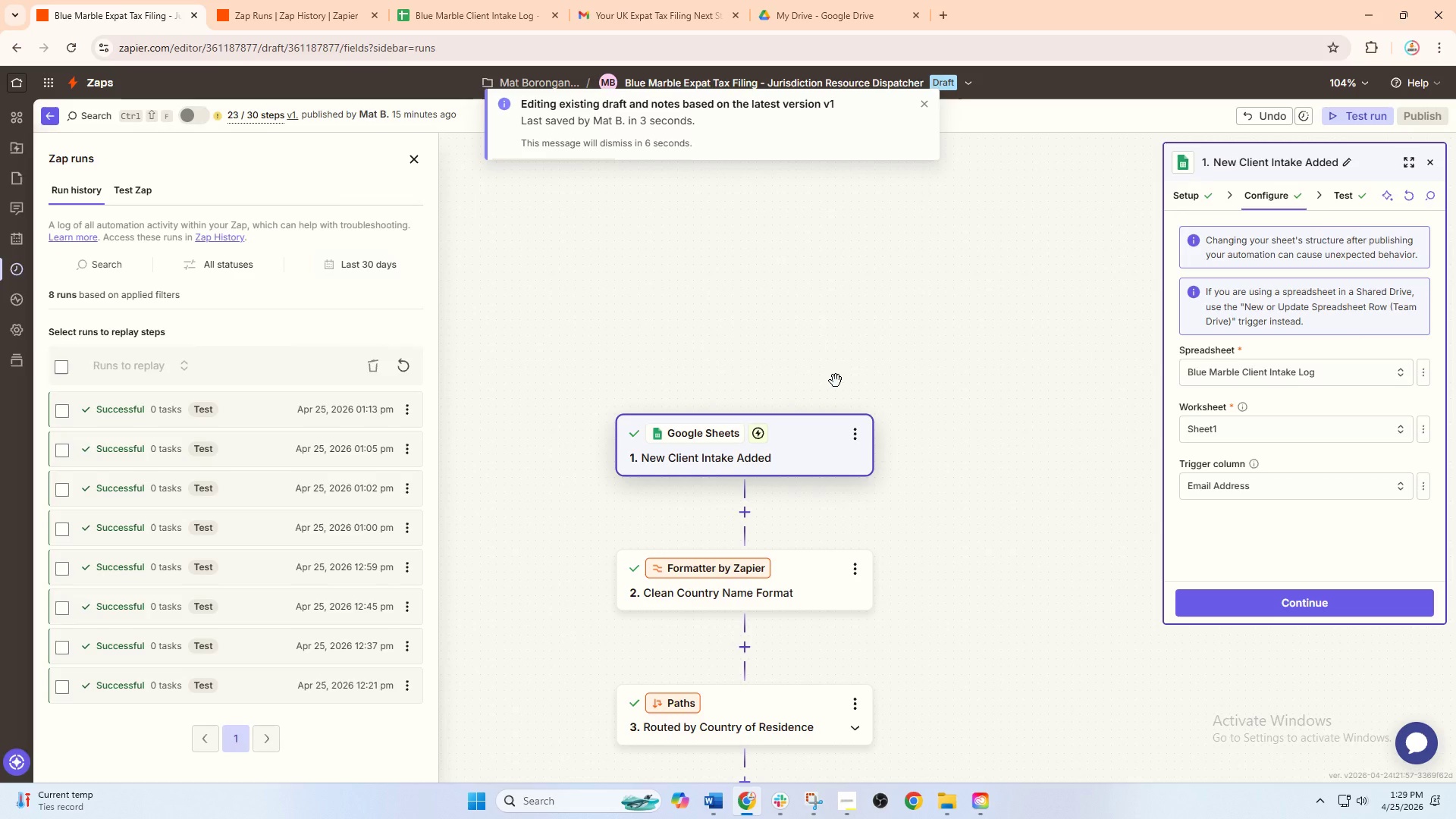 
left_click_drag(start_coordinate=[943, 406], to_coordinate=[953, 127])
 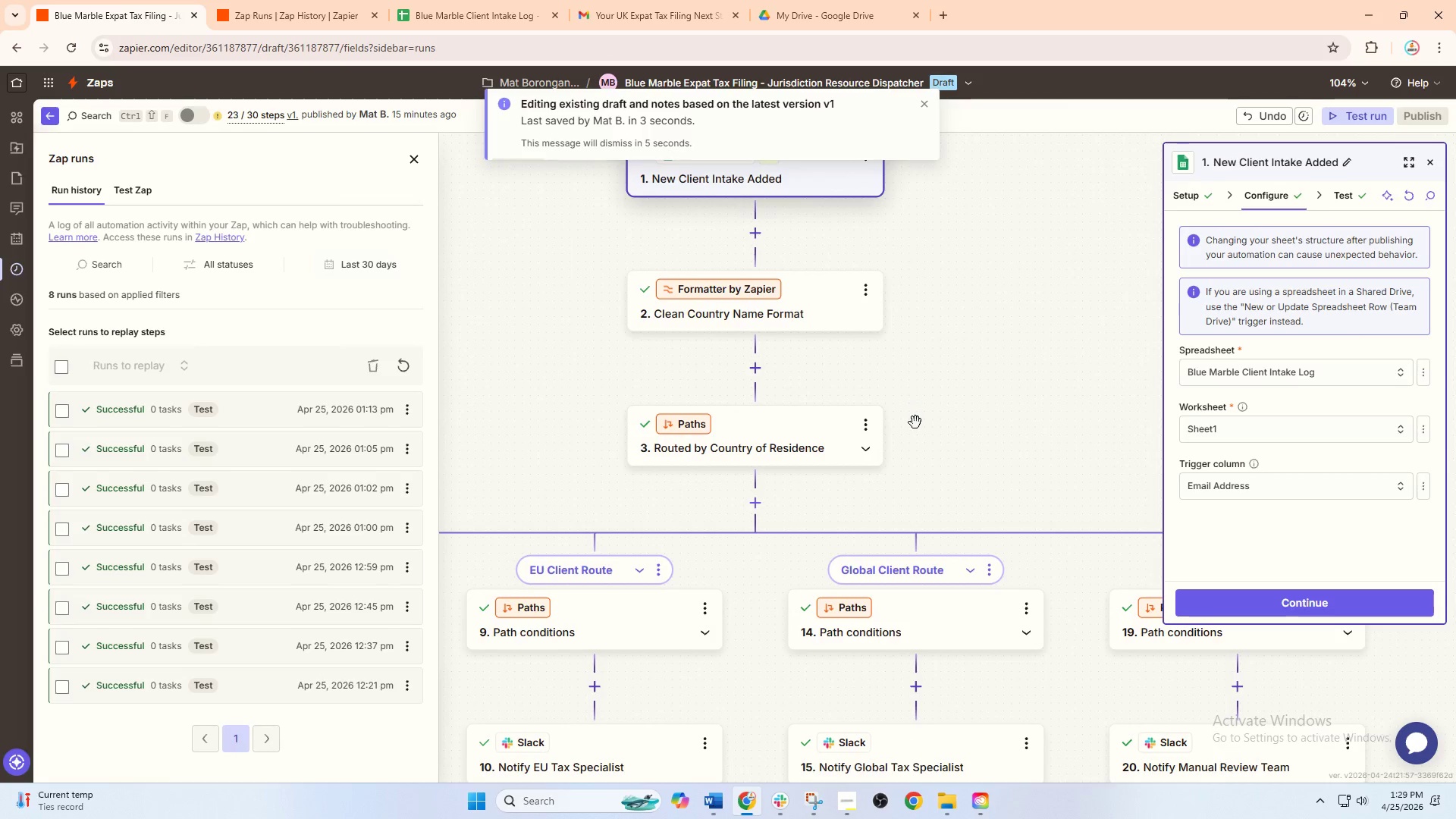 
hold_key(key=ControlLeft, duration=0.48)
 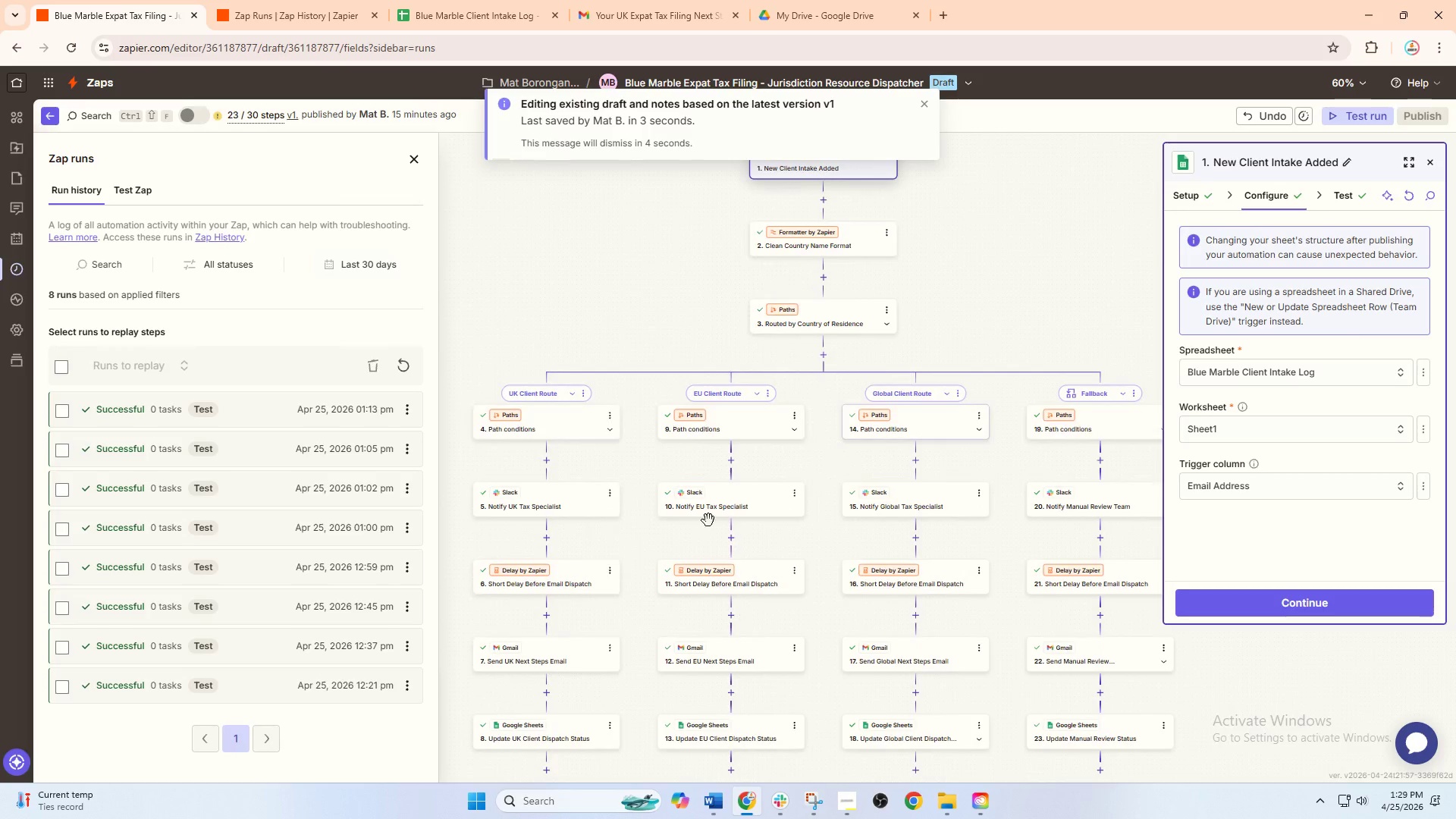 
hold_key(key=ControlLeft, duration=0.91)
 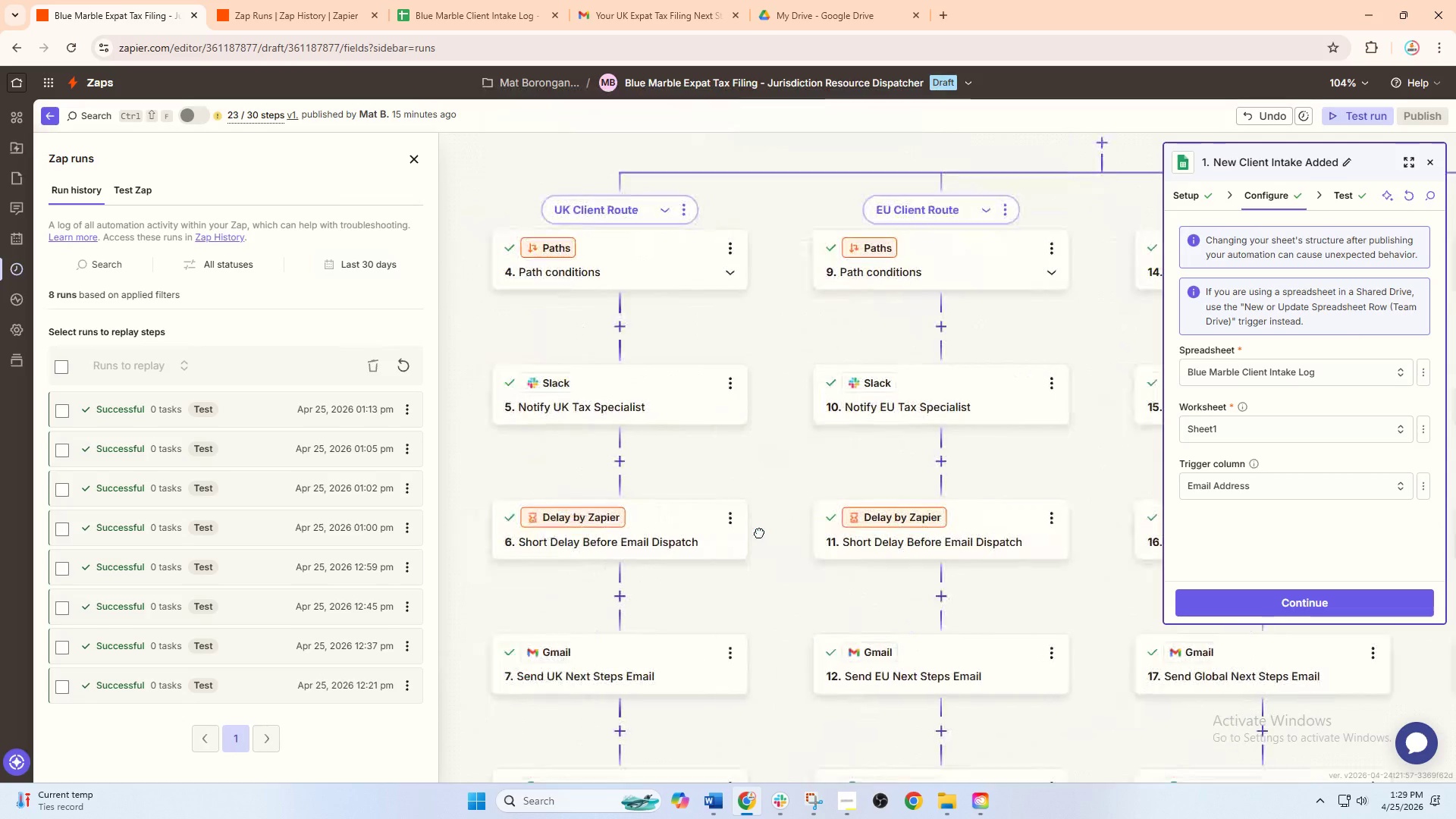 
scroll: coordinate [925, 424], scroll_direction: down, amount: 7.0
 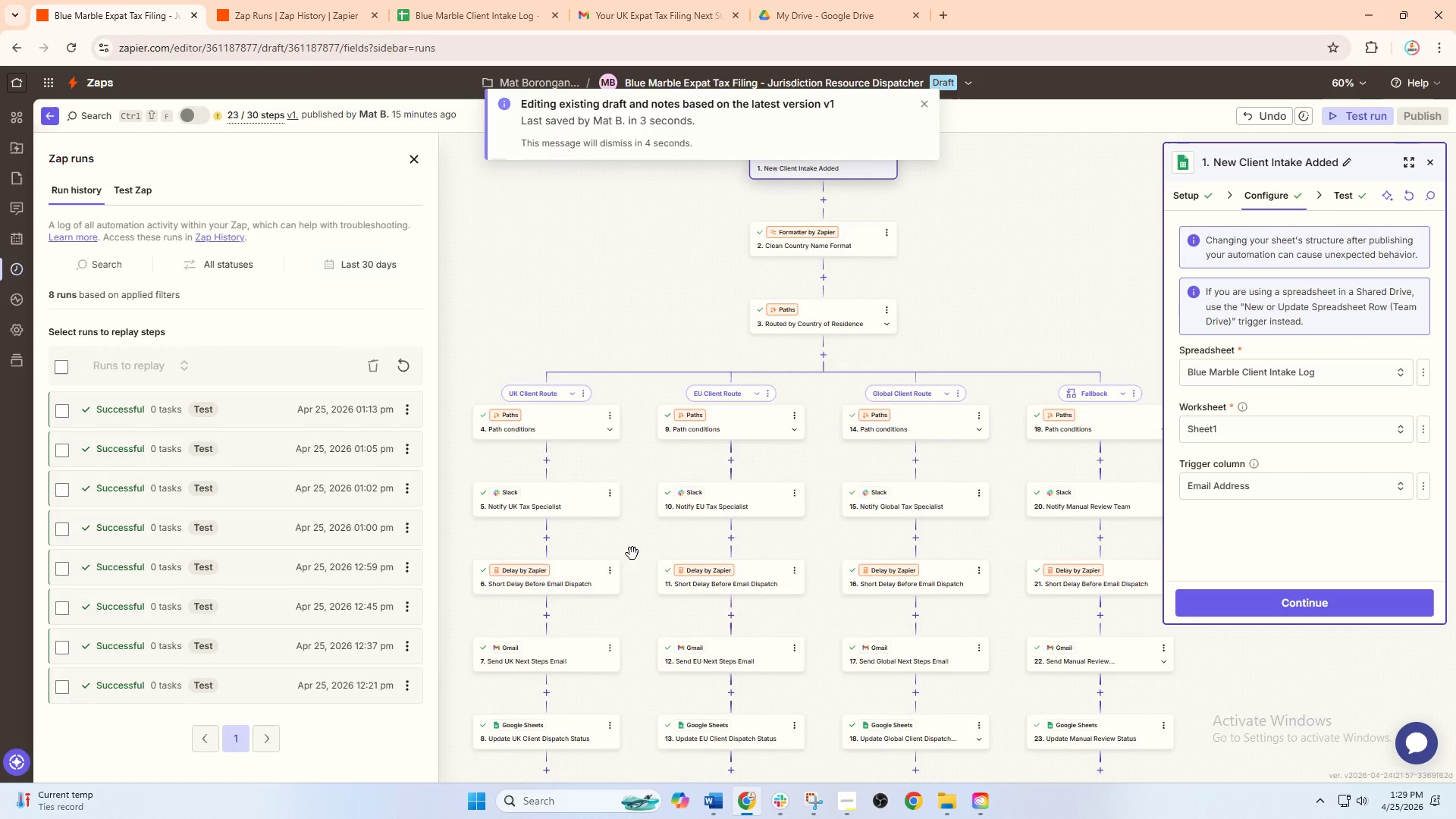 
left_click_drag(start_coordinate=[595, 576], to_coordinate=[759, 532])
 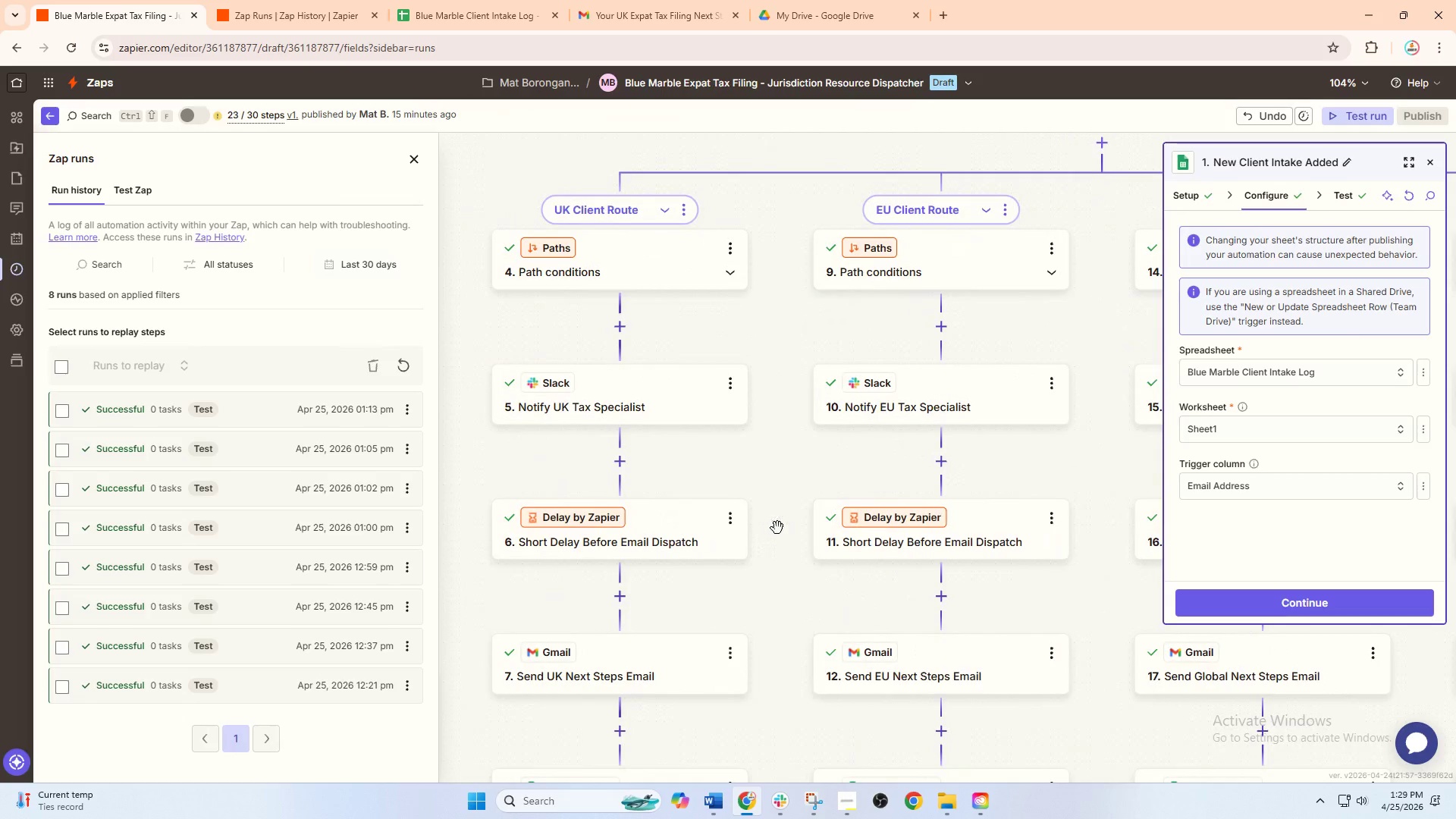 
scroll: coordinate [670, 582], scroll_direction: up, amount: 4.0
 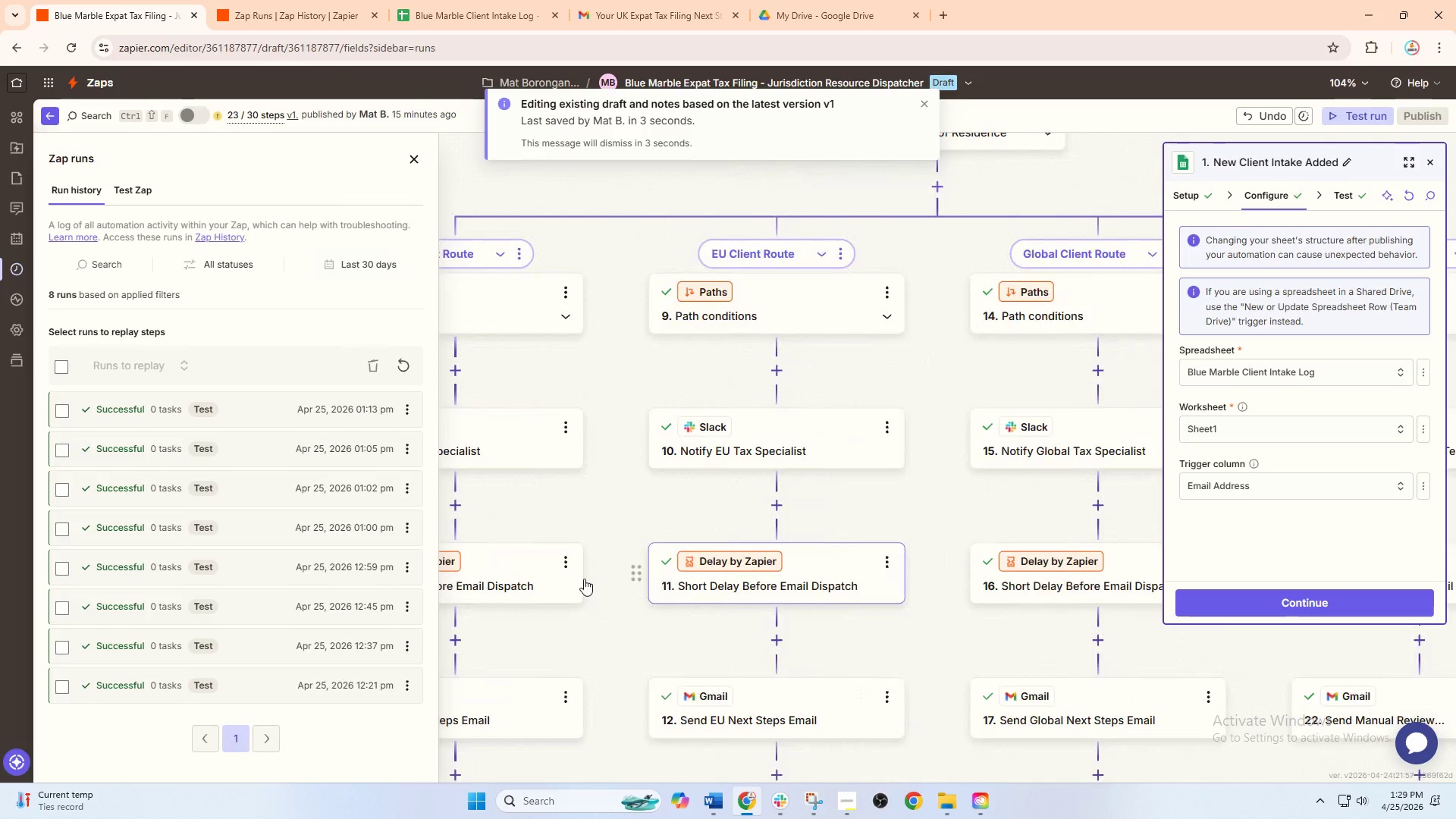 
hold_key(key=ControlLeft, duration=0.45)
 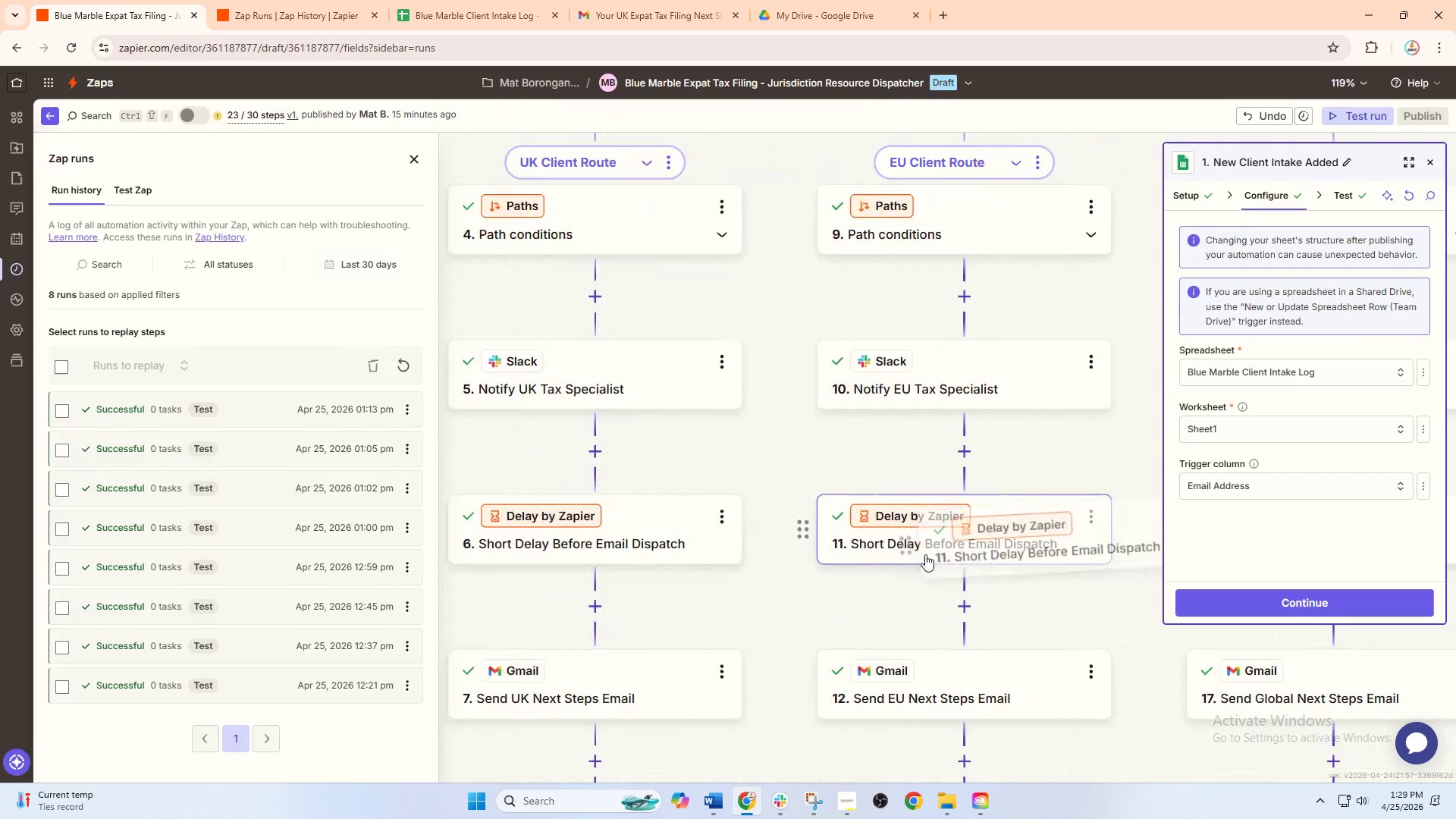 
left_click_drag(start_coordinate=[823, 547], to_coordinate=[844, 544])
 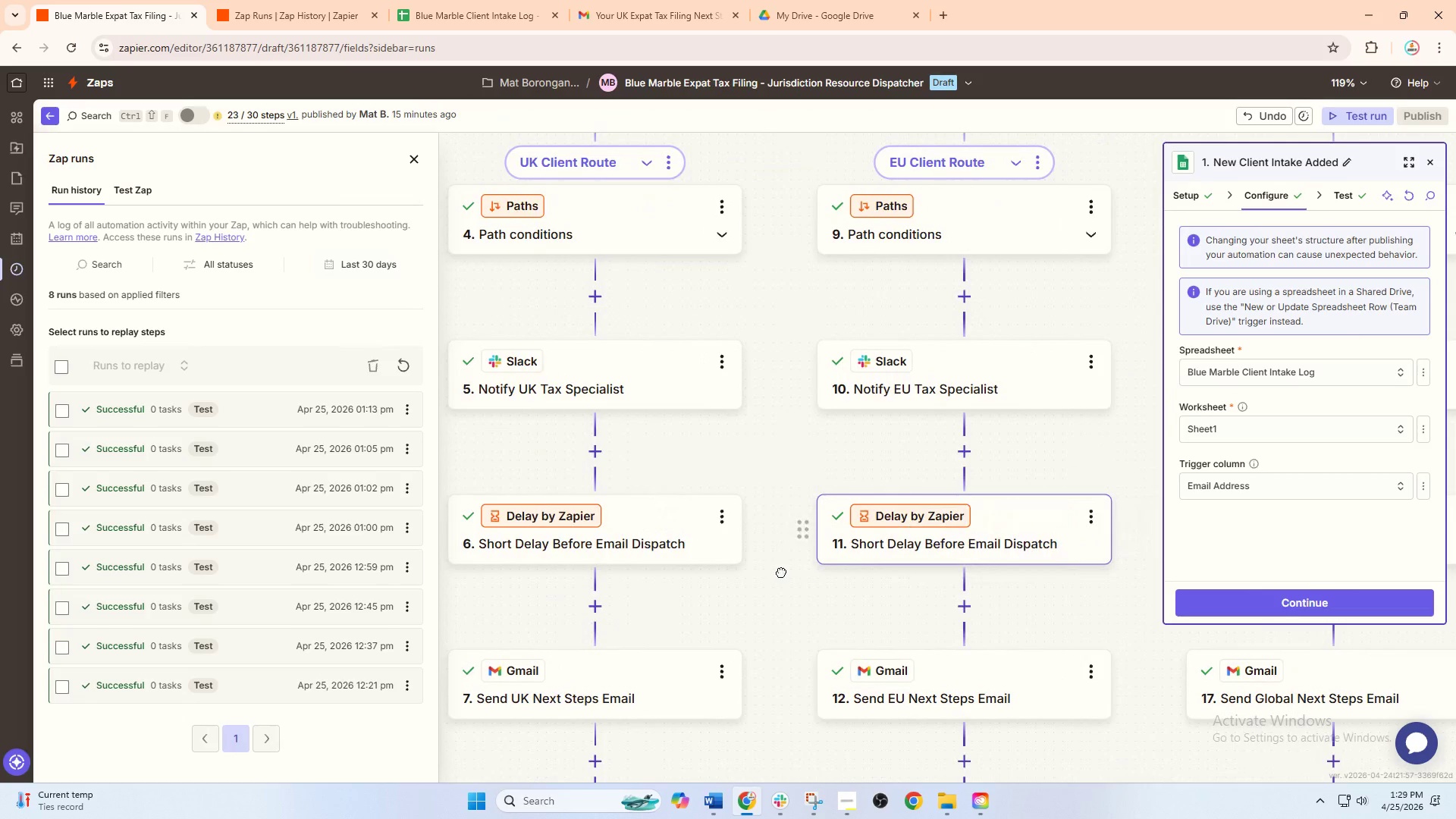 
scroll: coordinate [786, 528], scroll_direction: up, amount: 1.0
 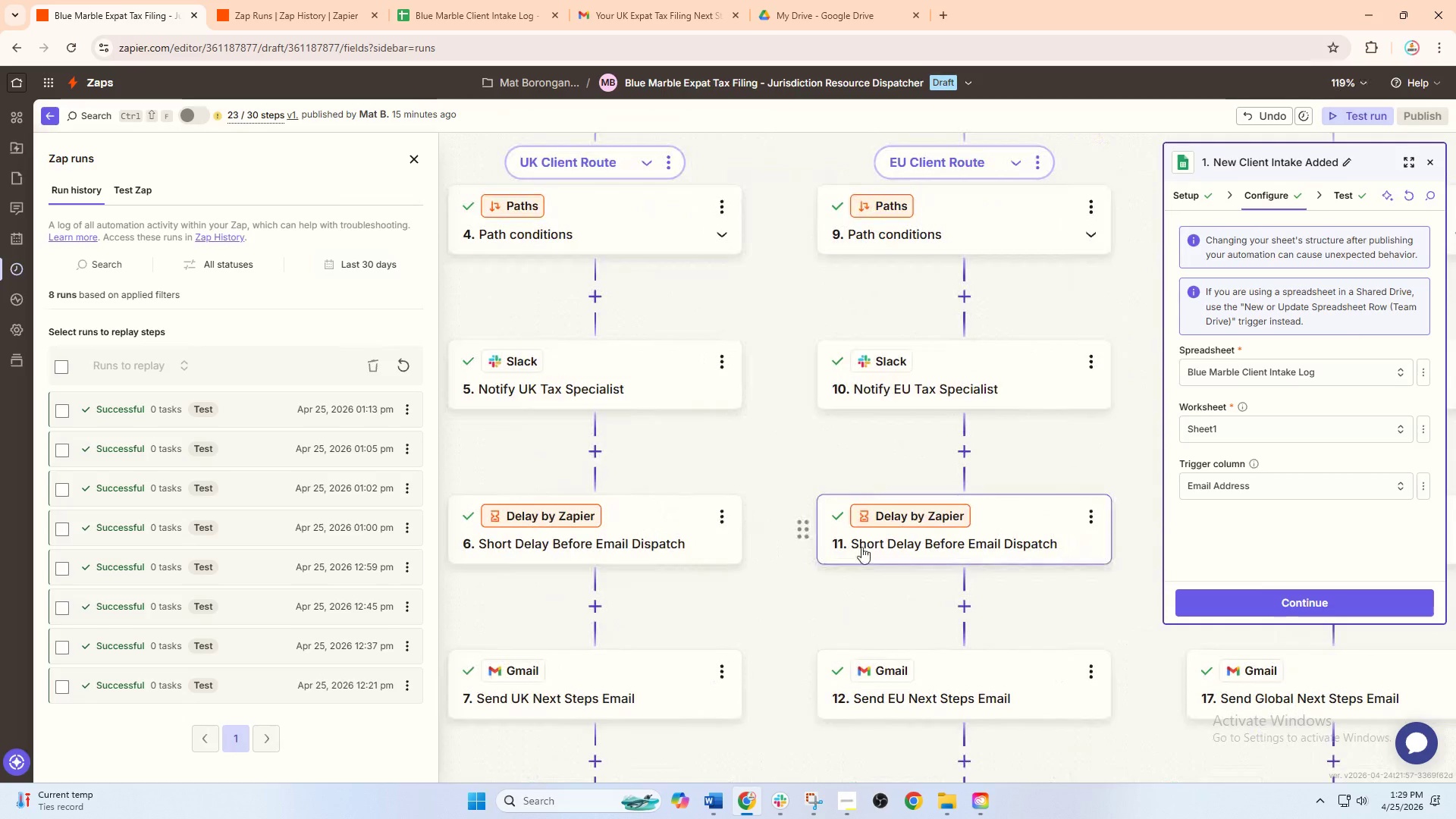 
left_click_drag(start_coordinate=[781, 572], to_coordinate=[908, 569])
 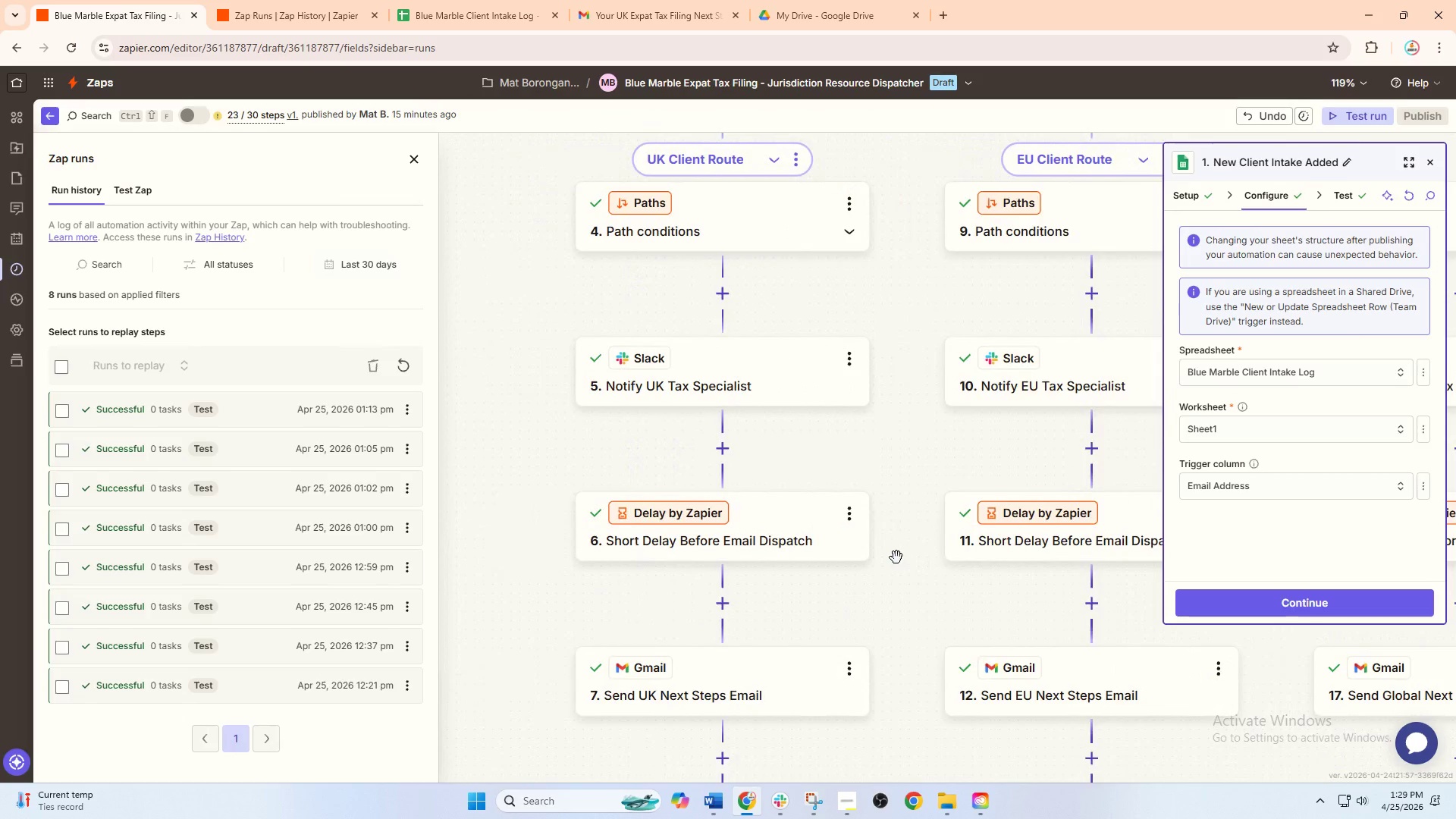 
hold_key(key=ControlLeft, duration=1.08)
scroll: coordinate [886, 555], scroll_direction: up, amount: 2.0
 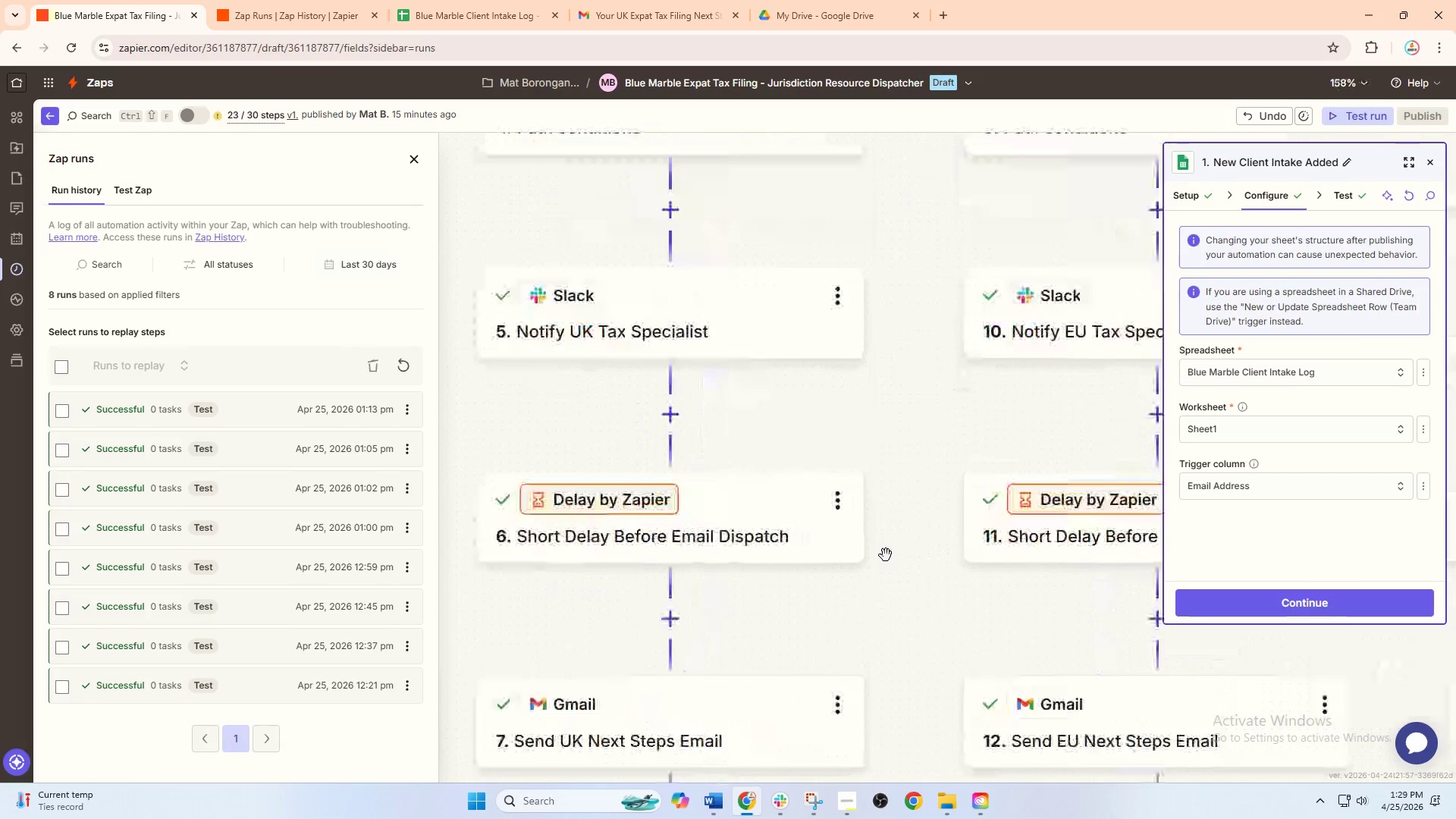 
scroll: coordinate [885, 554], scroll_direction: down, amount: 2.0
 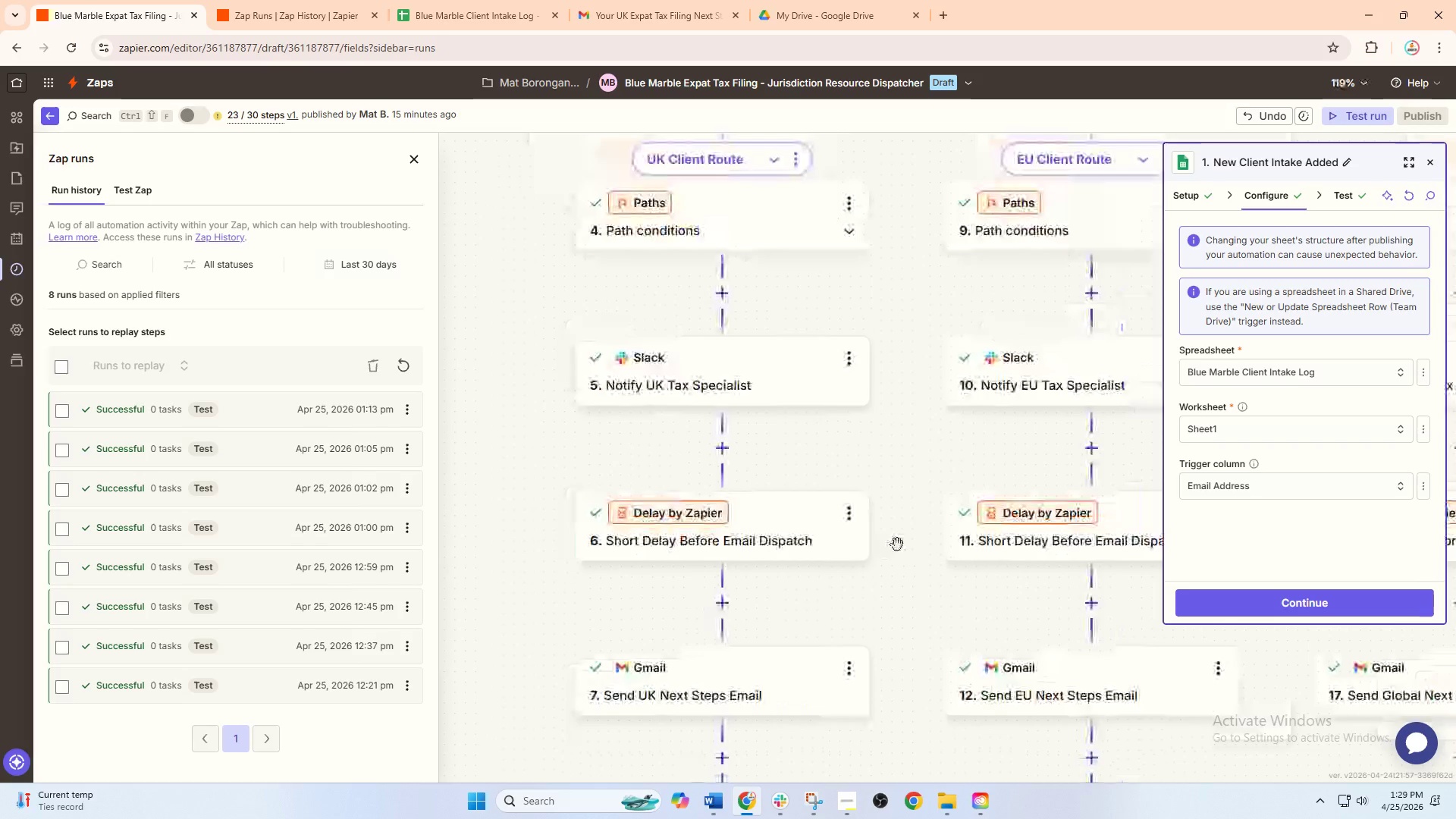 
hold_key(key=ControlLeft, duration=0.41)
 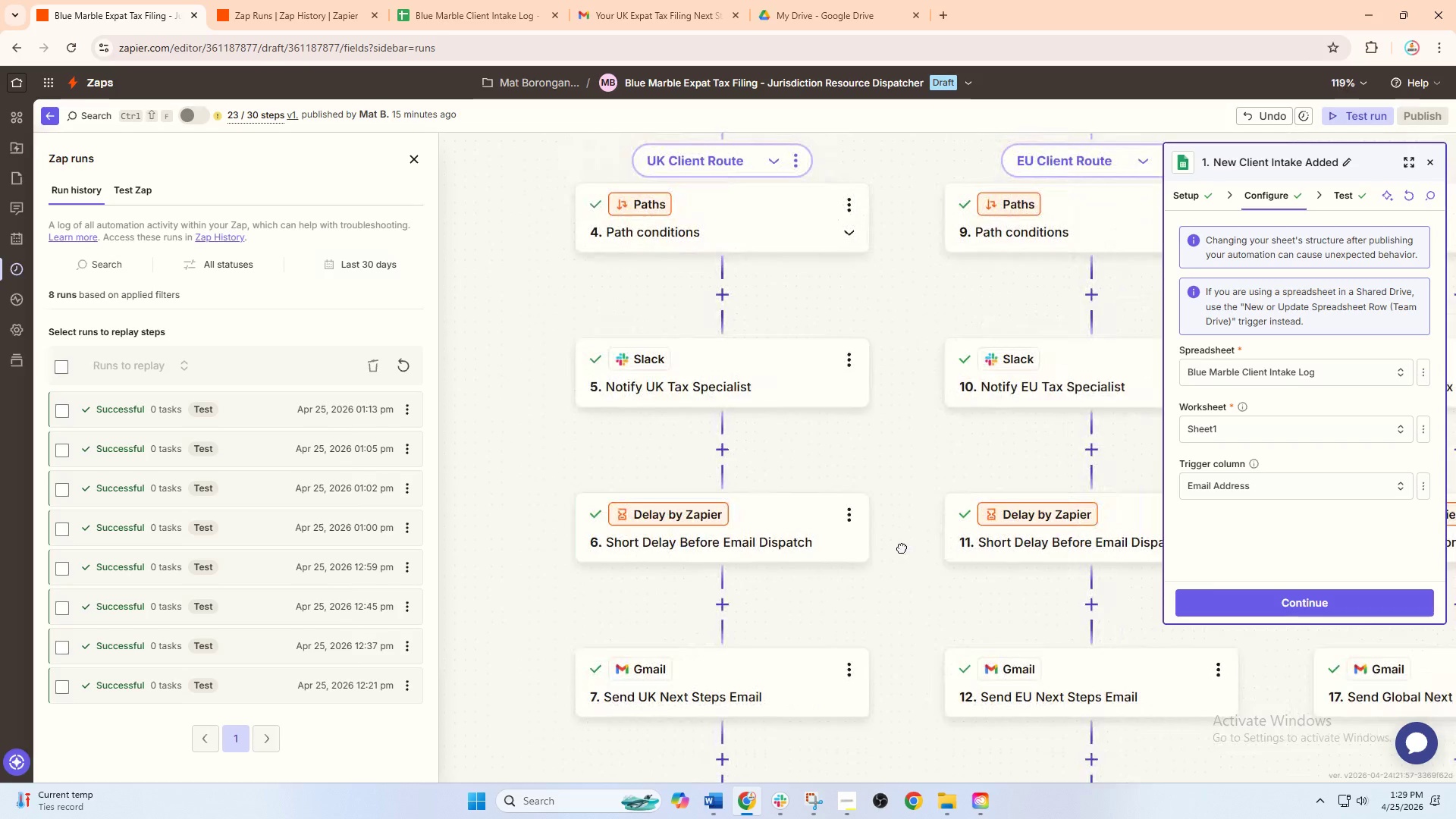 
left_click_drag(start_coordinate=[902, 537], to_coordinate=[902, 559])
 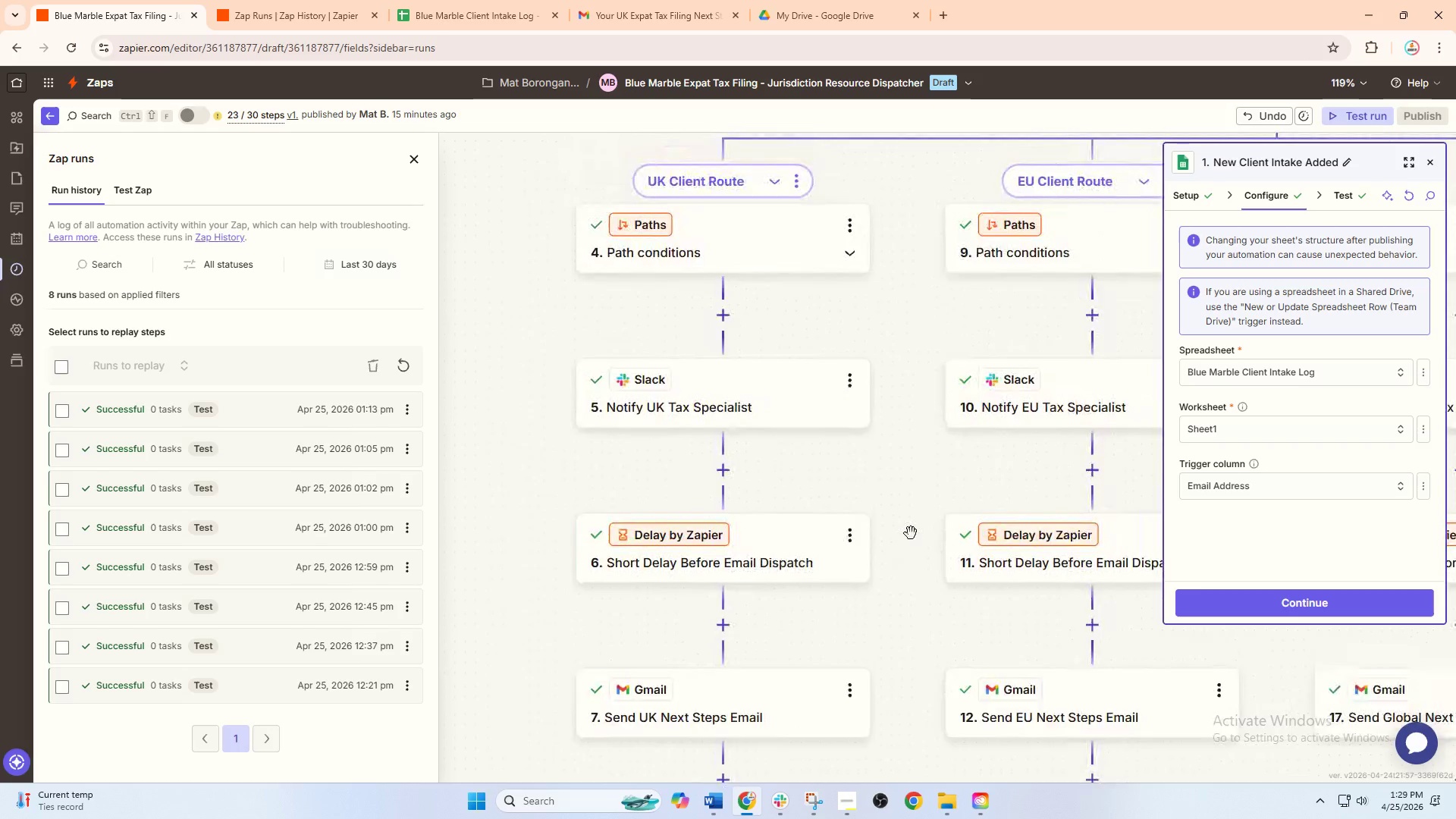 
hold_key(key=ControlLeft, duration=1.5)
scroll: coordinate [911, 533], scroll_direction: up, amount: 1.0
 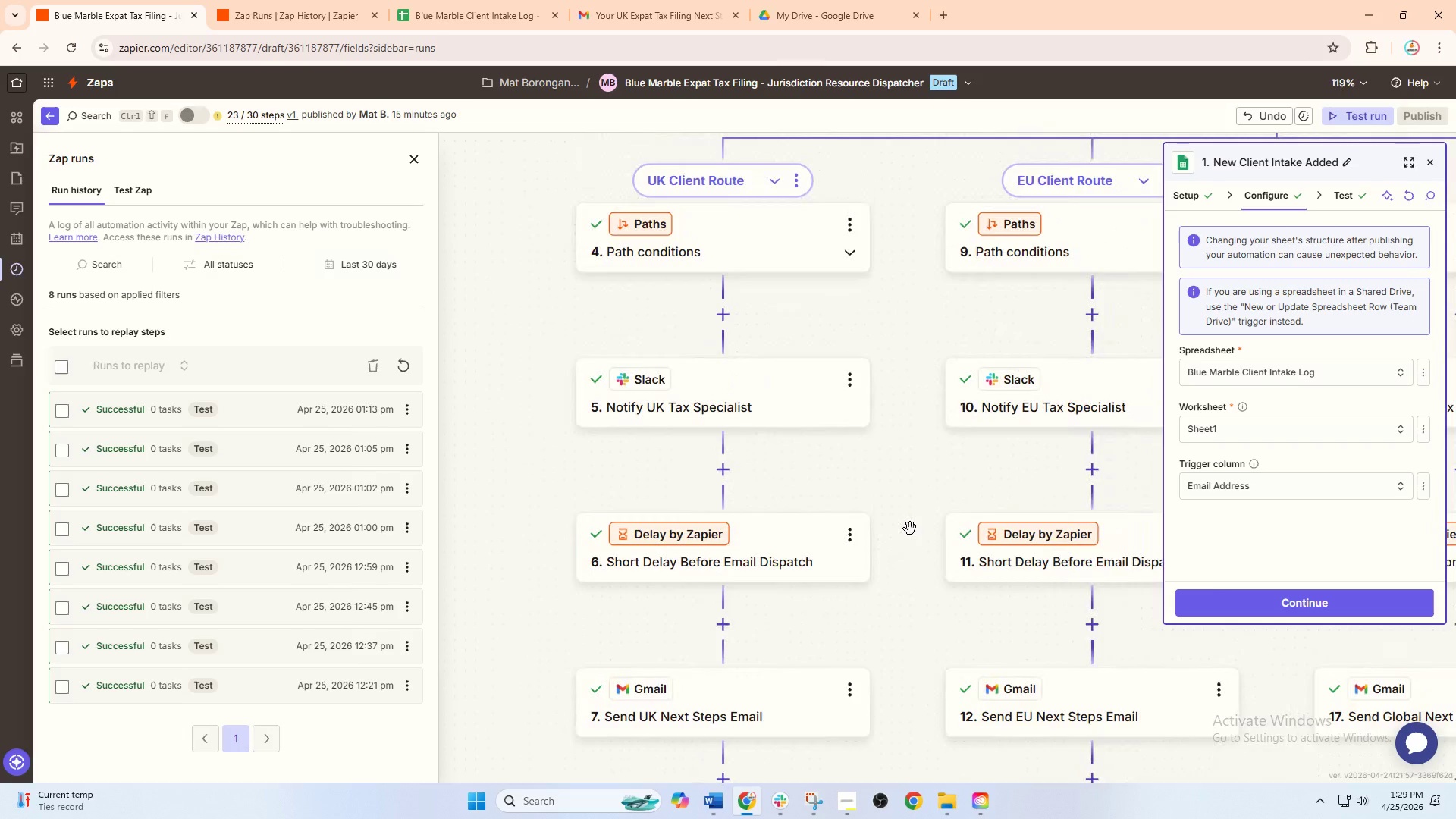 
key(Control+ControlLeft)
 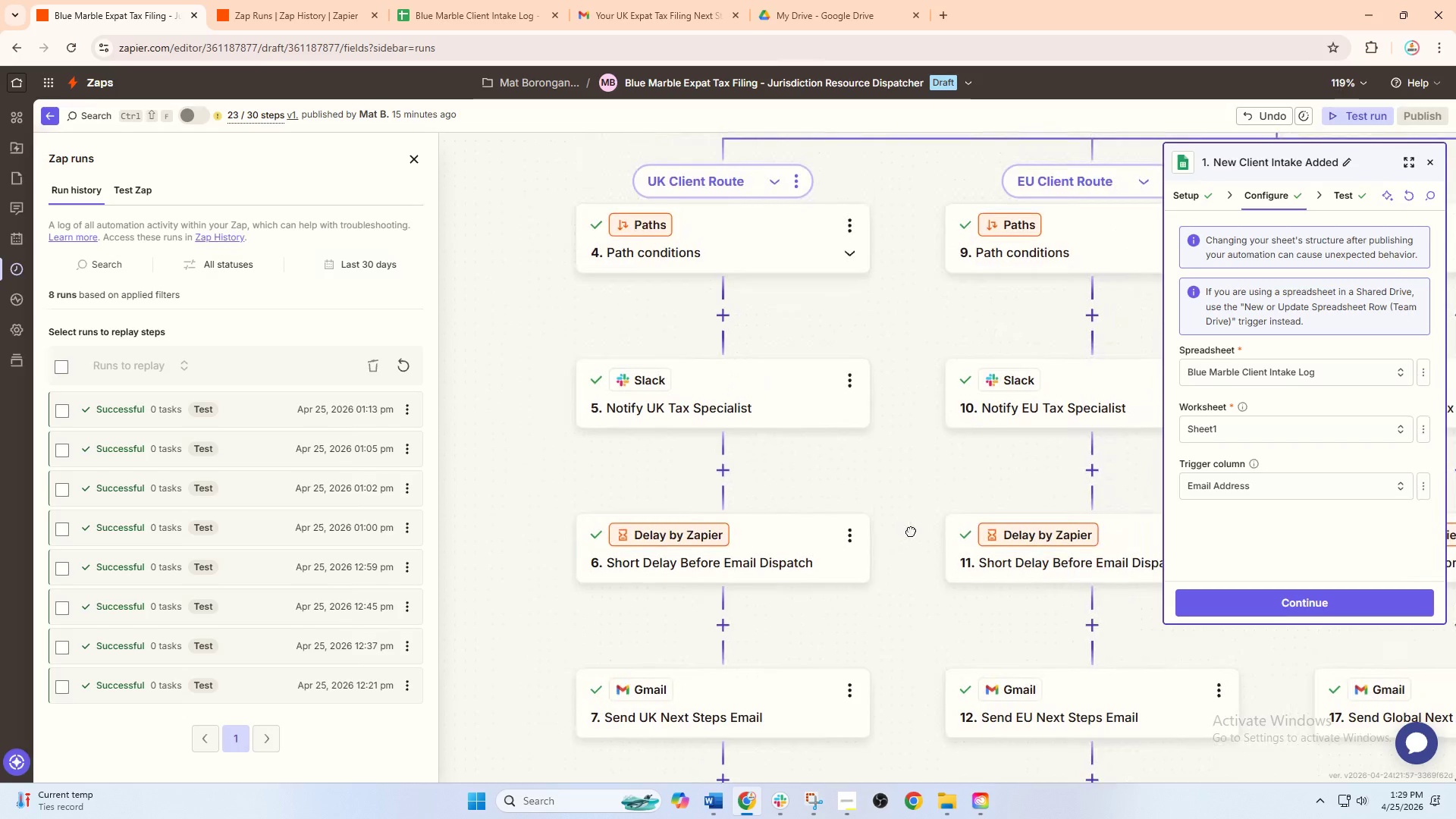 
left_click_drag(start_coordinate=[911, 528], to_coordinate=[902, 526])
 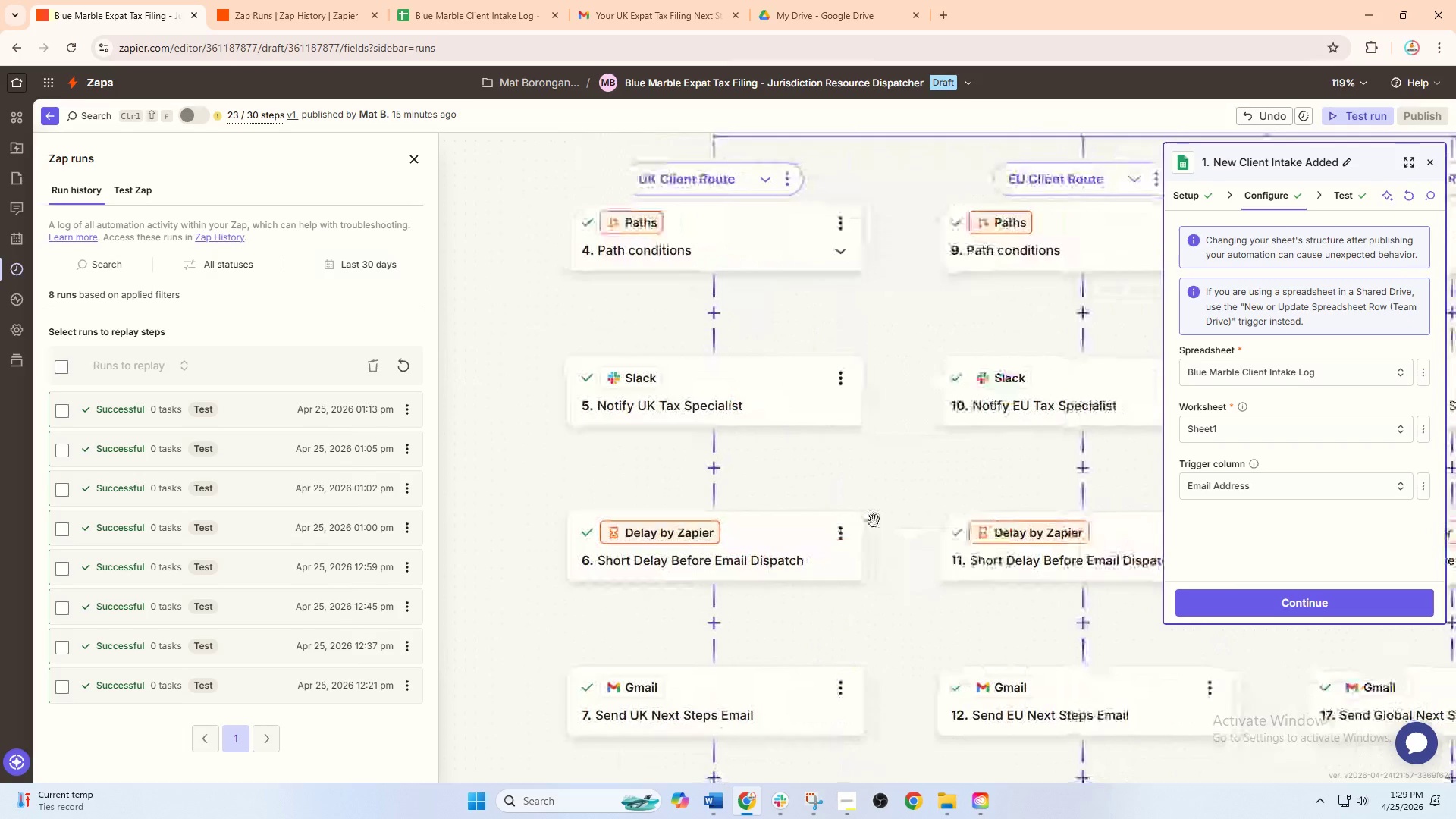 
scroll: coordinate [910, 529], scroll_direction: down, amount: 1.0
 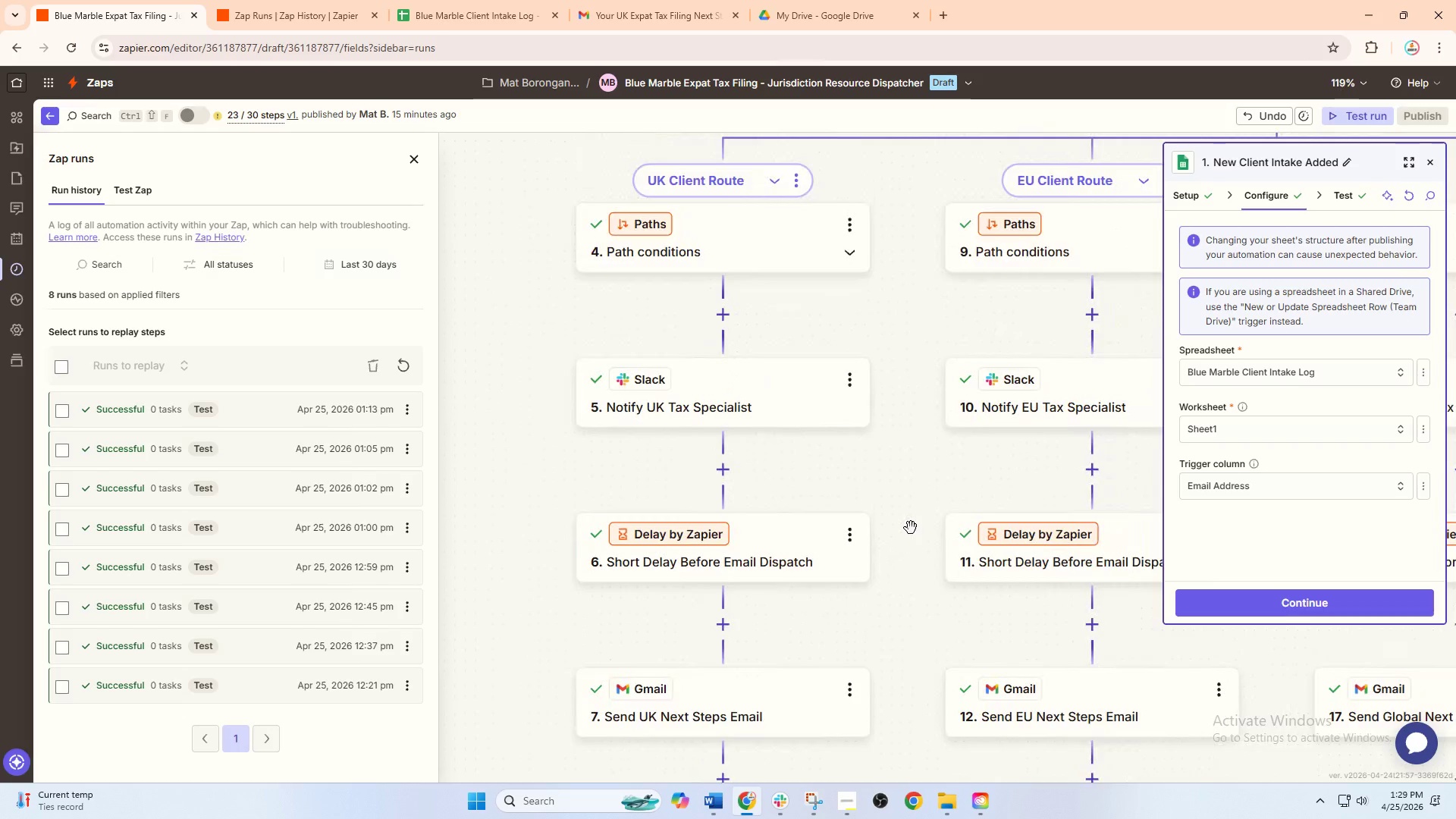 
hold_key(key=ControlLeft, duration=0.69)
 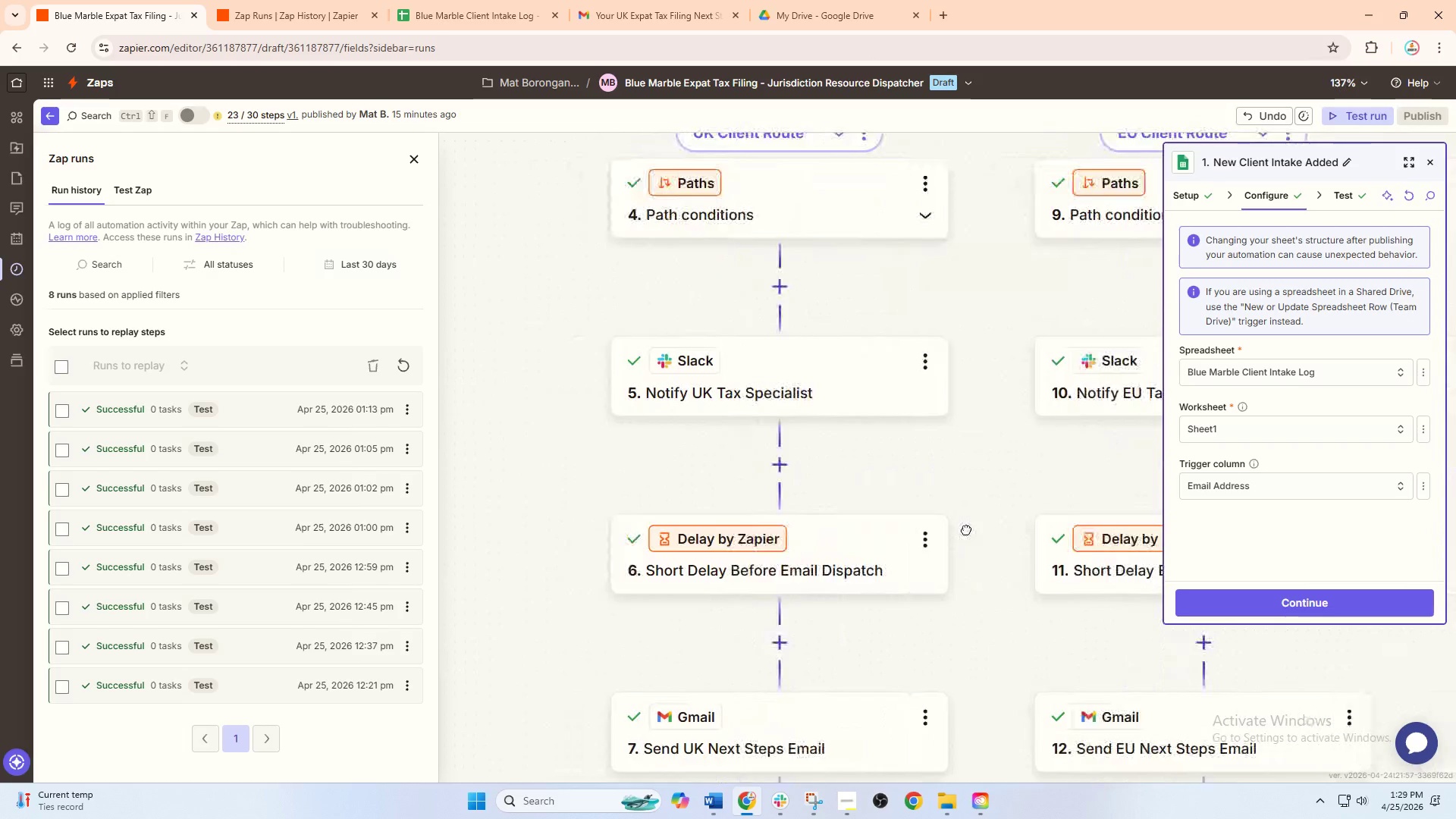 
left_click_drag(start_coordinate=[877, 525], to_coordinate=[997, 540])
 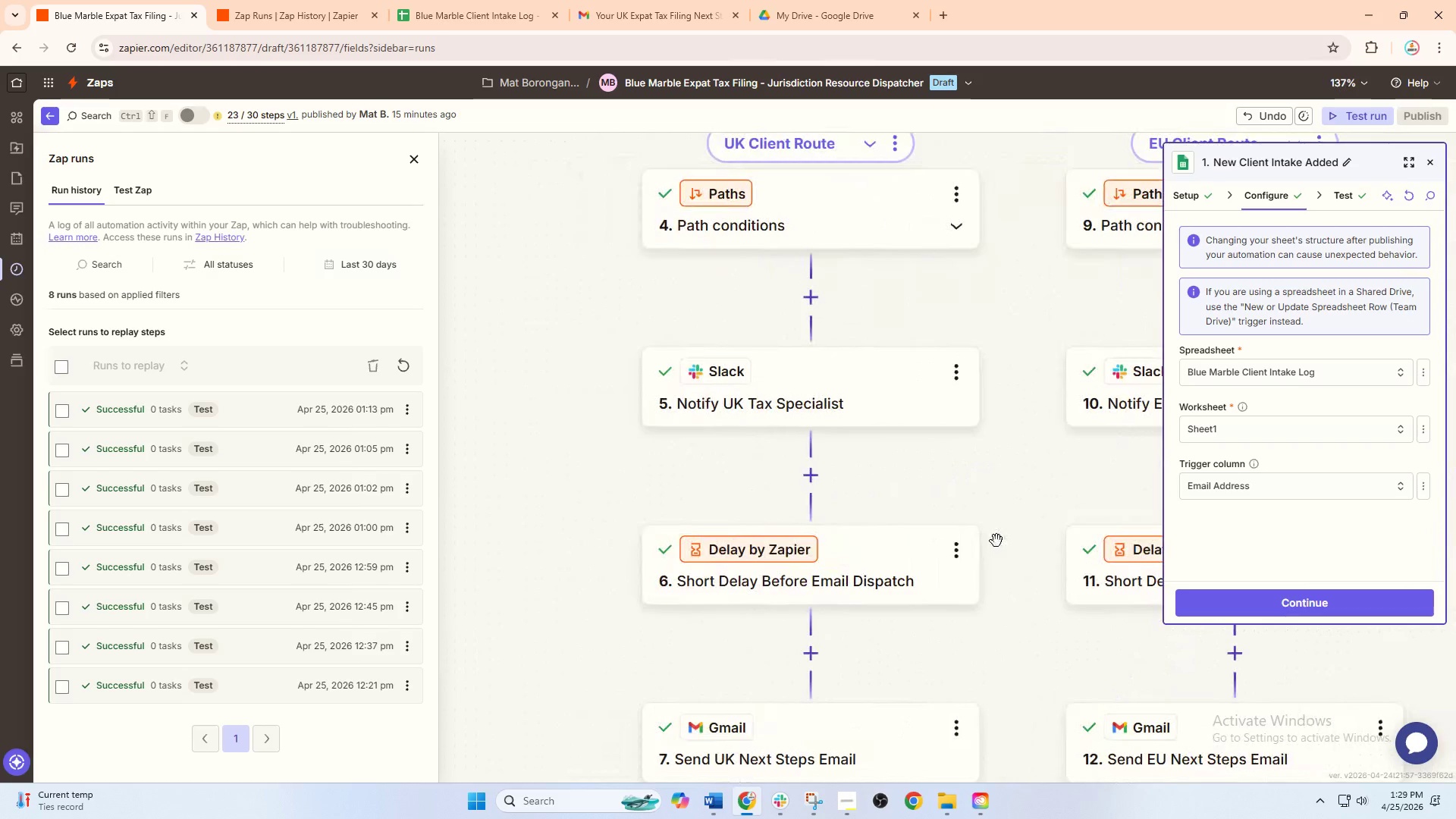 
scroll: coordinate [874, 521], scroll_direction: up, amount: 1.0
 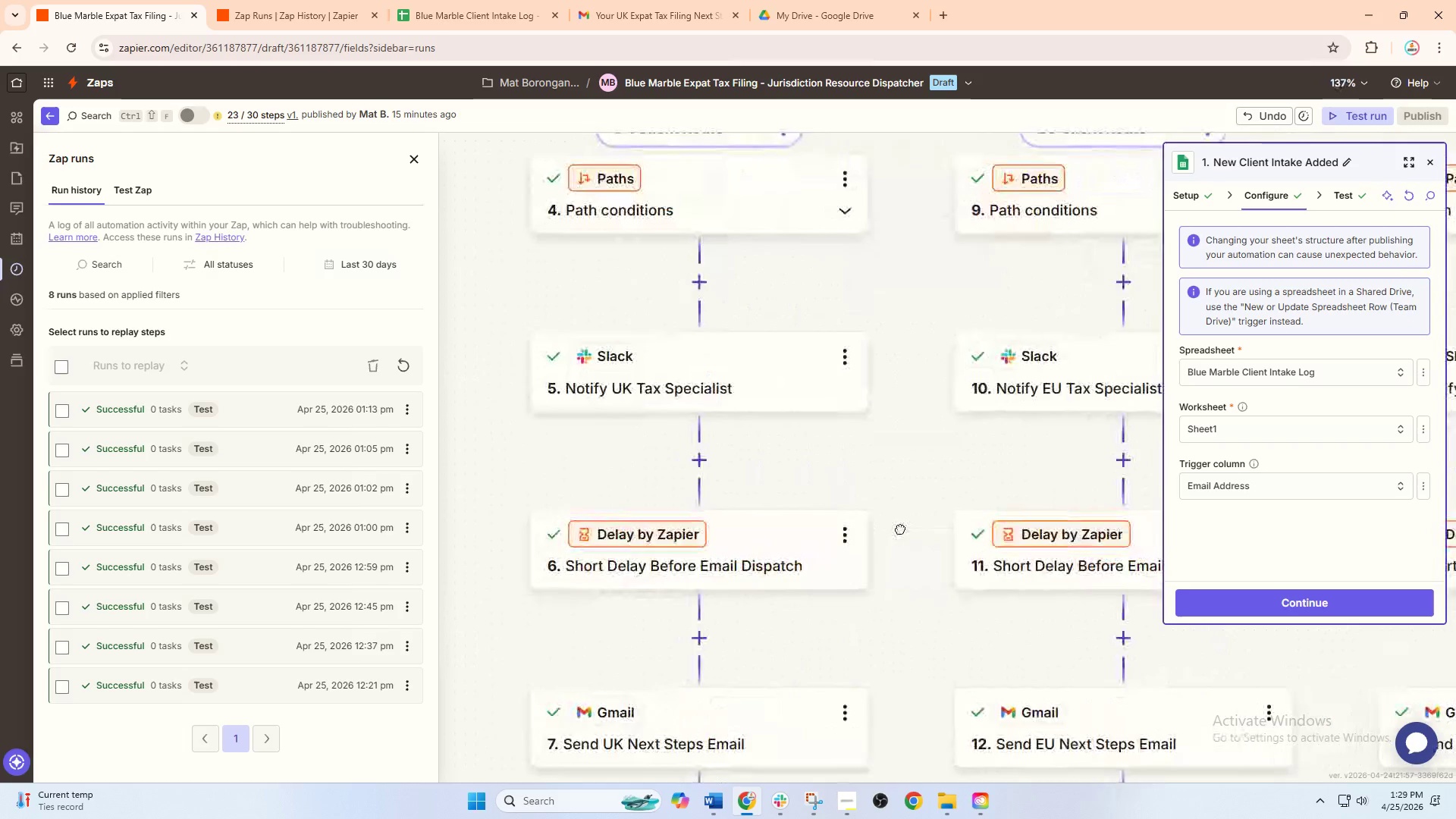 
hold_key(key=ControlLeft, duration=0.61)
scroll: coordinate [996, 541], scroll_direction: down, amount: 1.0
 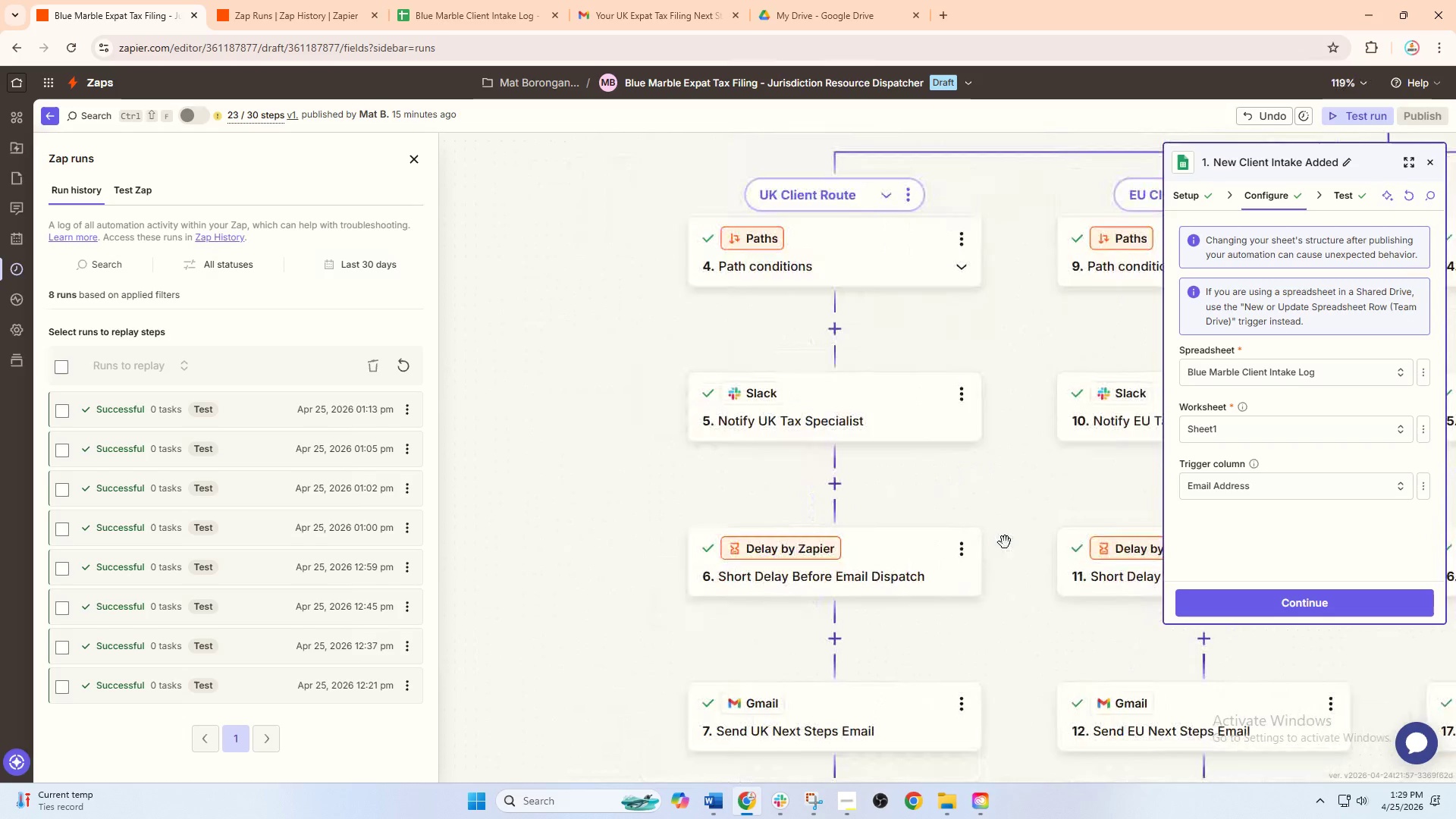 
left_click_drag(start_coordinate=[1005, 542], to_coordinate=[990, 528])
 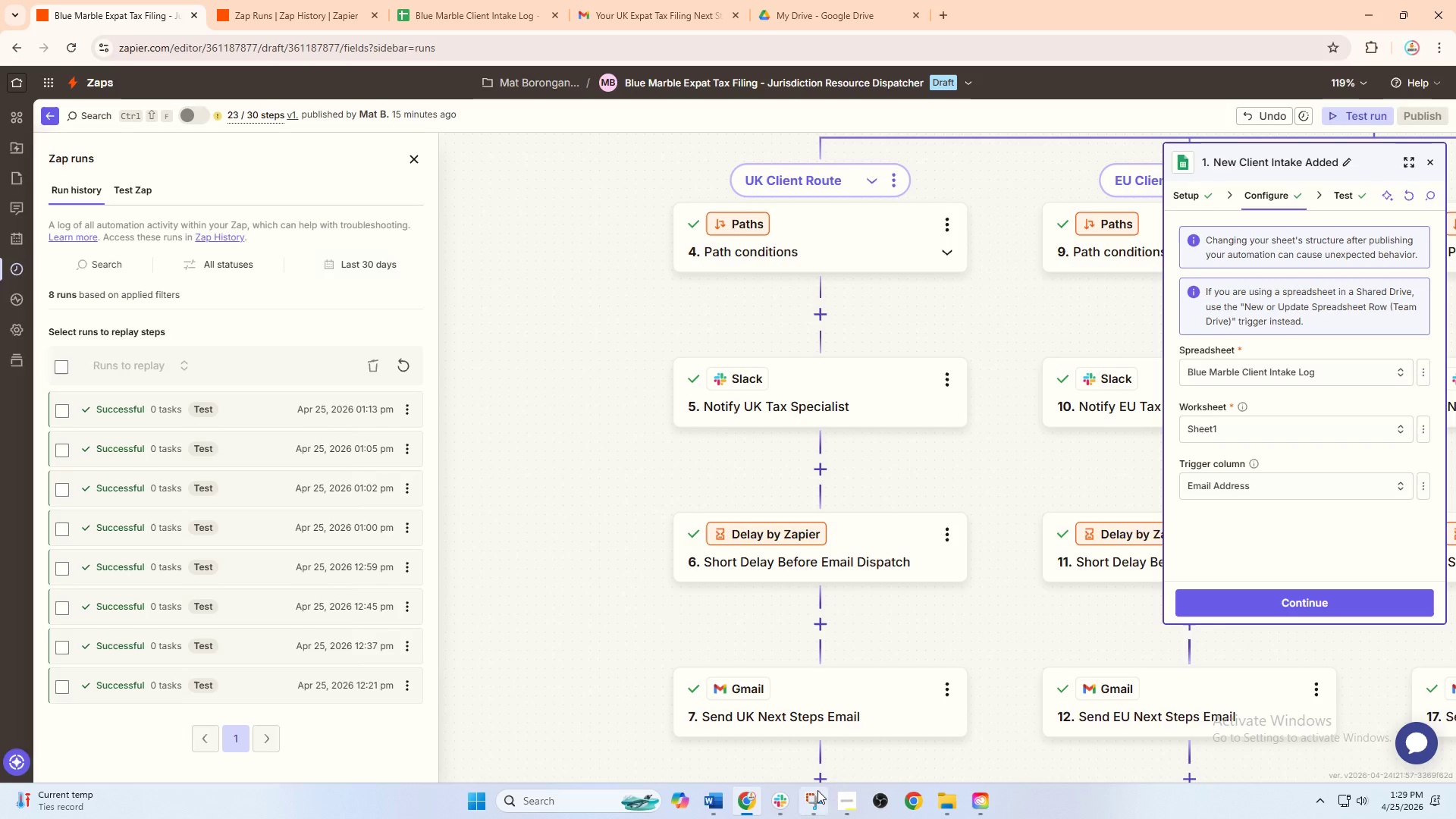 
left_click([811, 802])
 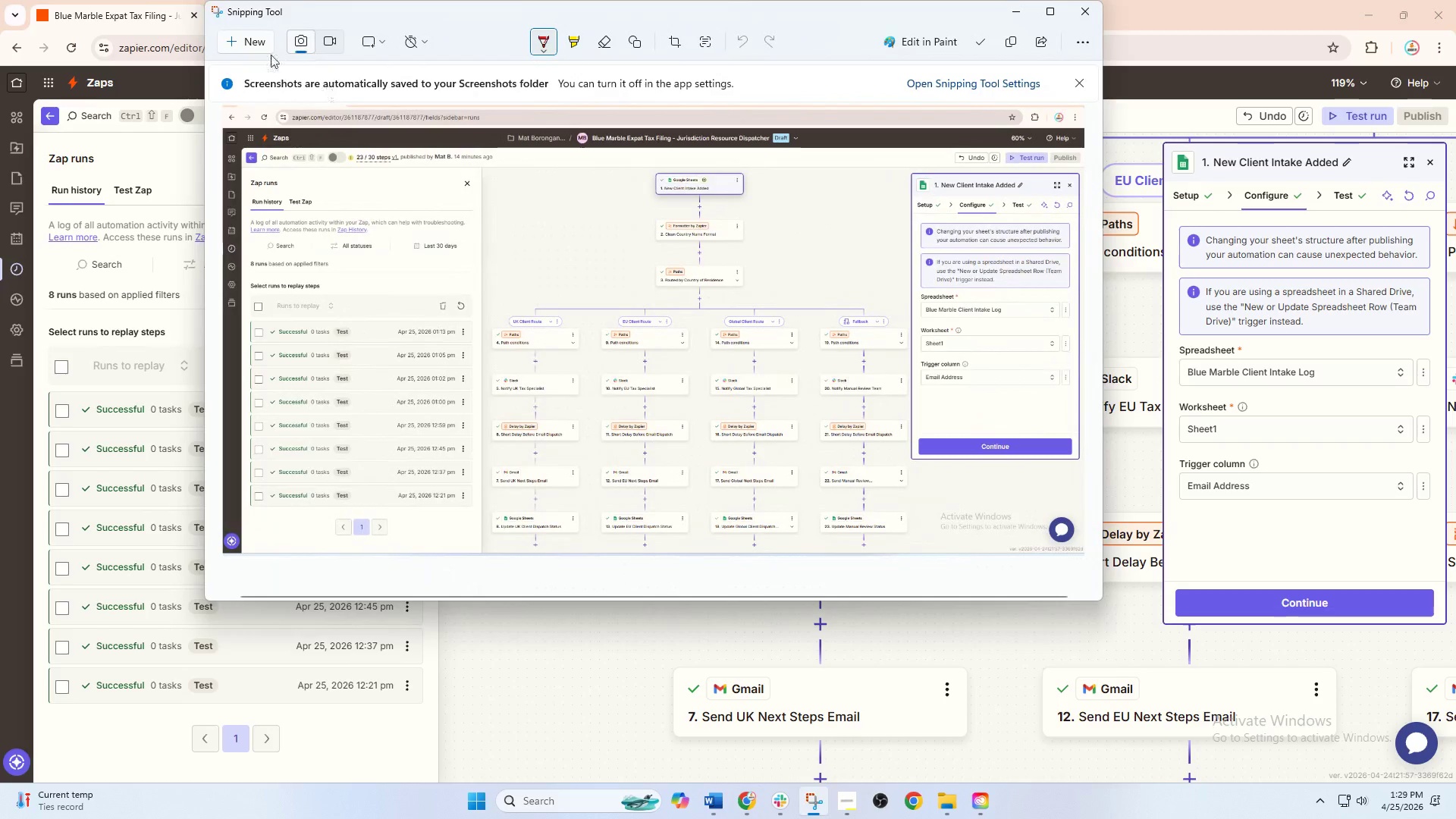 
left_click([259, 42])
 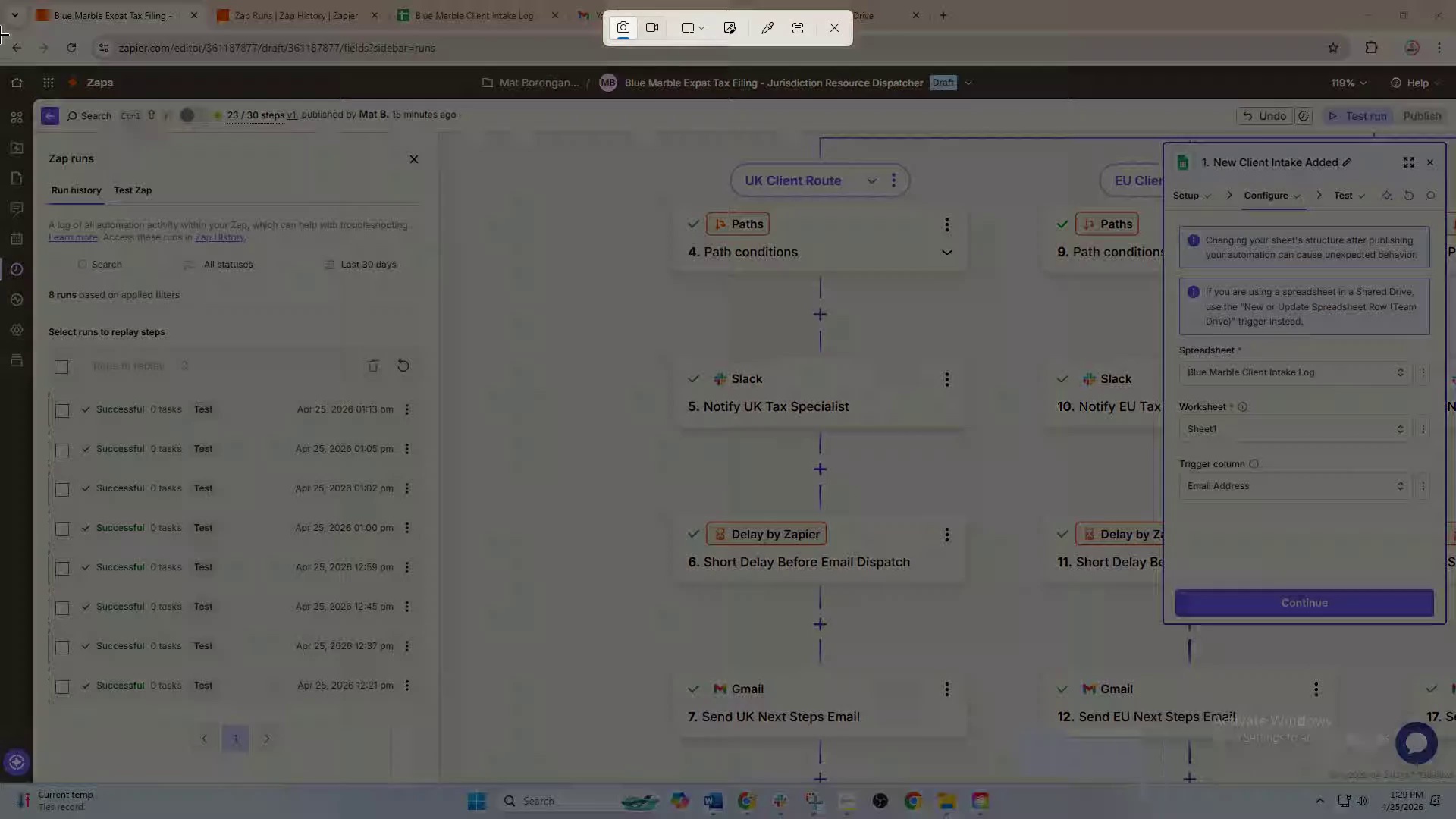 
left_click_drag(start_coordinate=[0, 35], to_coordinate=[1455, 781])
 